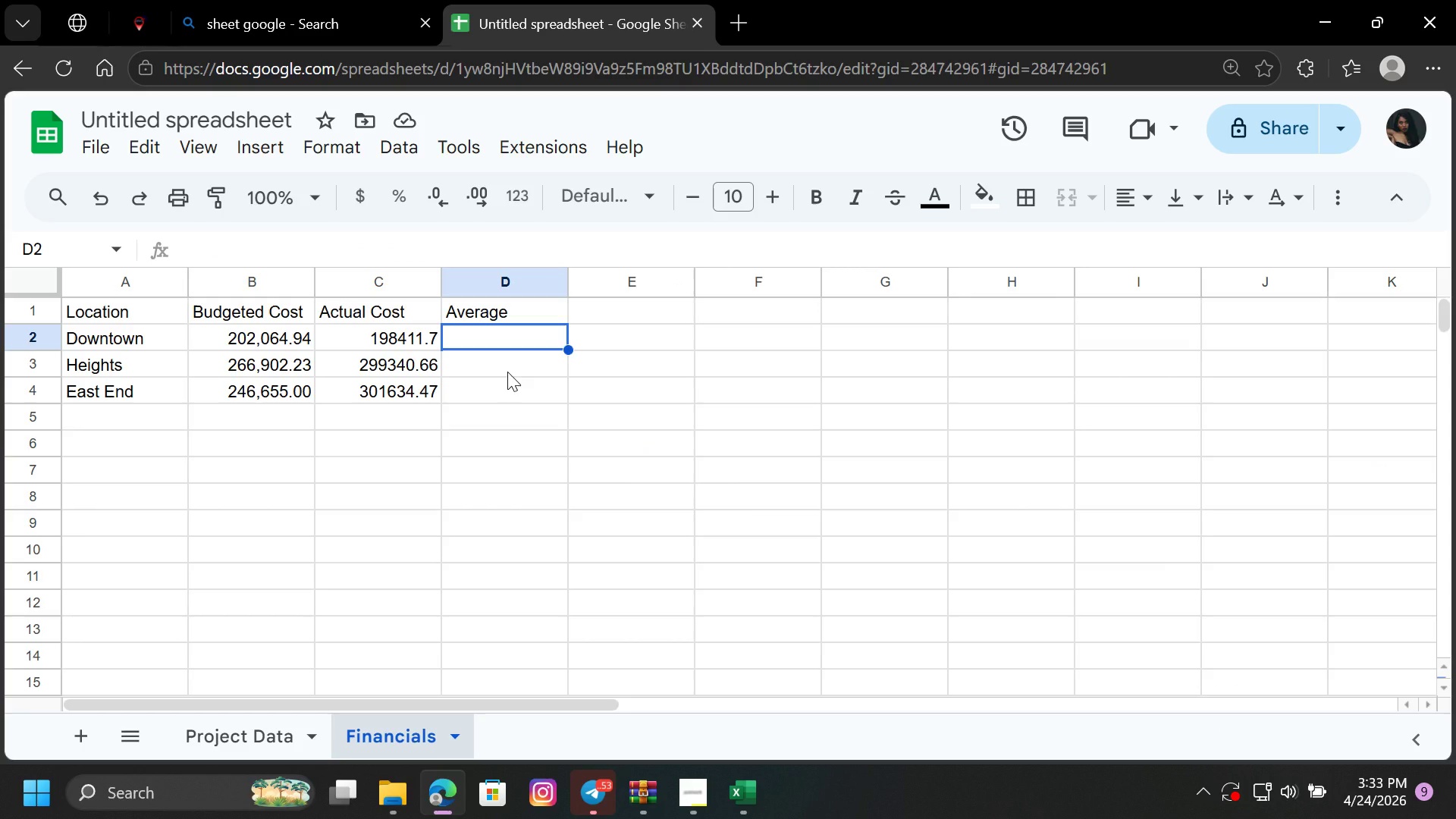 
wait(8.73)
 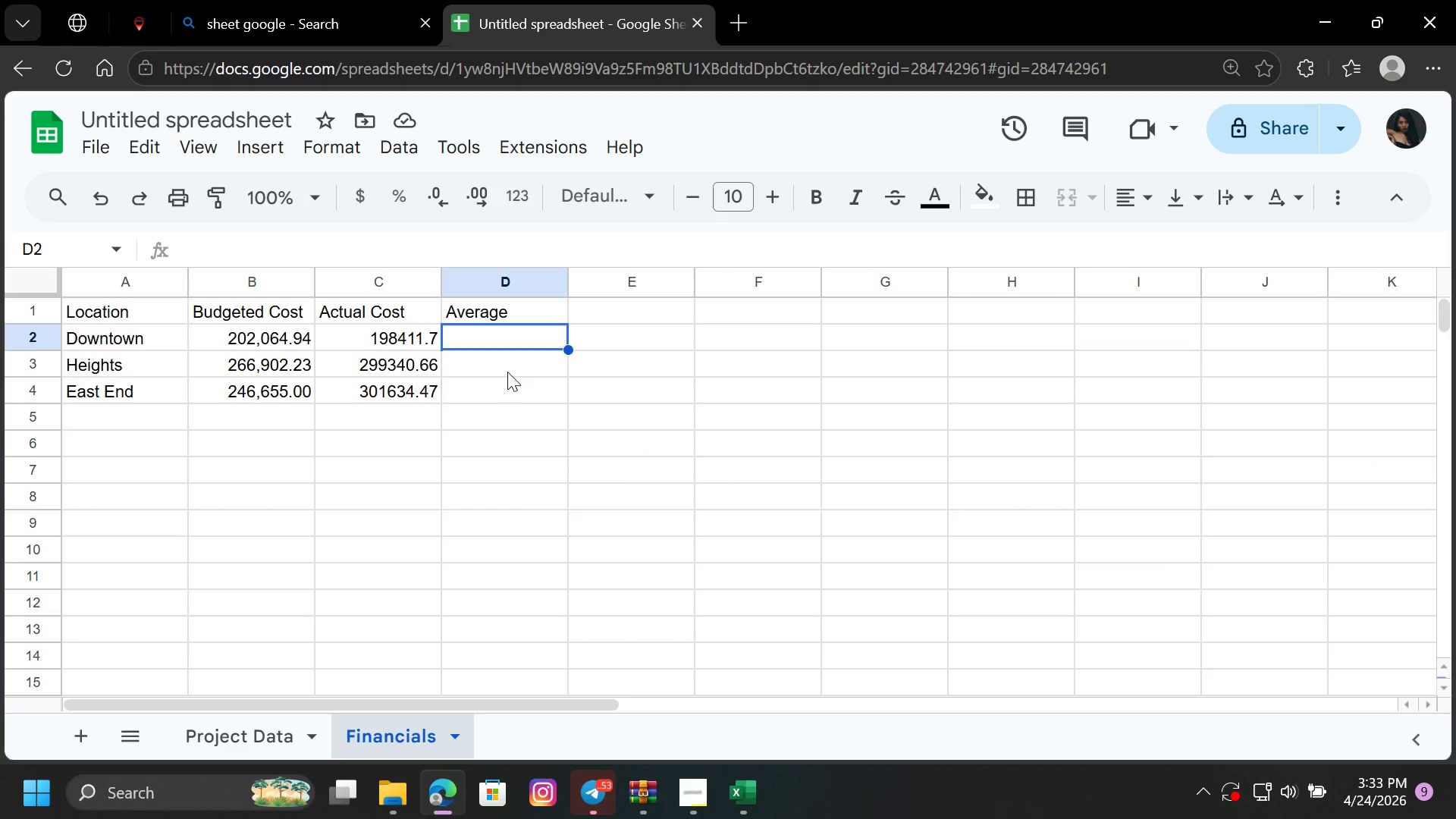 
key(Equal)
 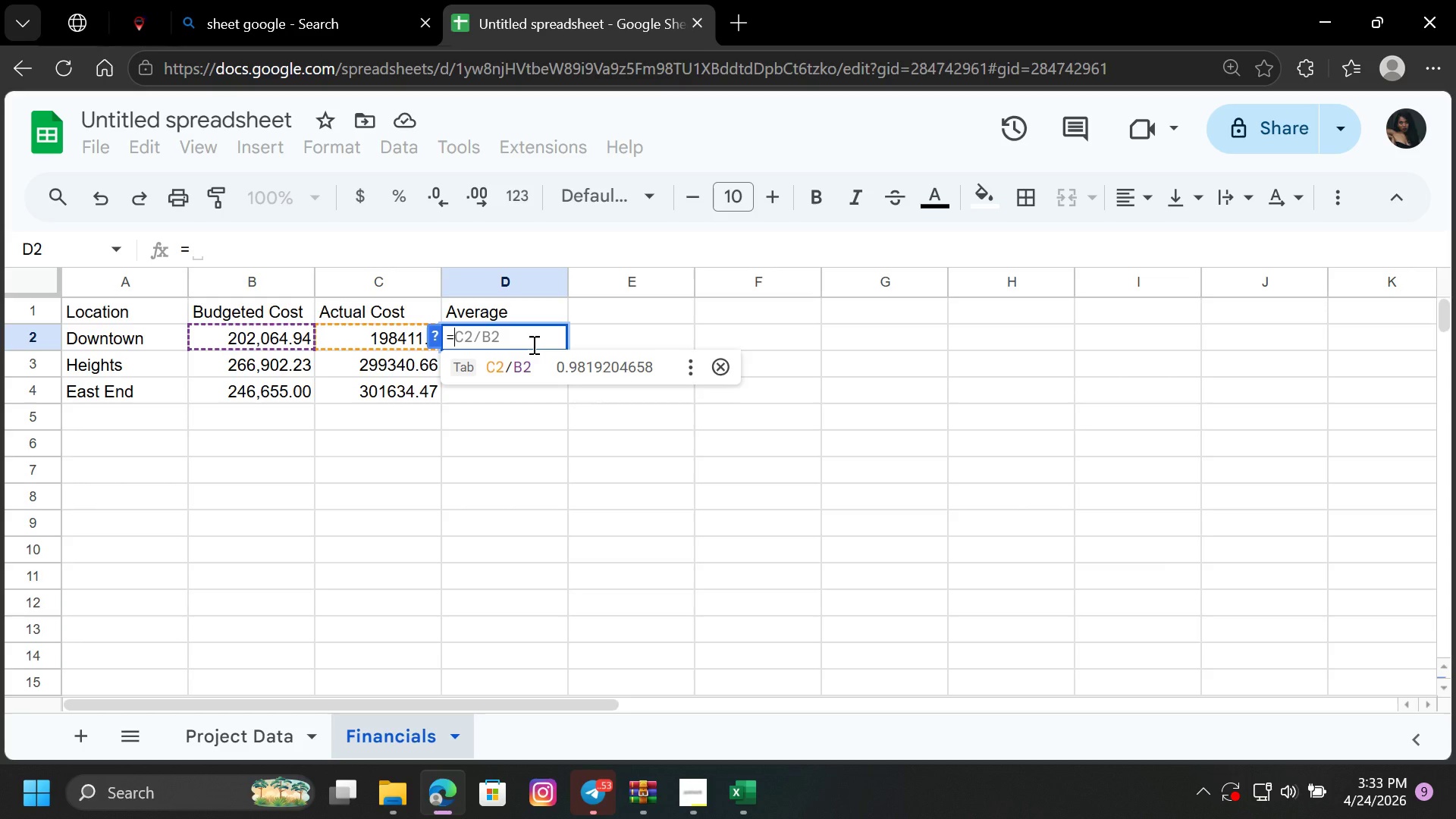 
left_click([482, 329])
 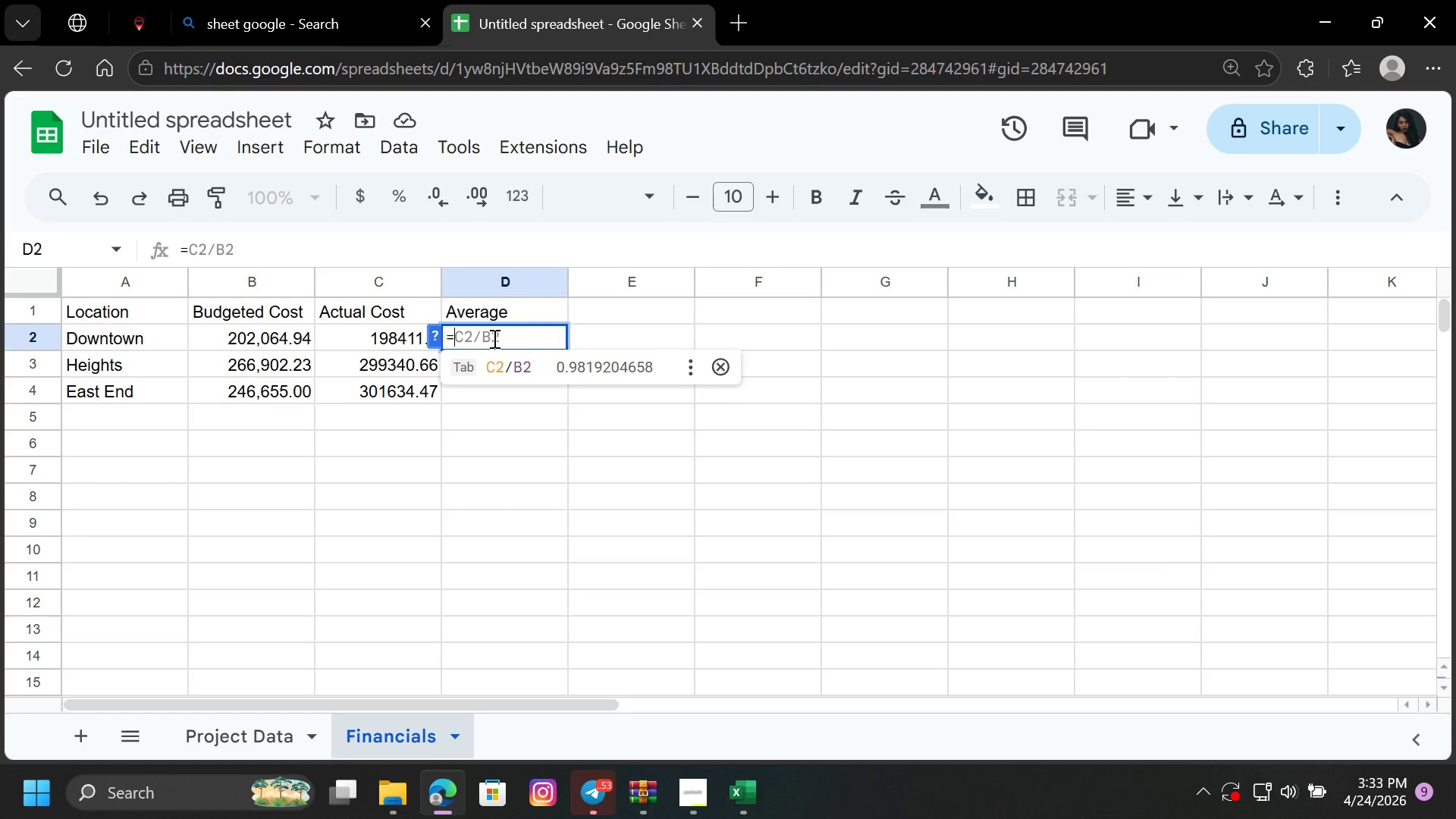 
left_click([482, 336])
 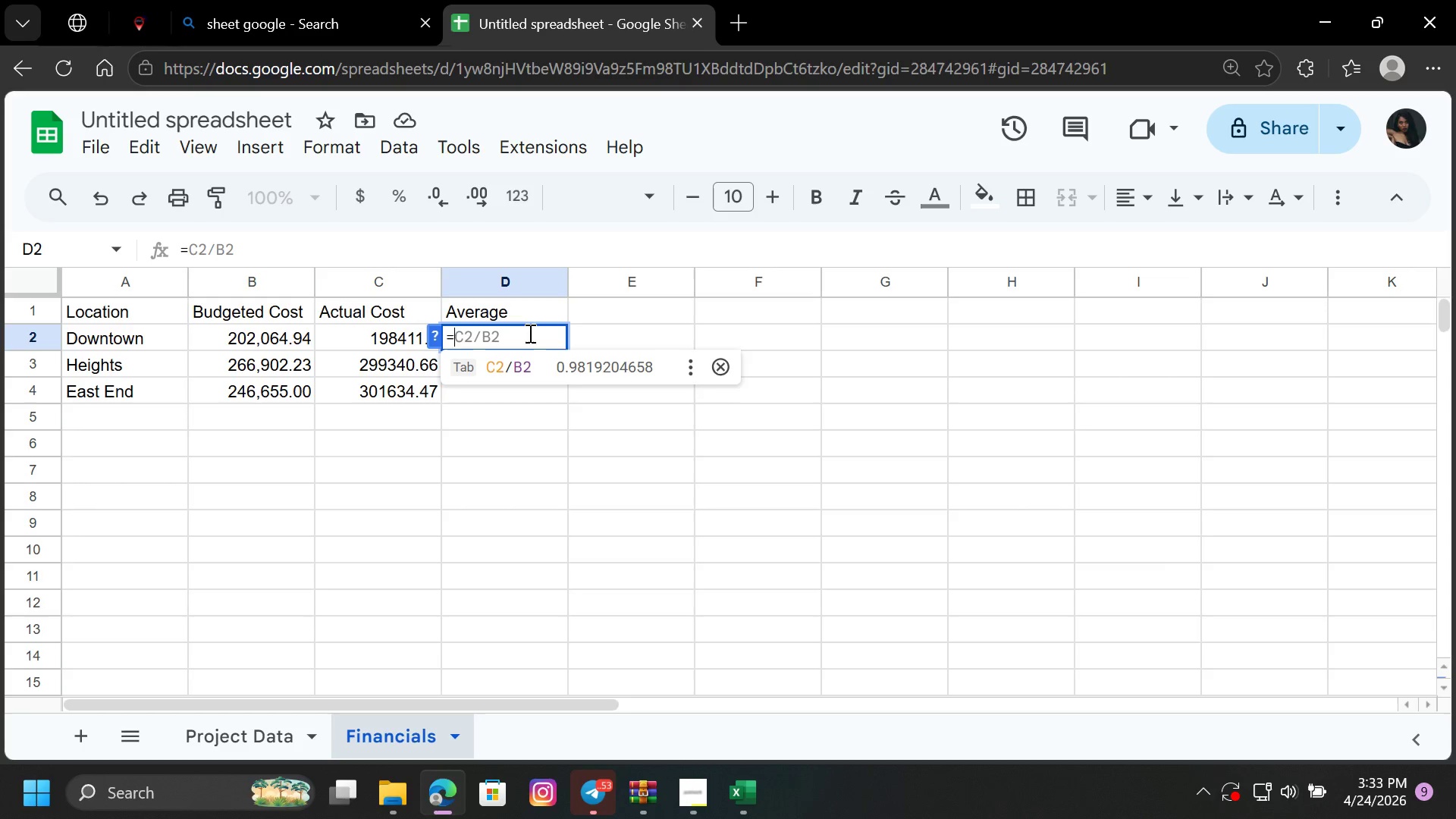 
type(C2-B2)
 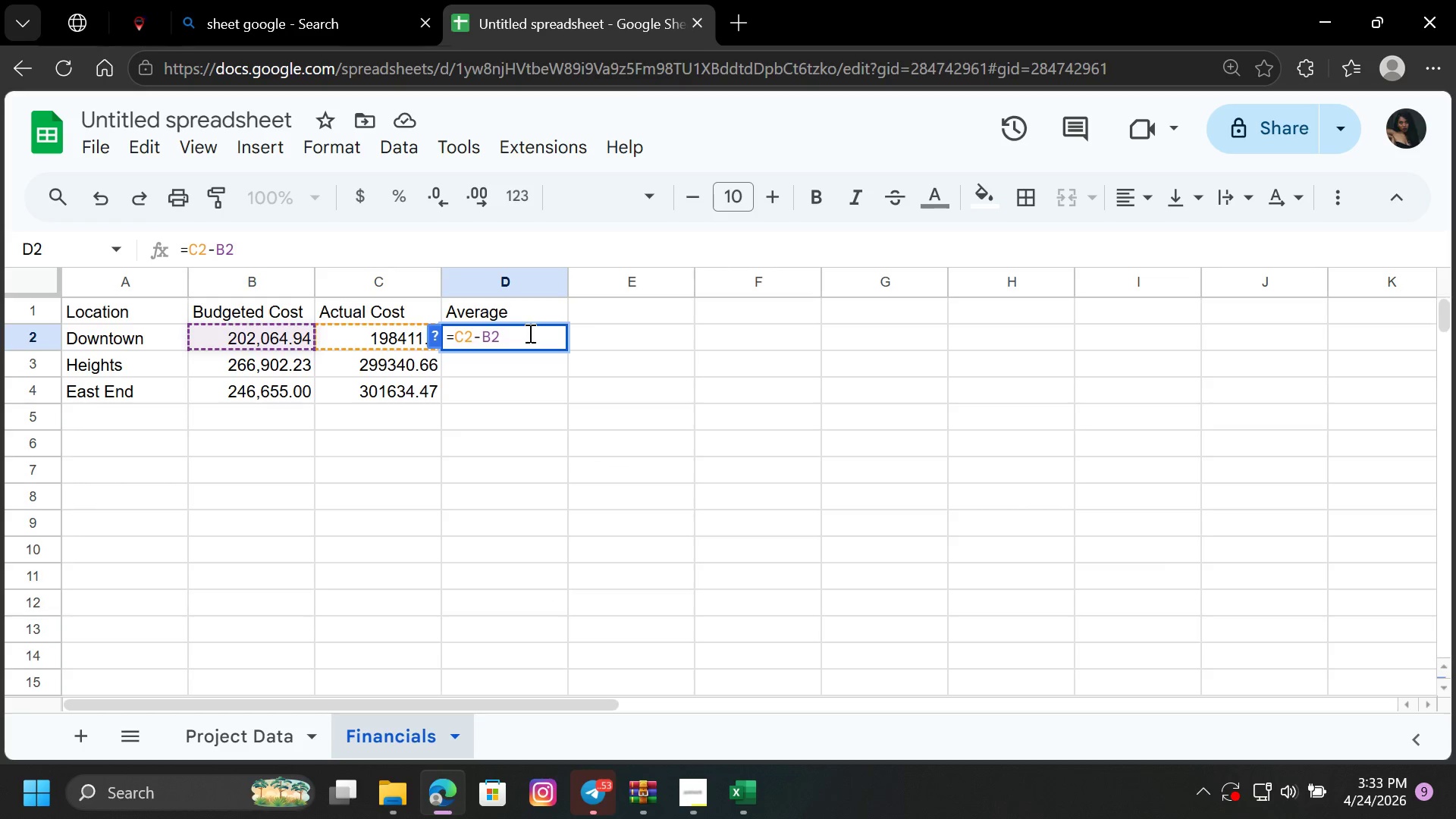 
key(Enter)
 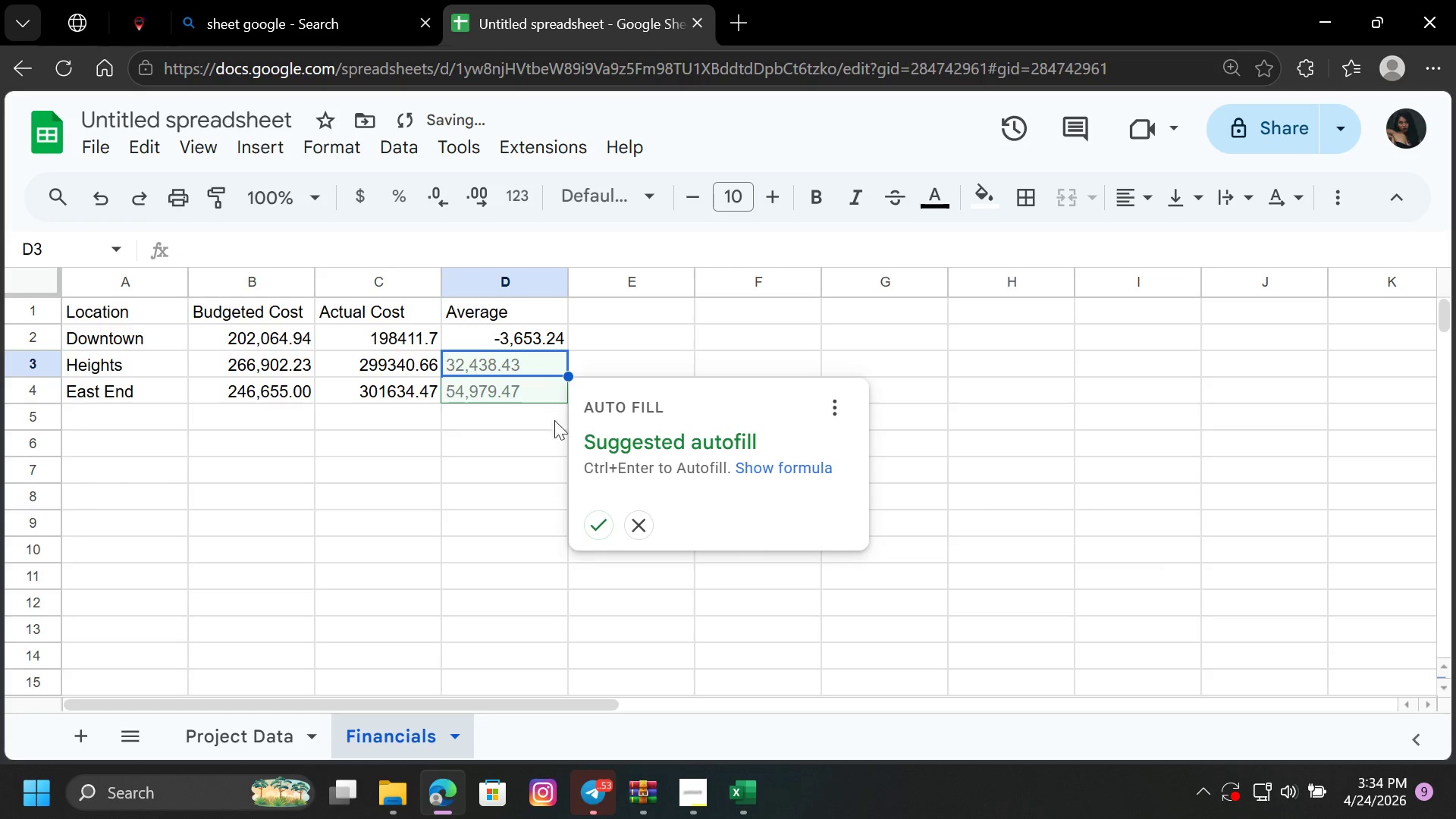 
left_click([592, 522])
 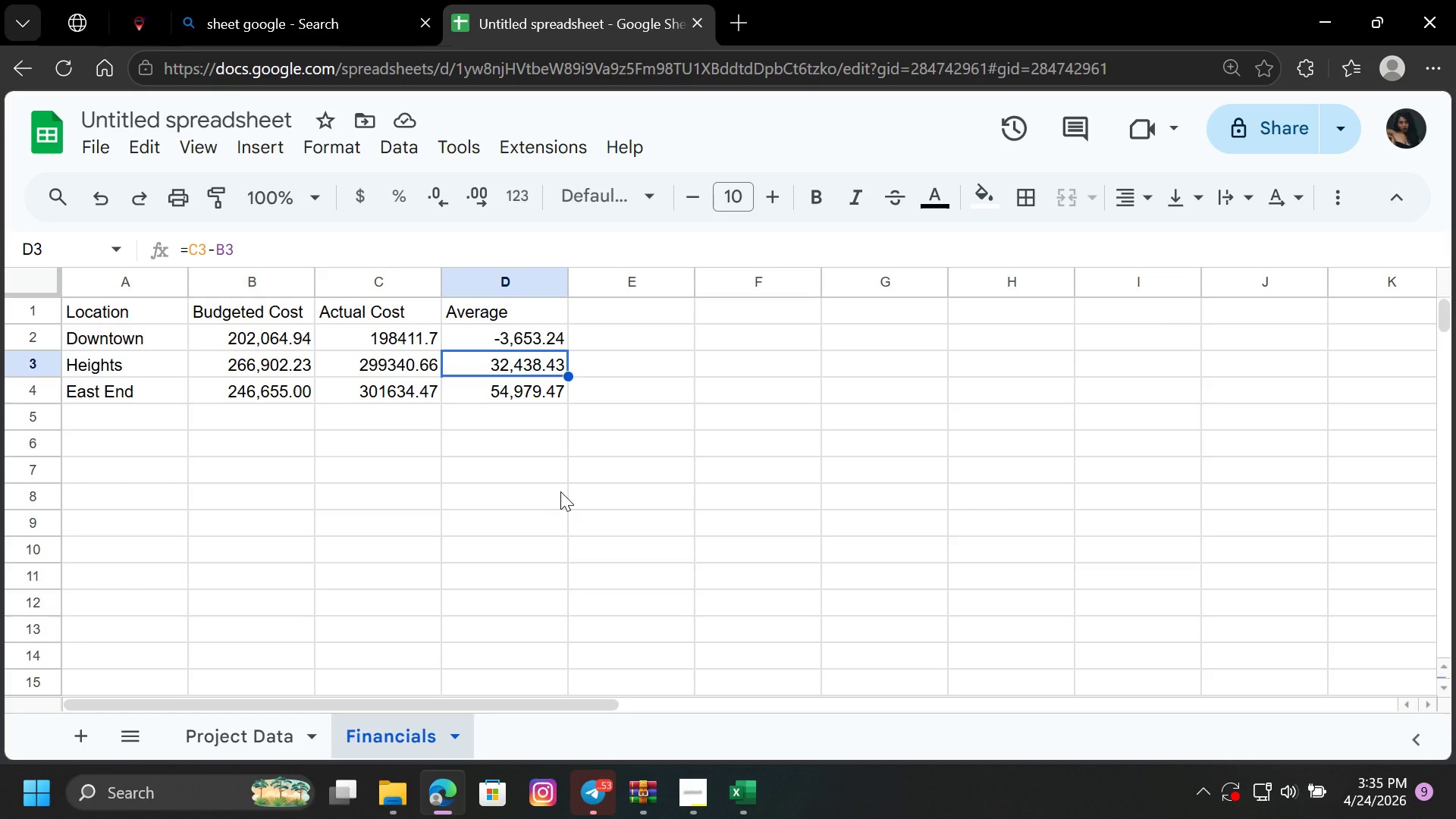 
wait(108.52)
 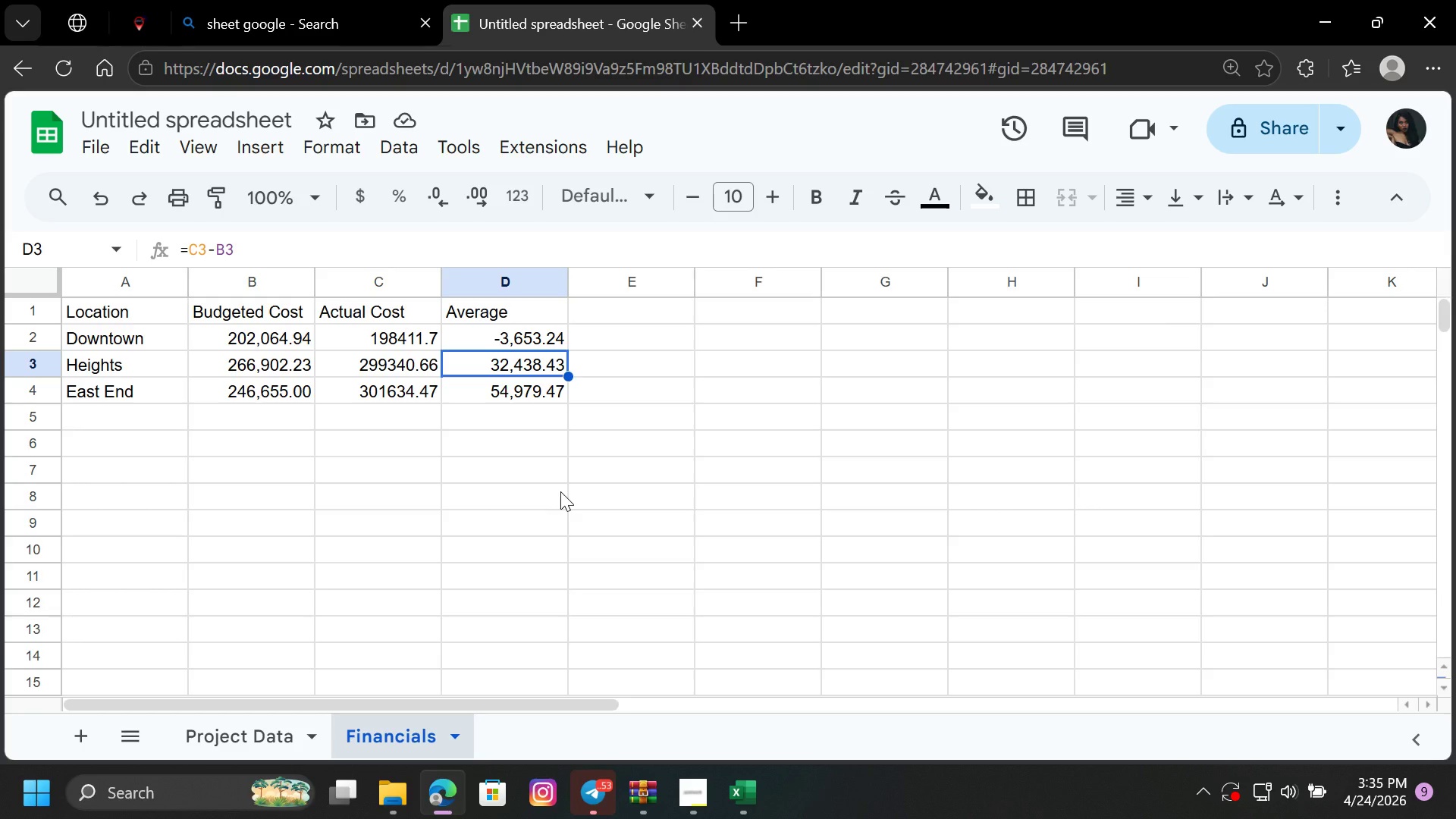 
left_click([268, 344])
 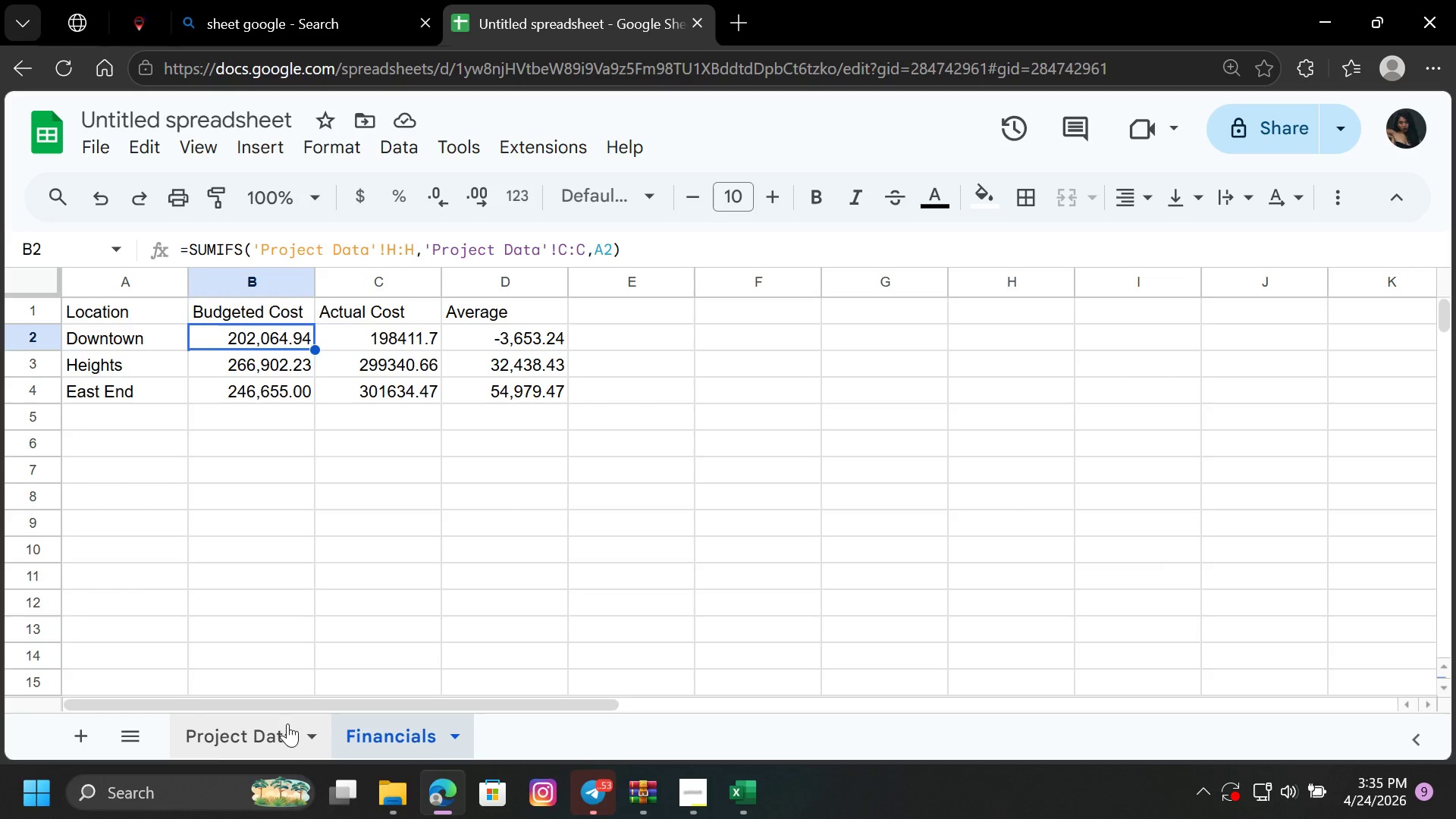 
left_click([209, 741])
 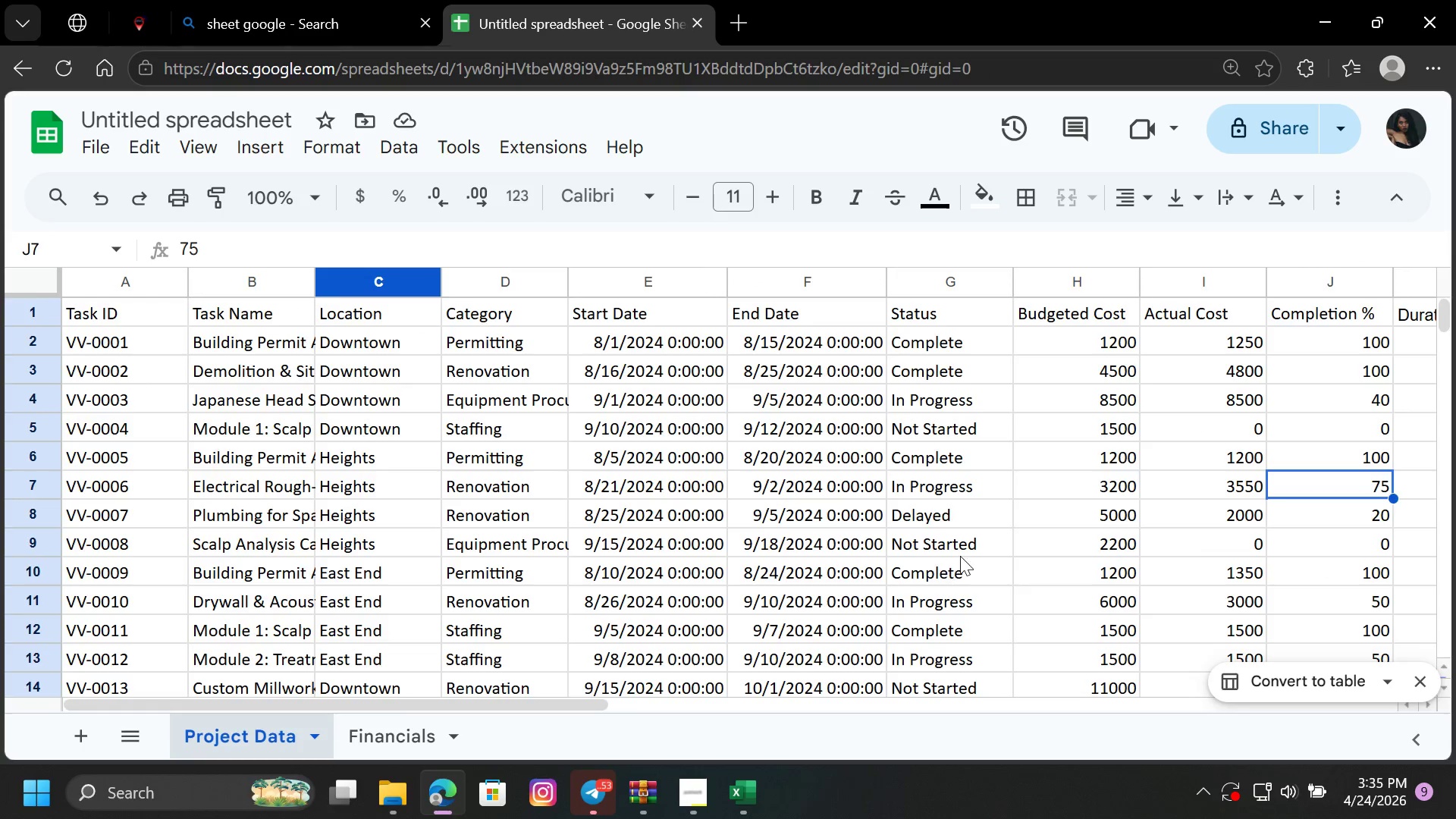 
scroll: coordinate [986, 548], scroll_direction: up, amount: 3.0
 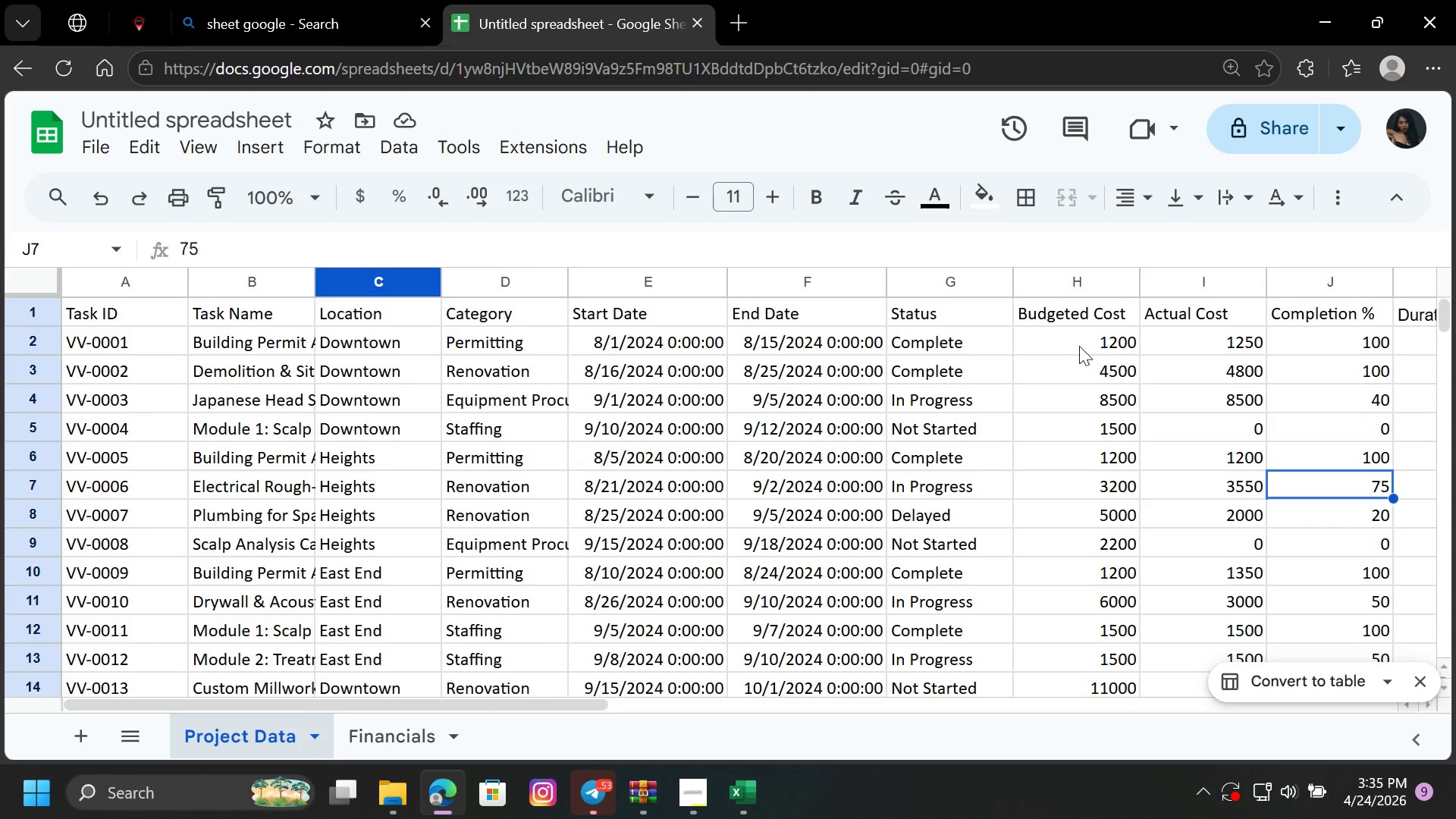 
left_click_drag(start_coordinate=[1080, 335], to_coordinate=[1080, 377])
 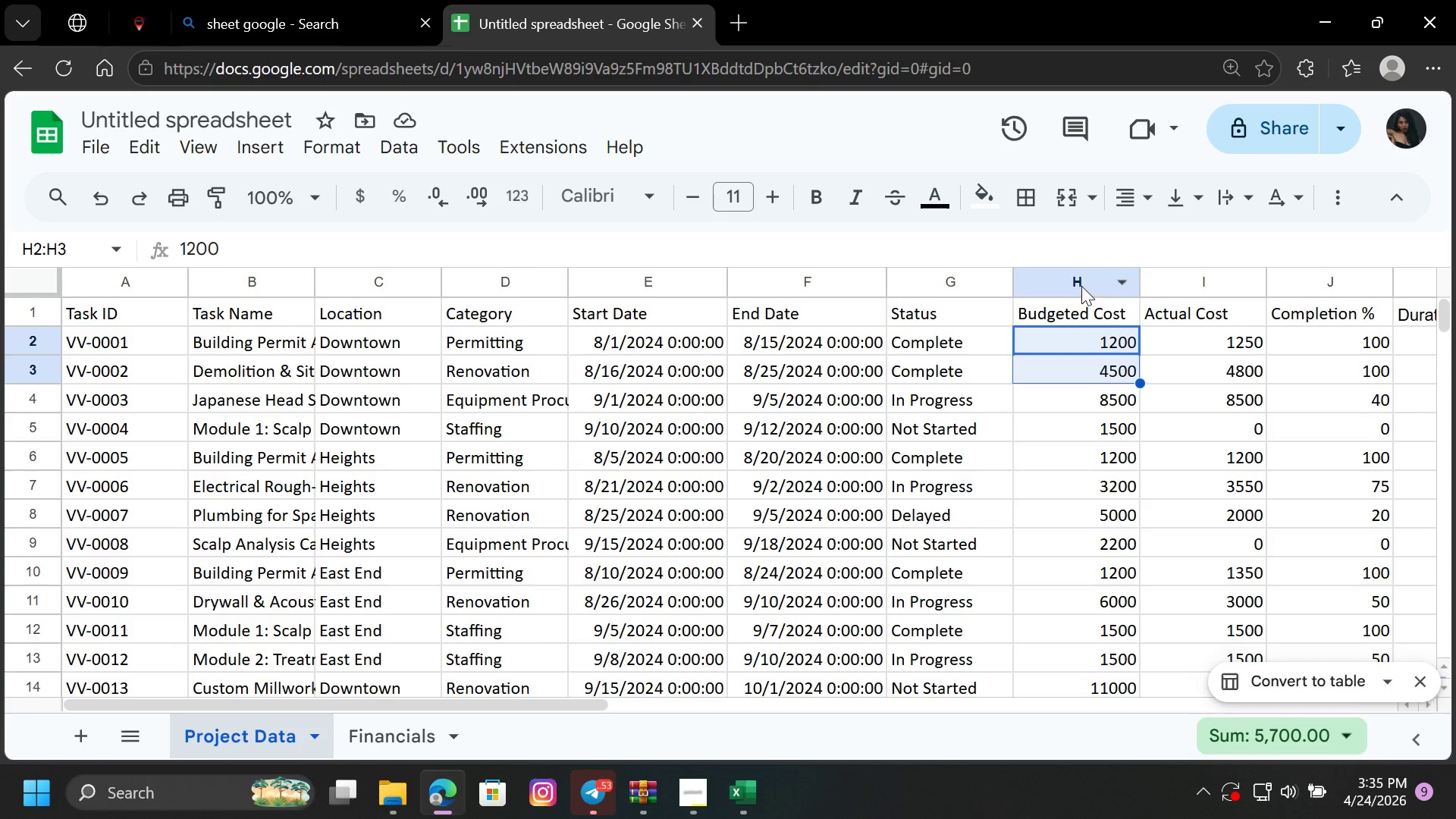 
left_click([1081, 286])
 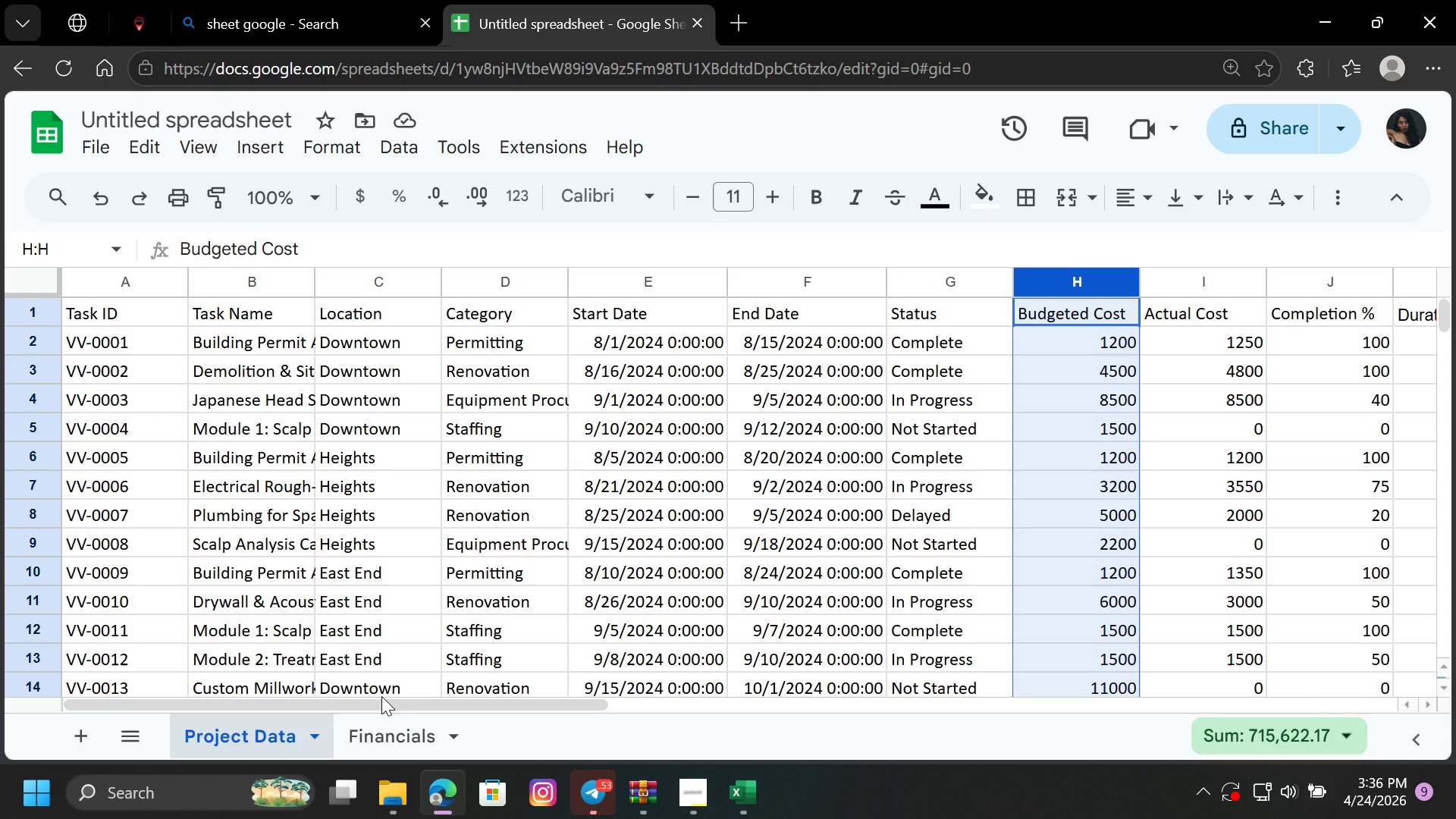 
wait(35.95)
 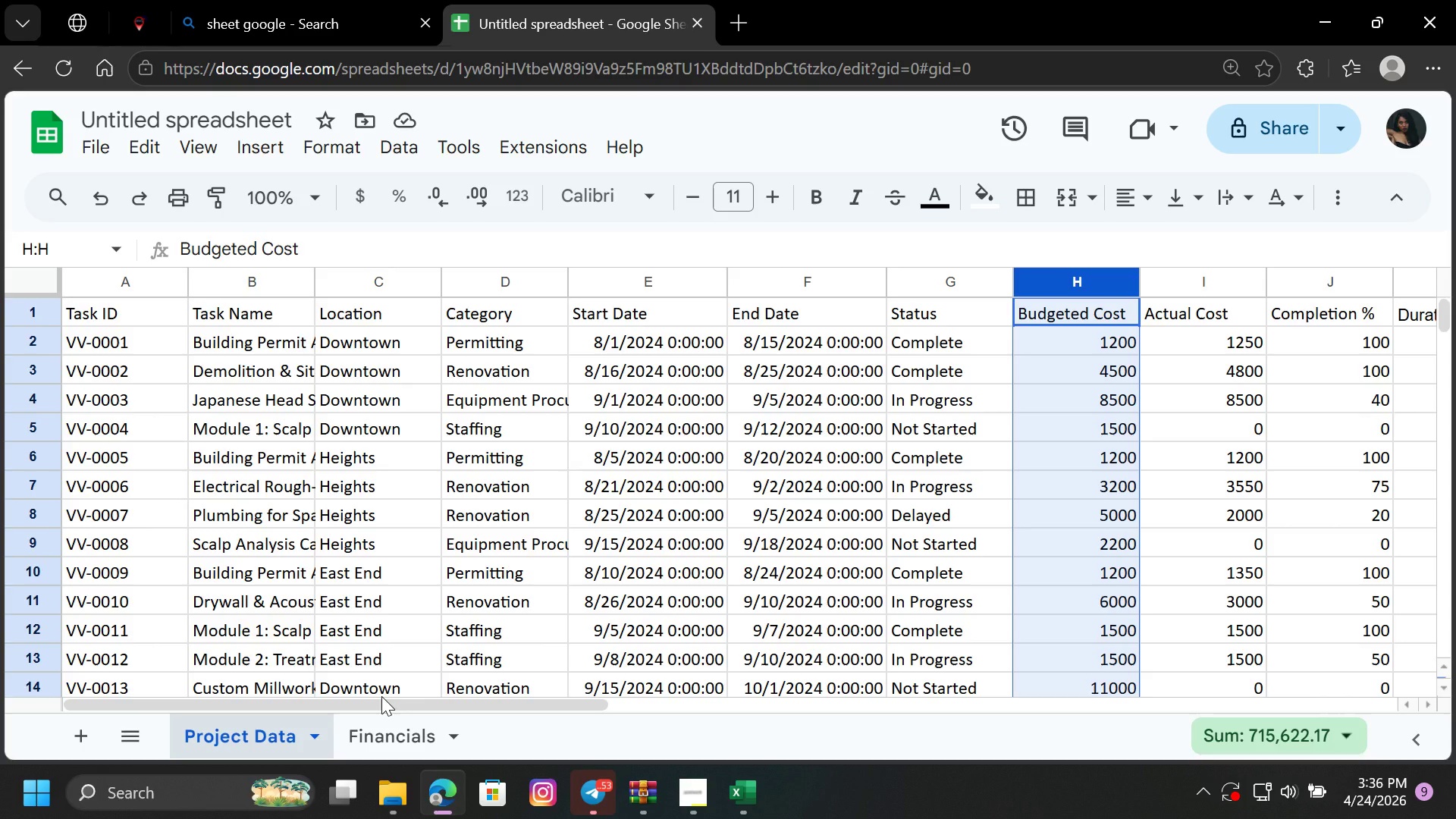 
scroll: coordinate [808, 640], scroll_direction: up, amount: 3.0
 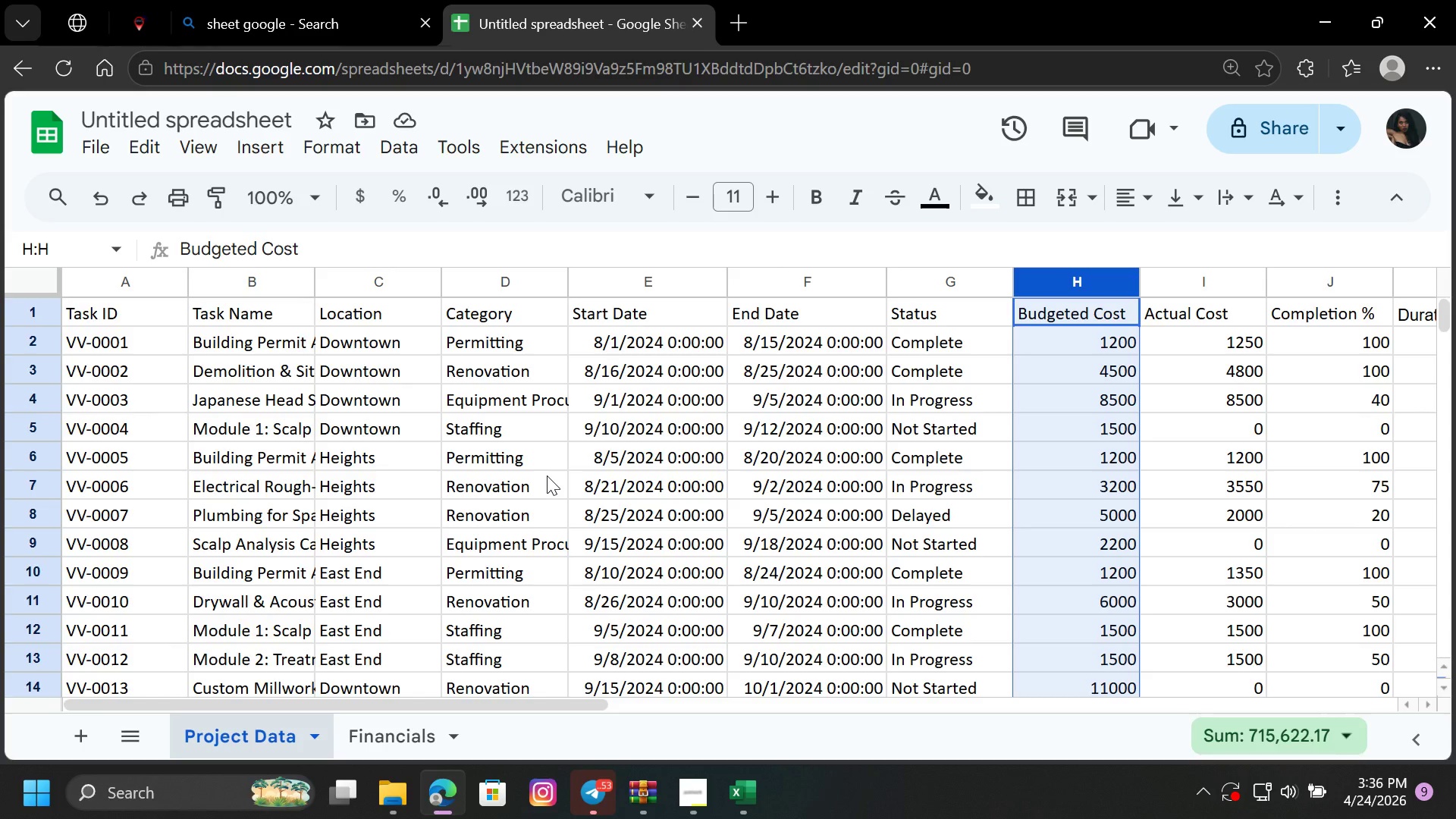 
wait(5.08)
 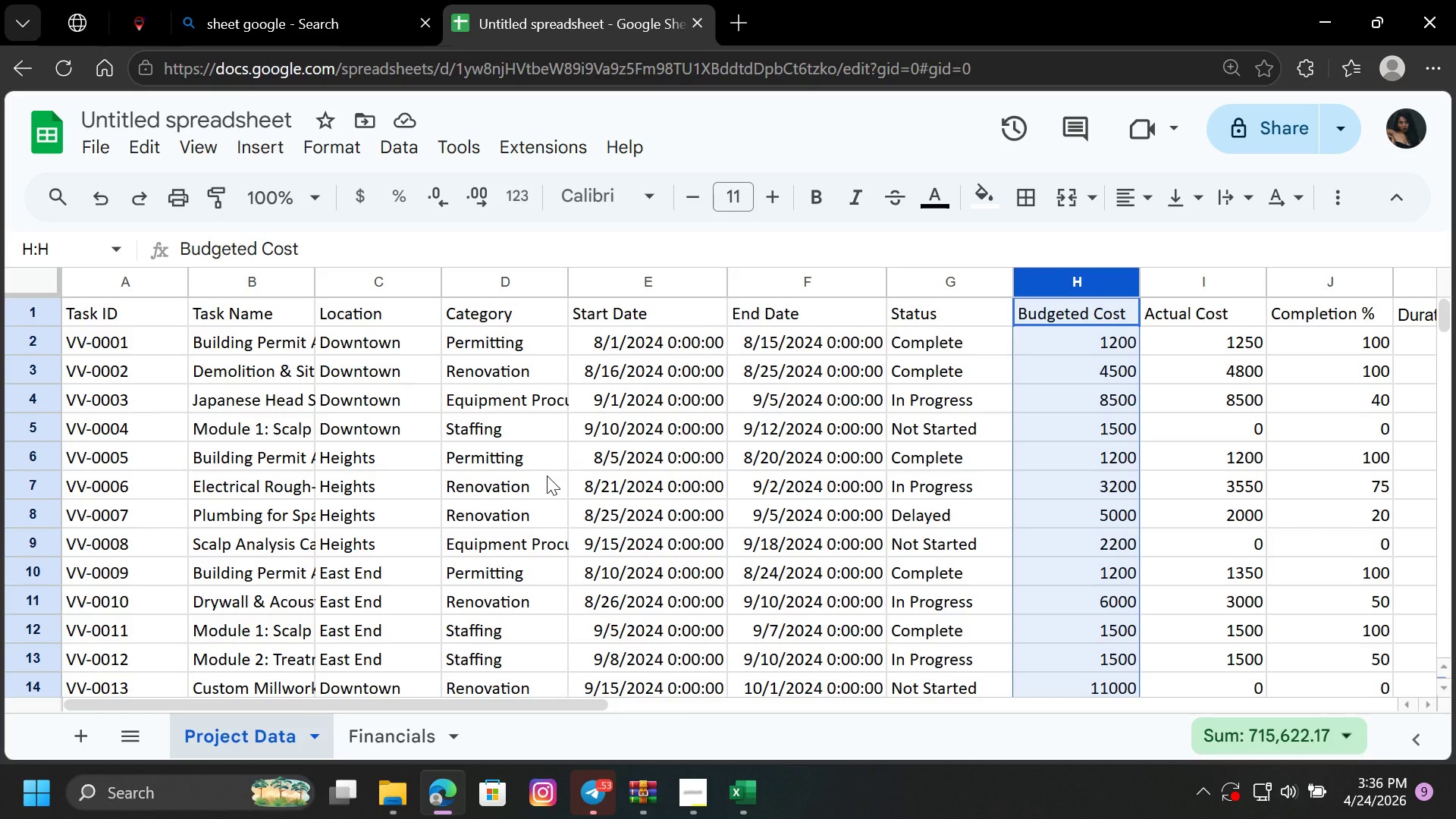 
left_click([362, 748])
 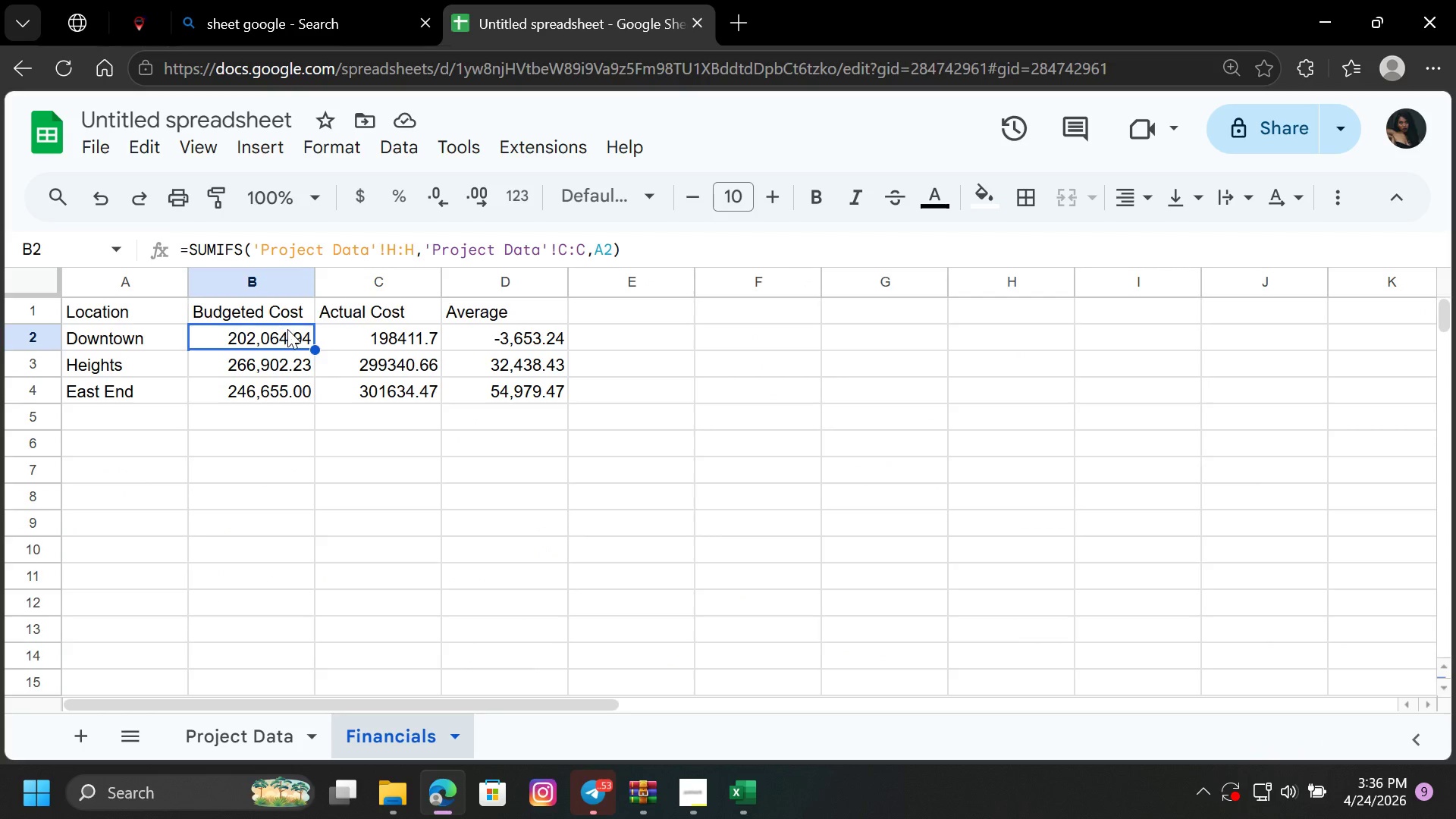 
left_click([287, 329])
 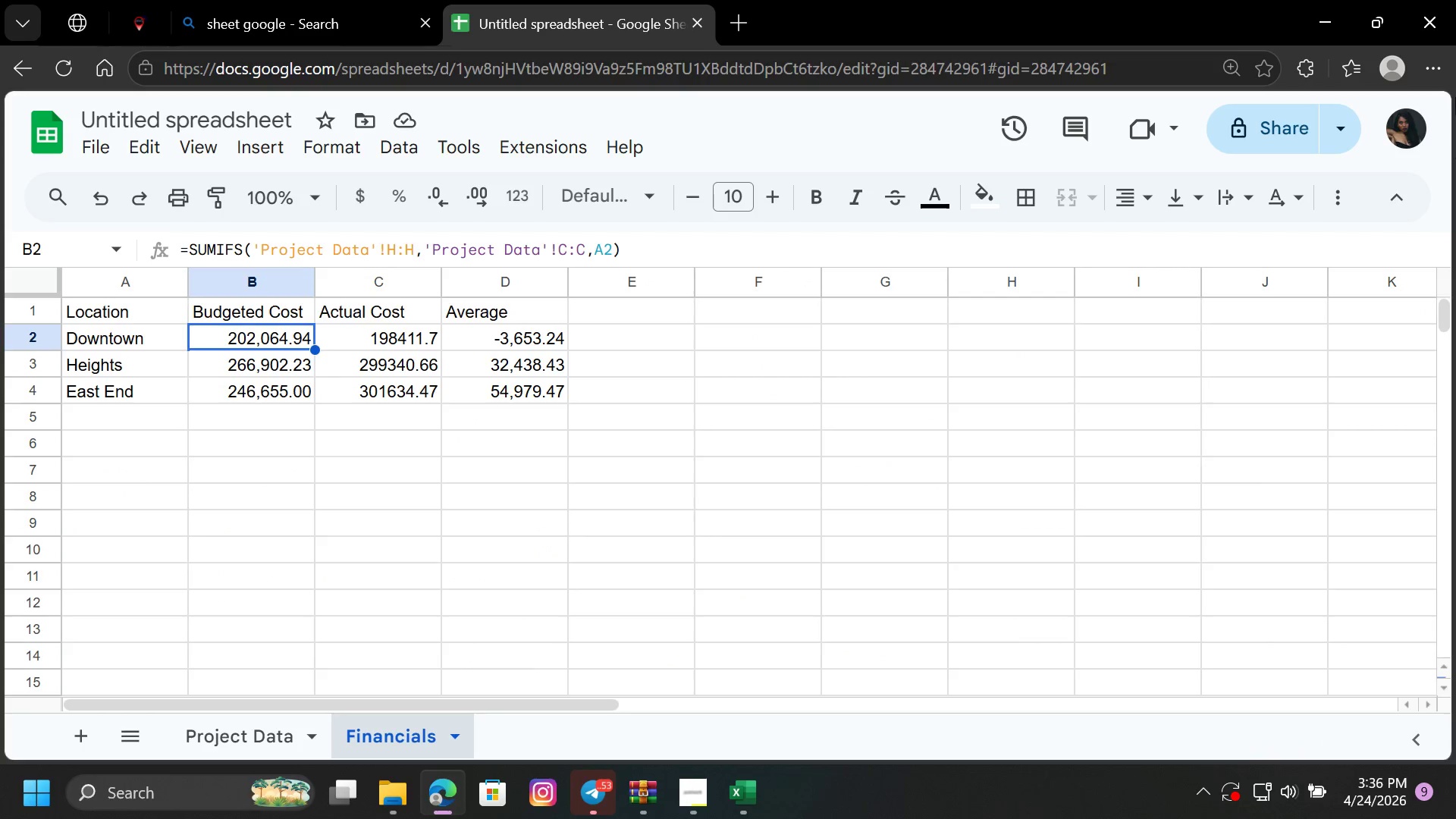 
key(Backspace)
type(SU)
 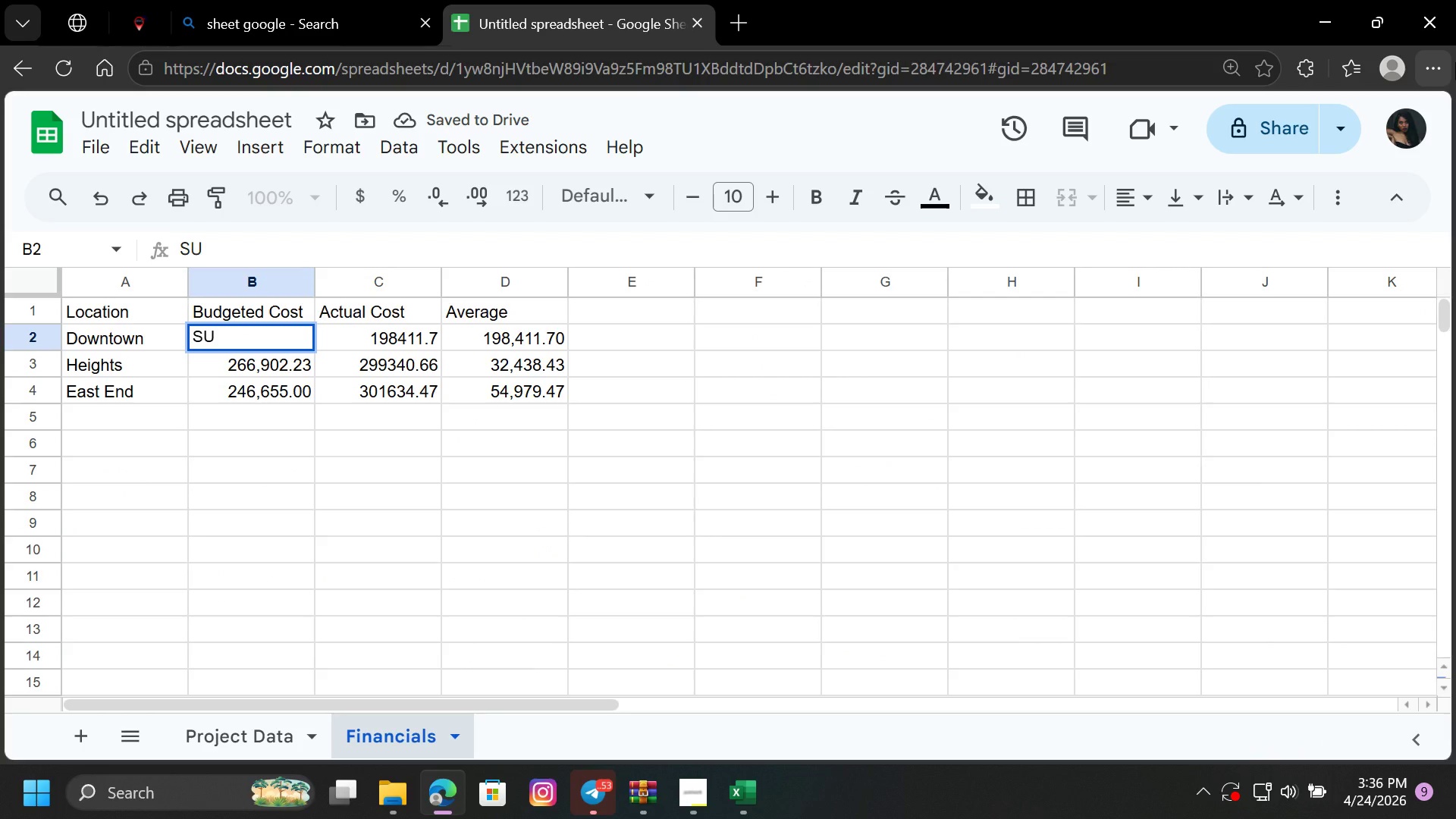 
key(Backspace)
 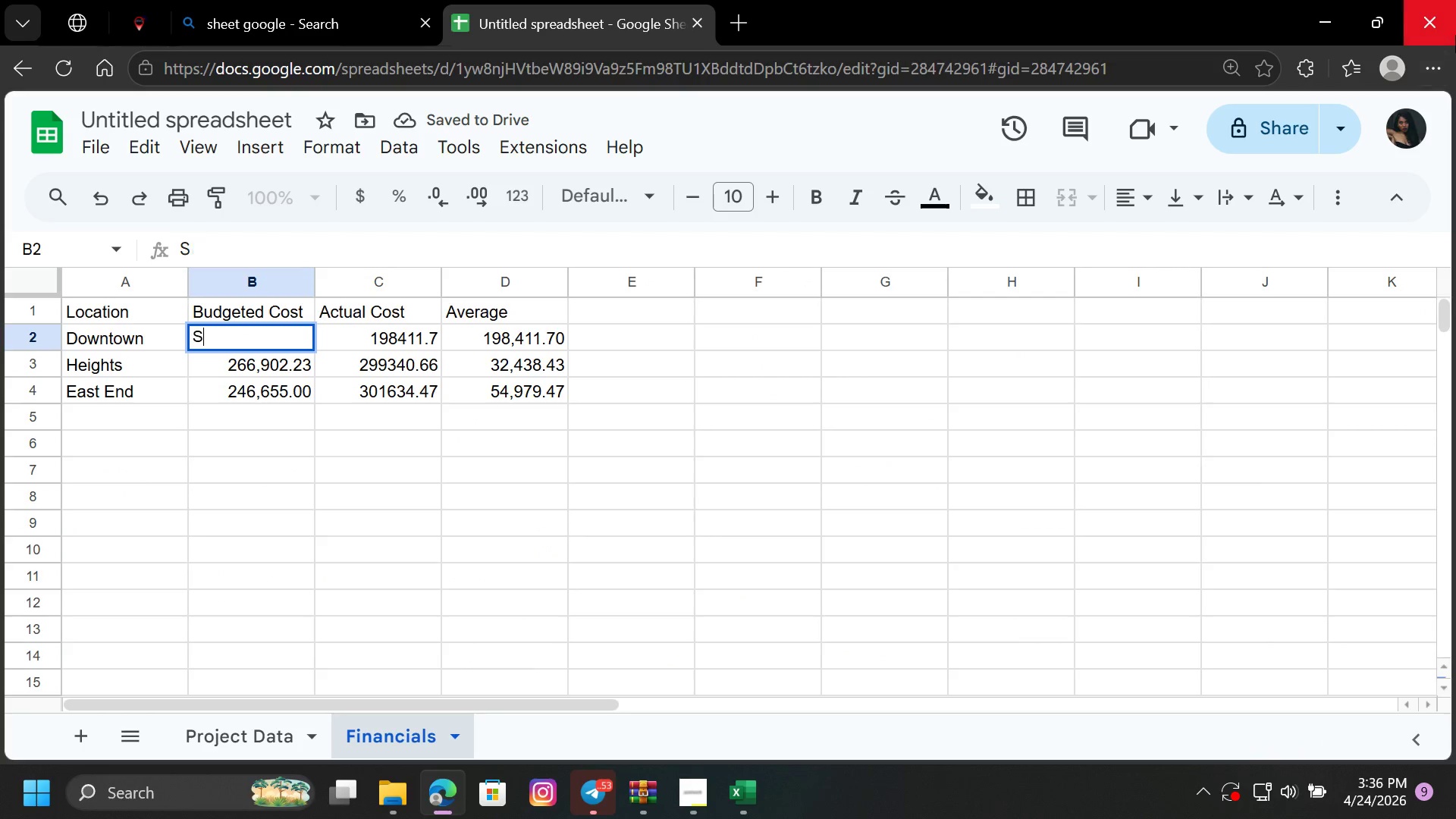 
key(Backspace)
 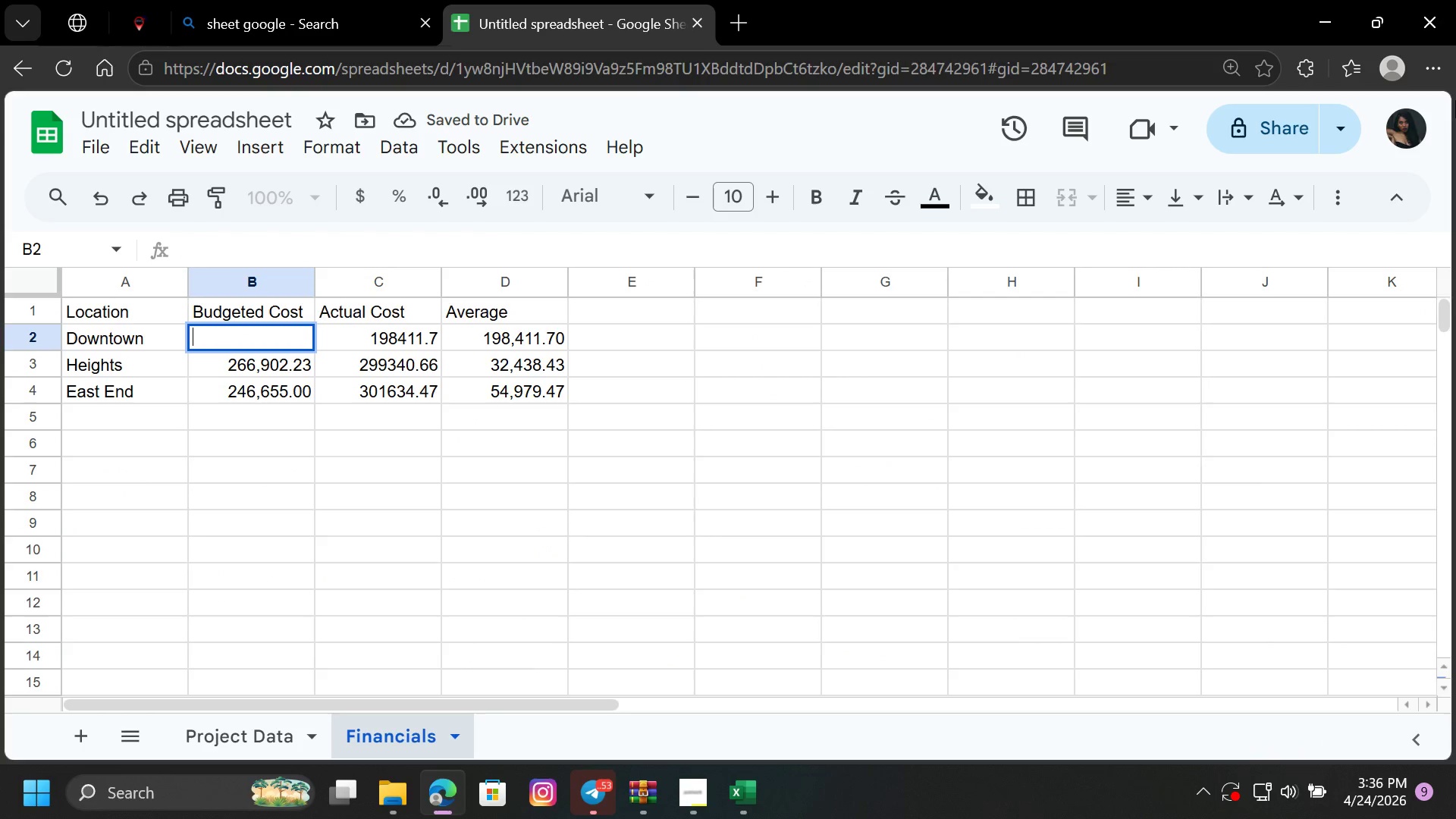 
key(Minus)
 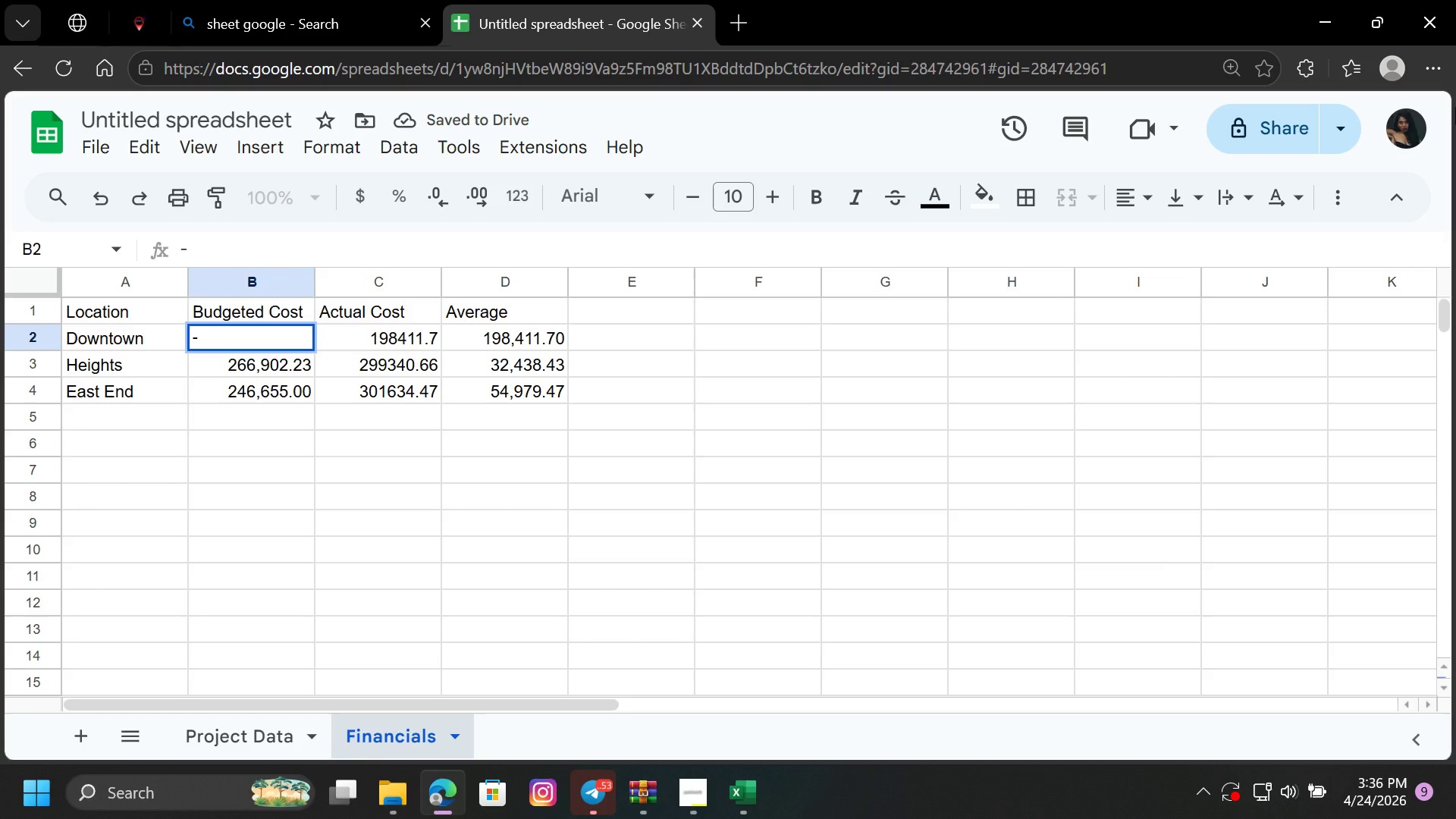 
key(Backspace)
 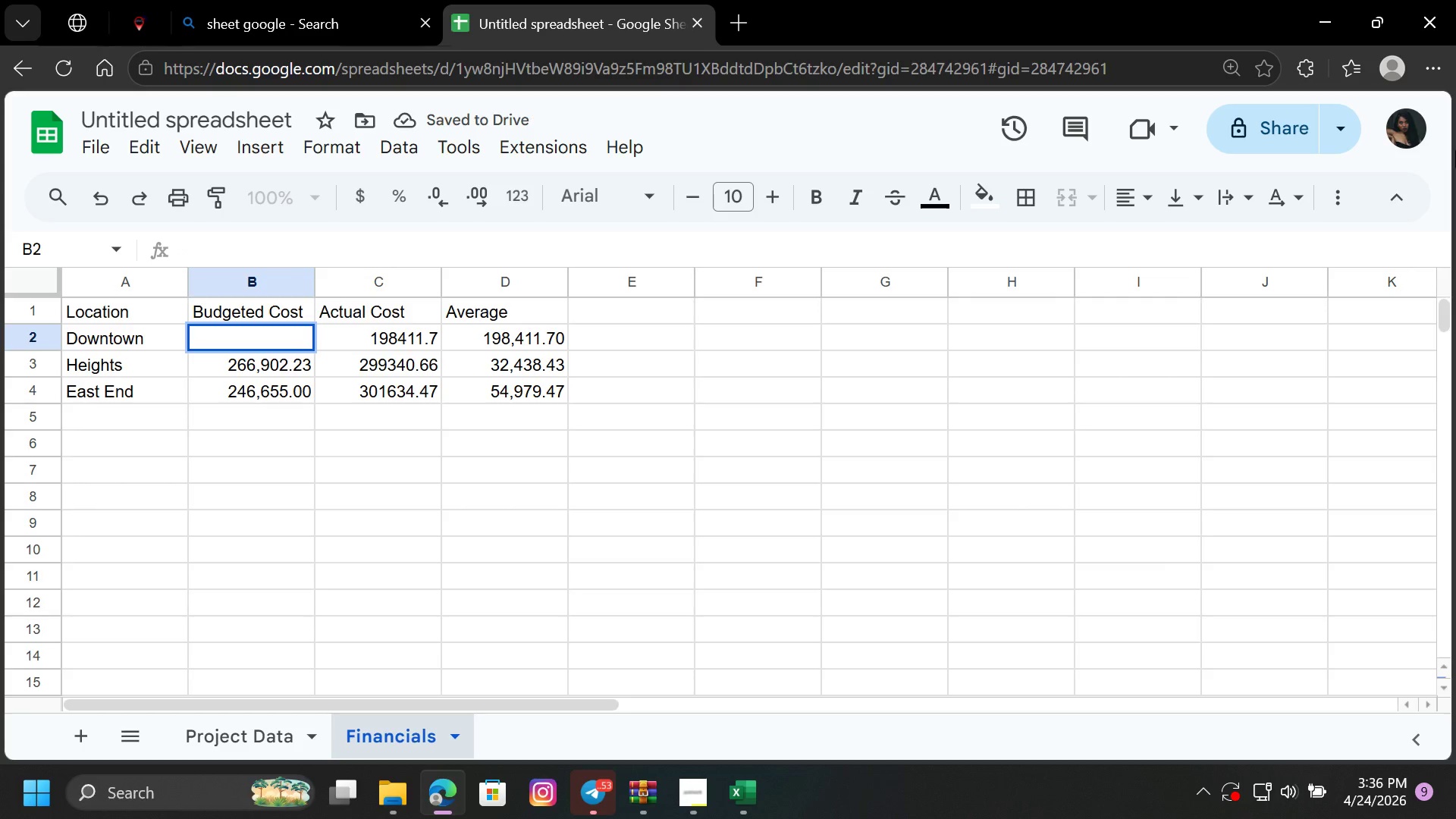 
key(Backspace)
 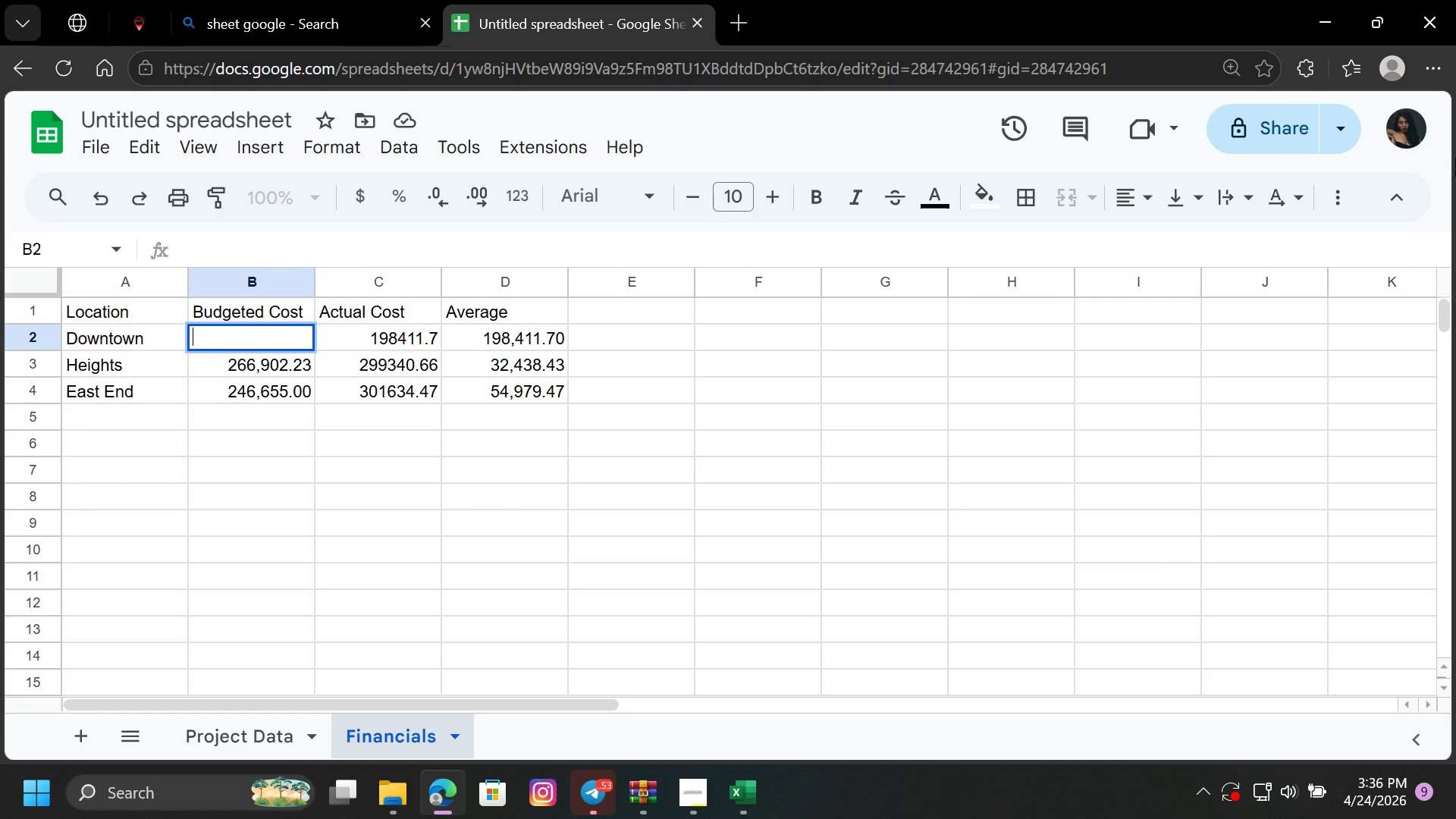 
type(=SU)
 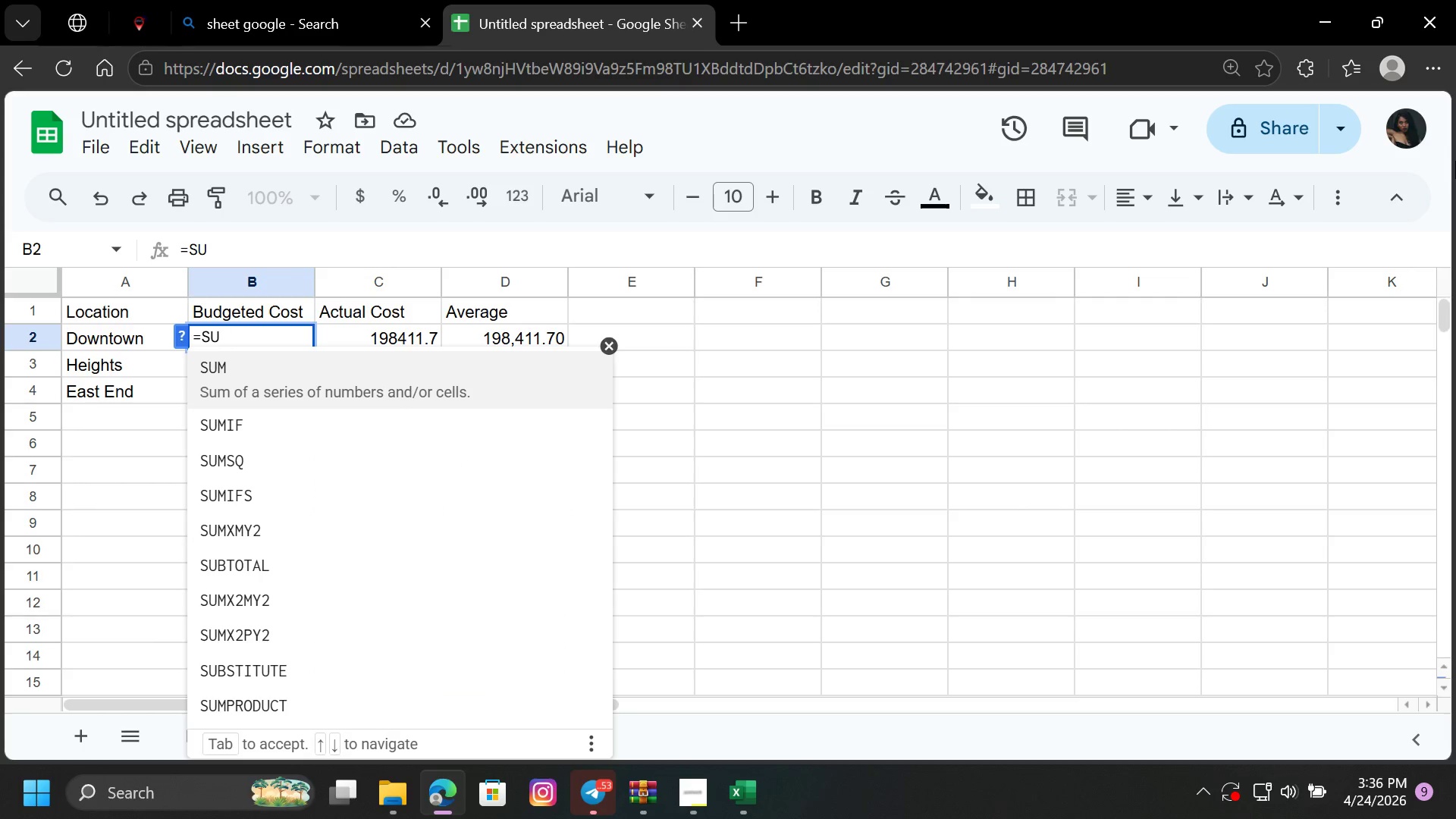 
key(ArrowDown)
 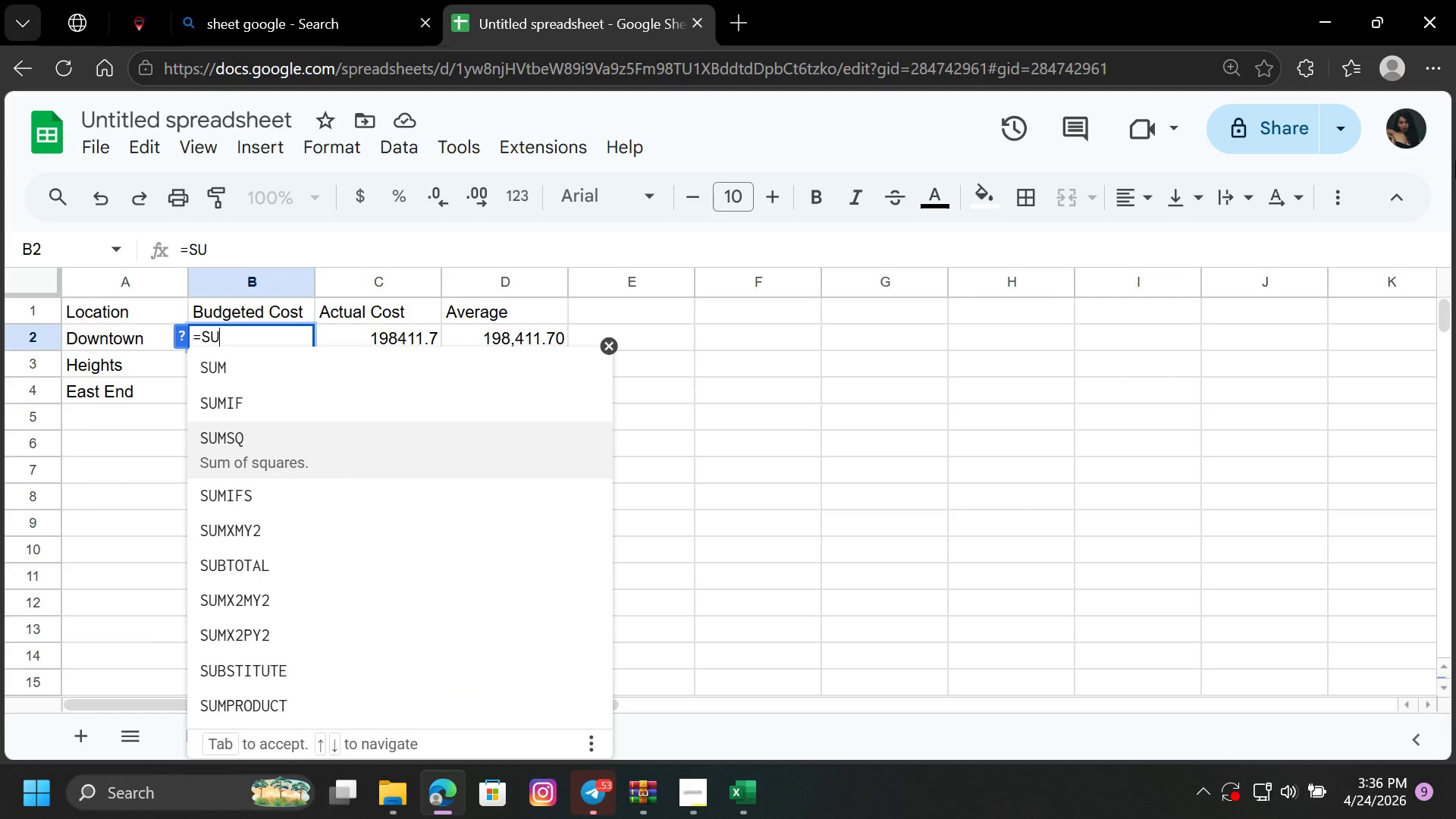 
key(ArrowDown)
 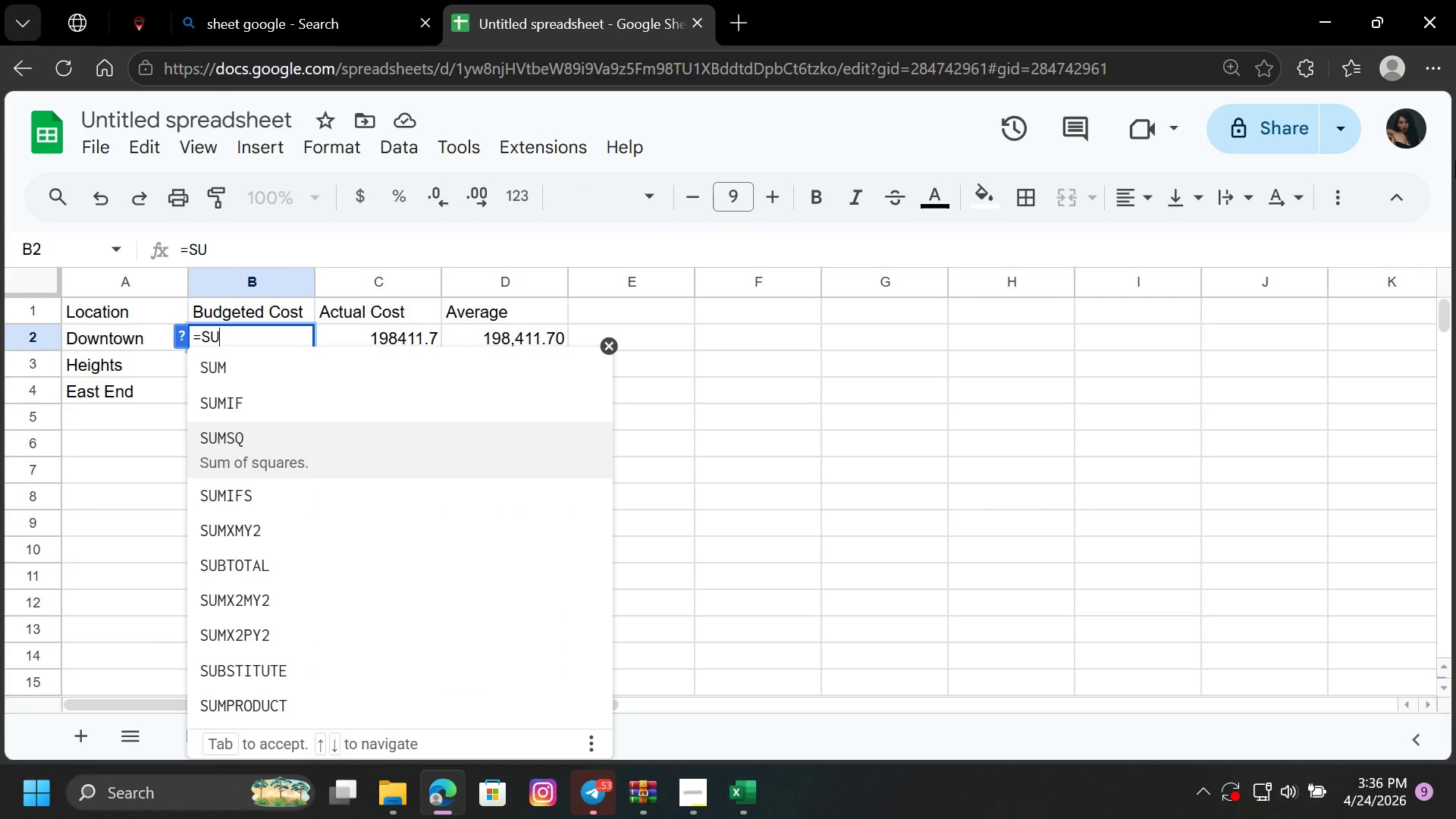 
key(ArrowDown)
 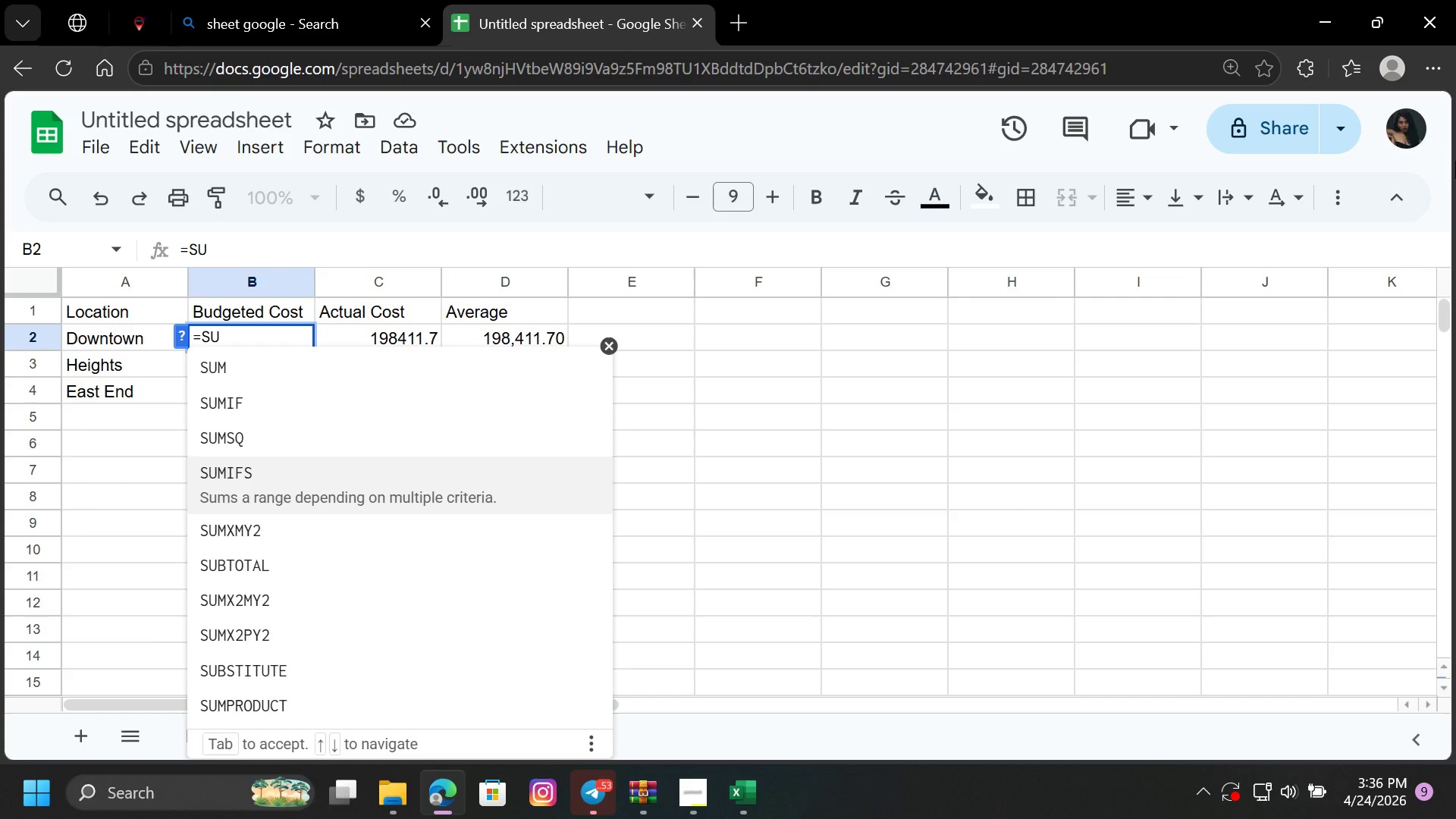 
key(Enter)
 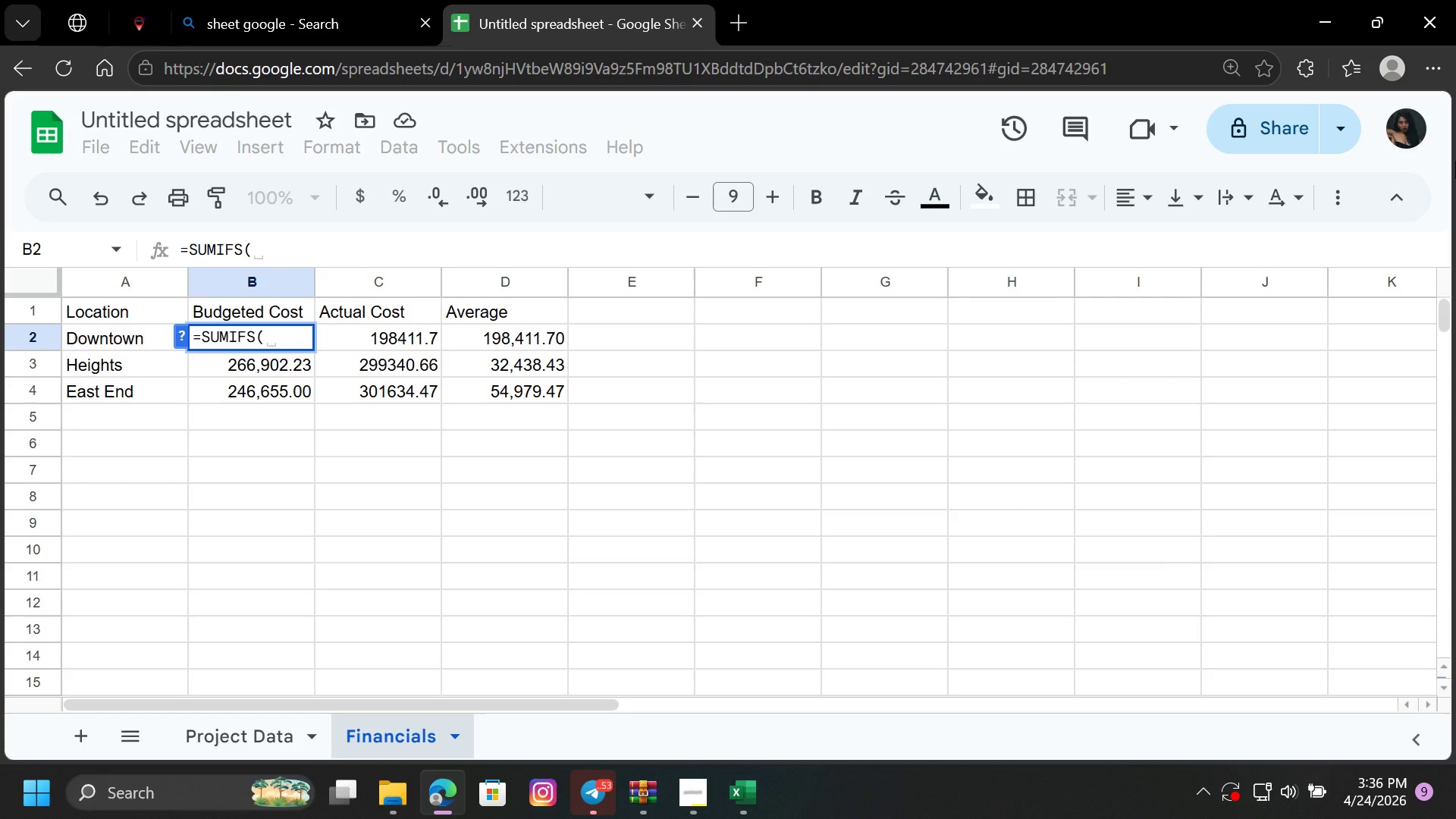 
type(SUM)
 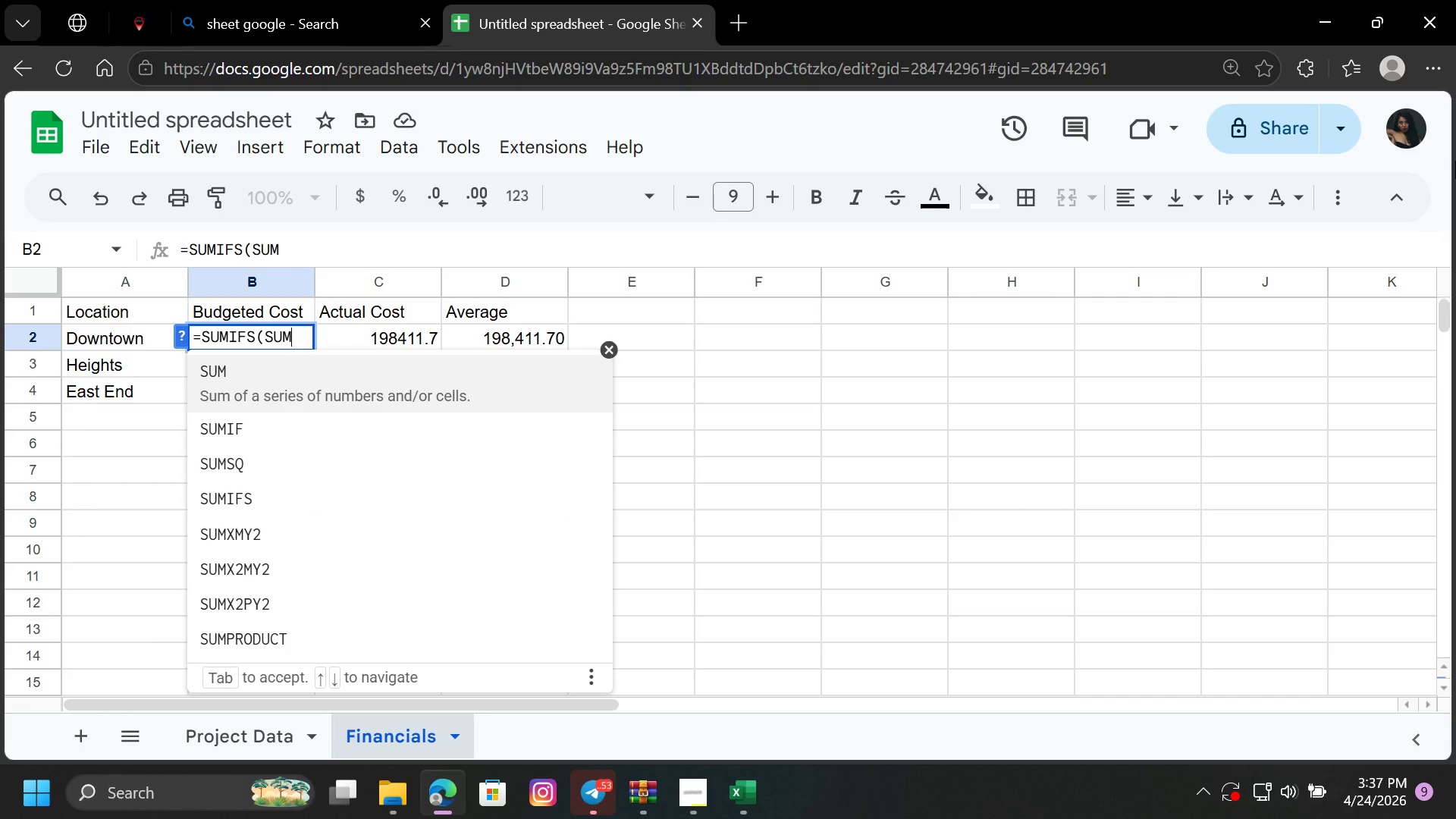 
wait(7.53)
 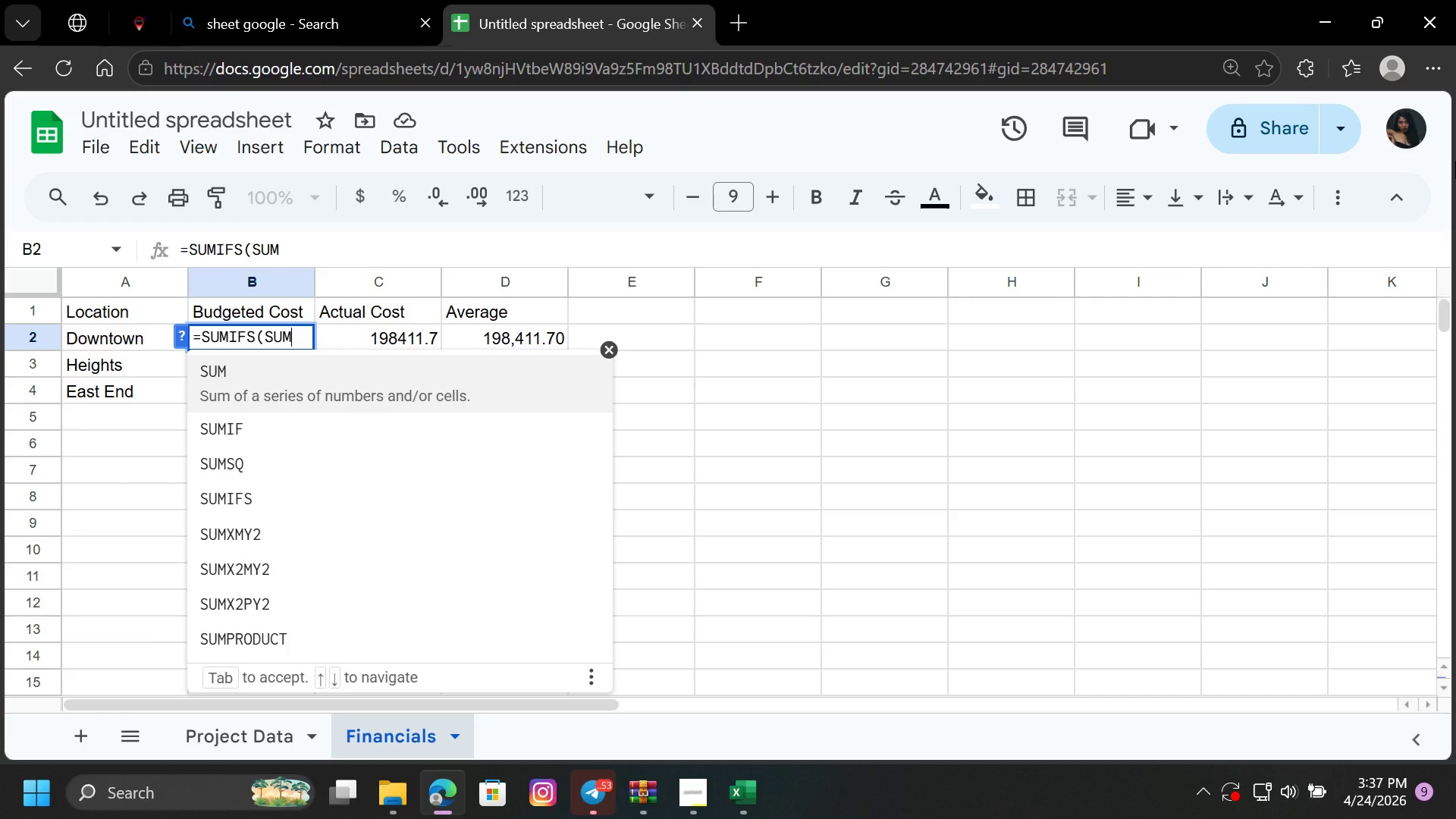 
key(Backspace)
 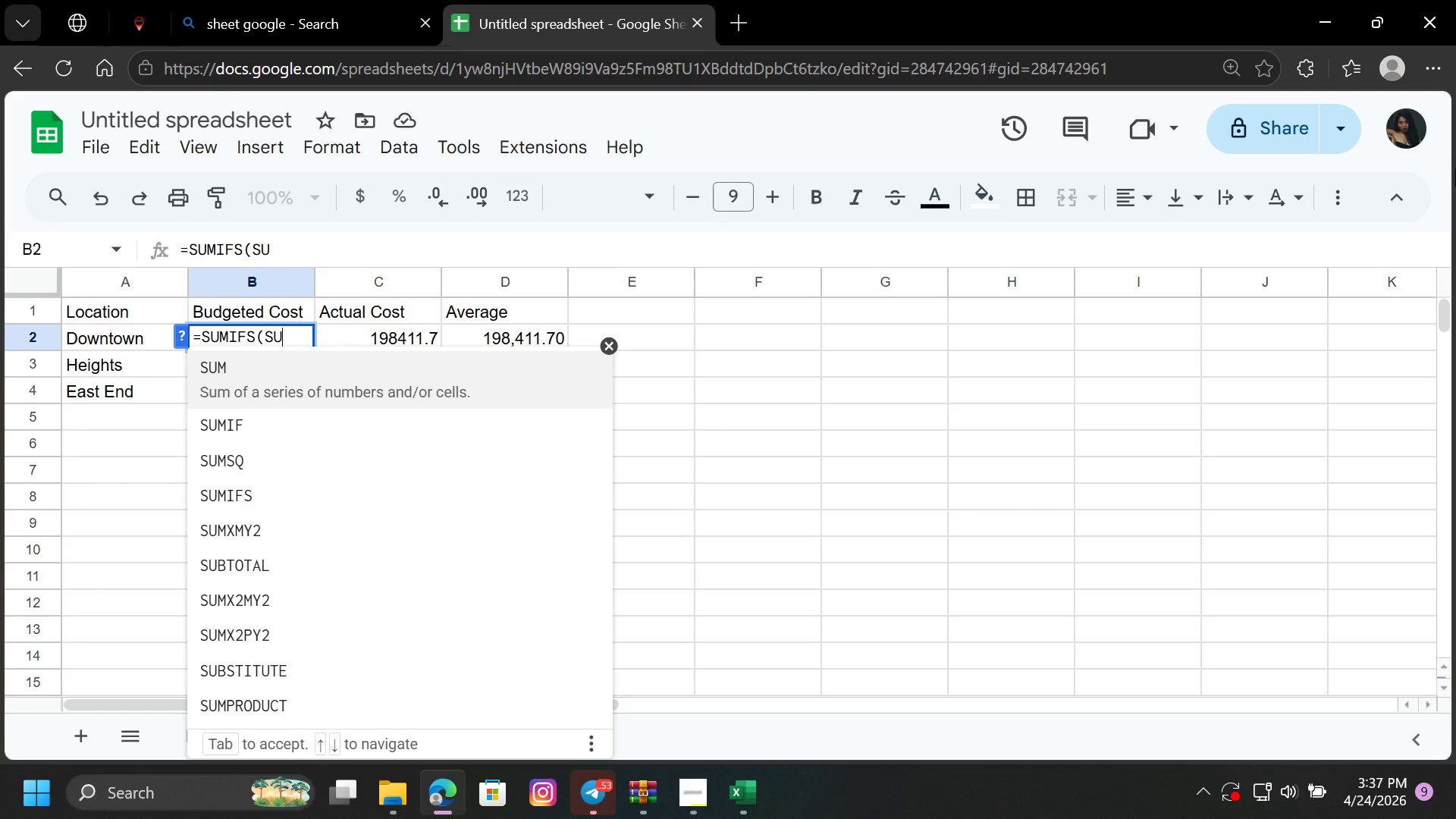 
key(Backspace)
 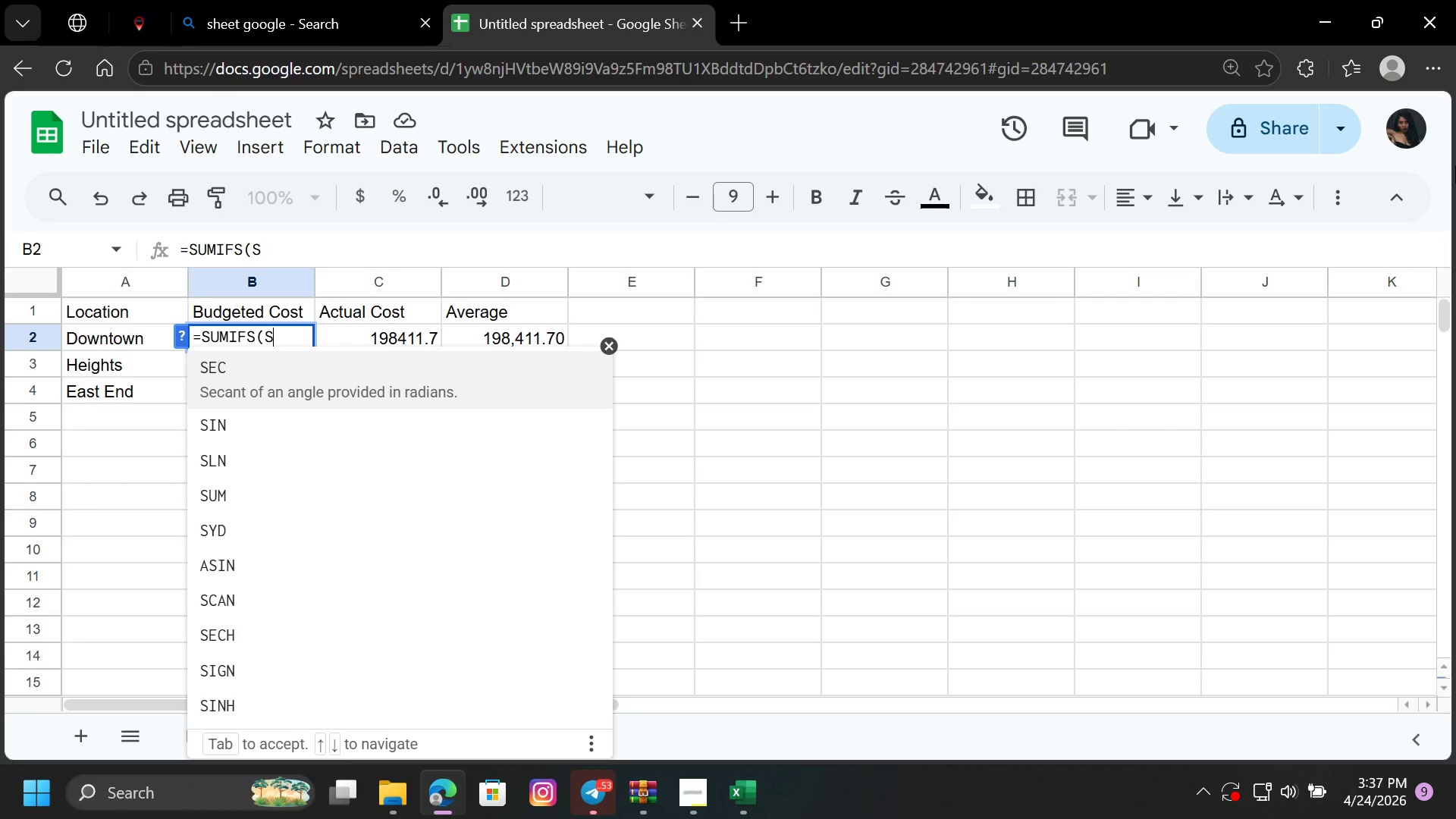 
key(Backspace)
 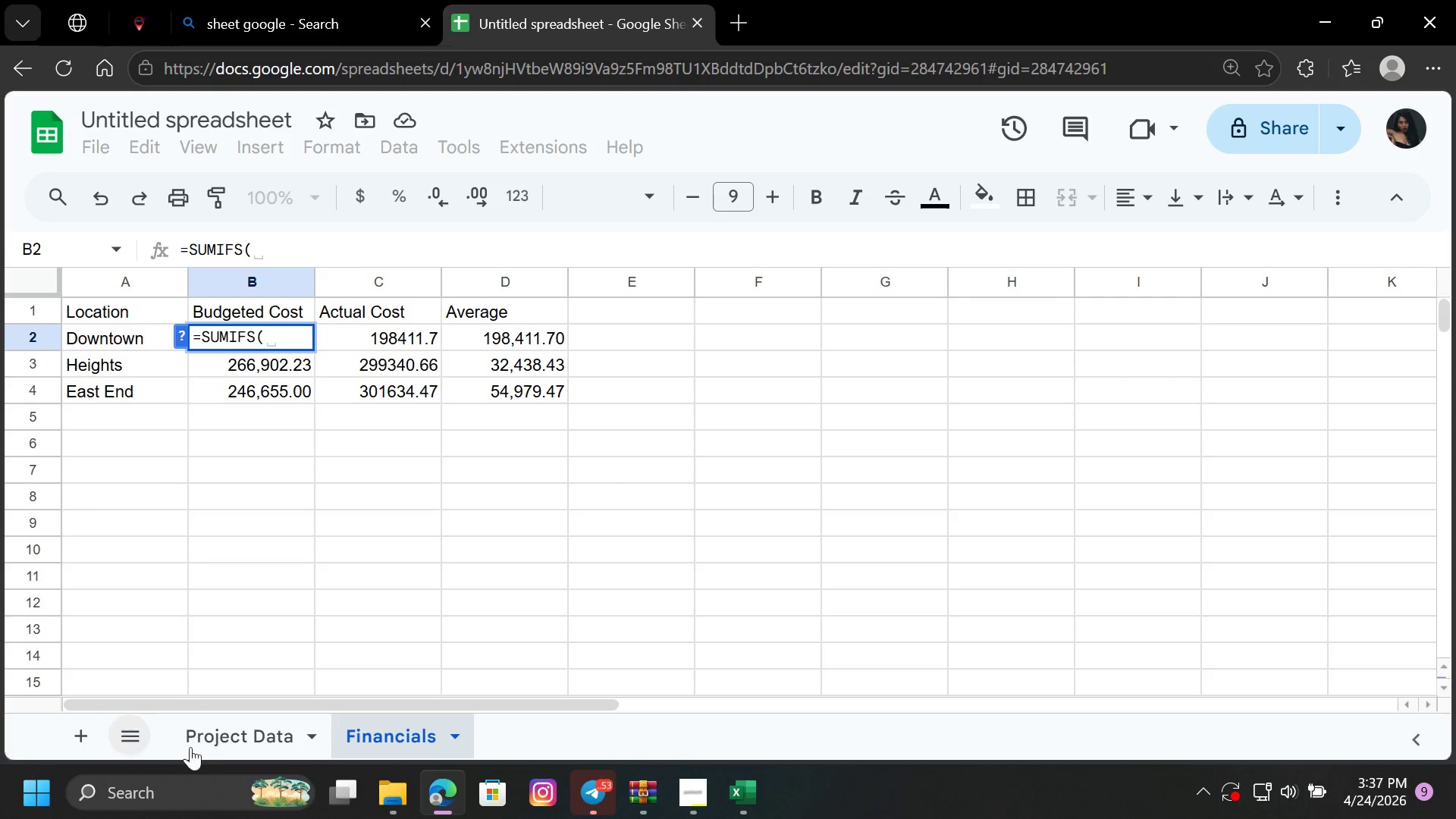 
left_click([255, 729])
 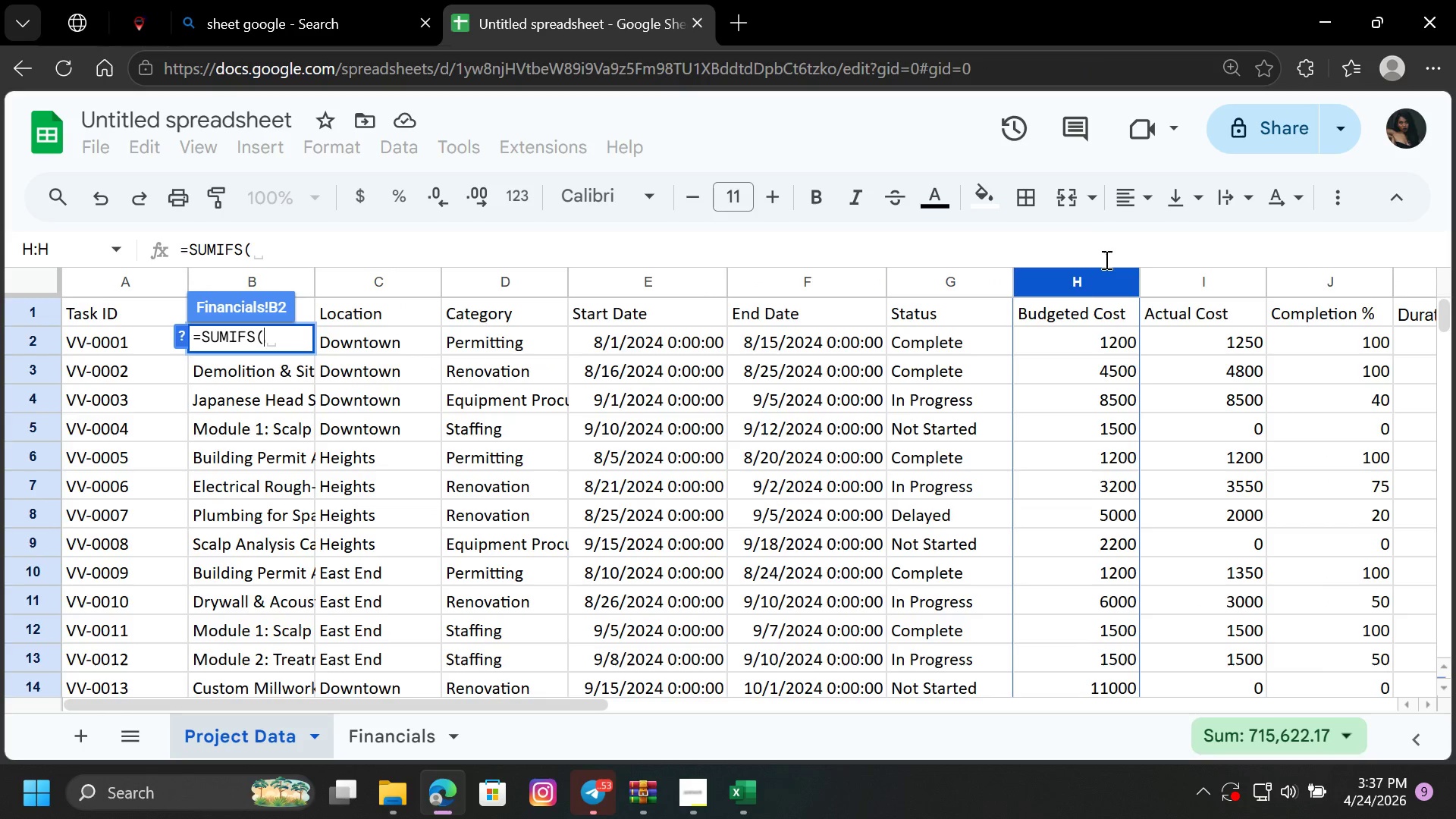 
left_click([1085, 278])
 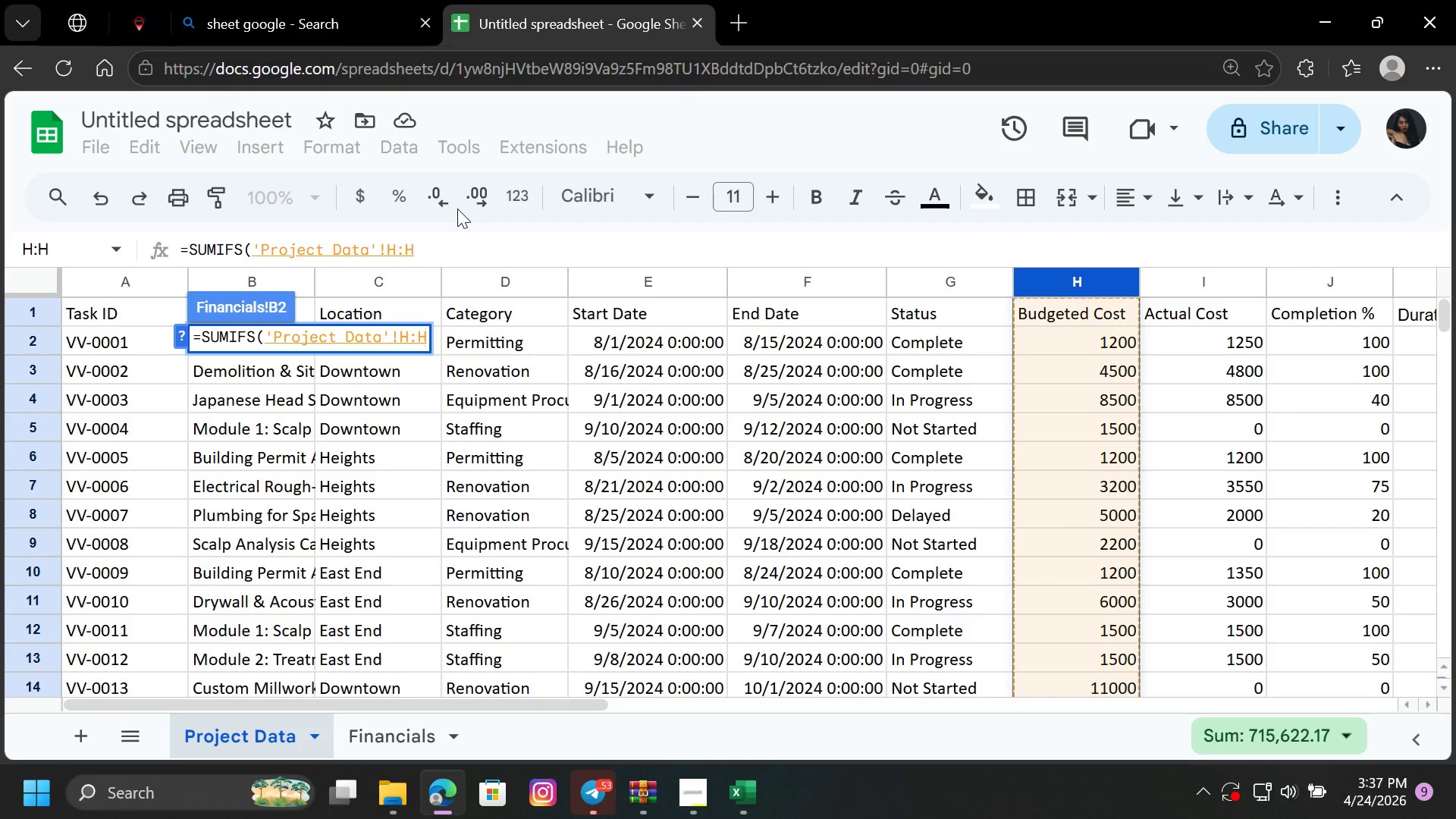 
key(Comma)
 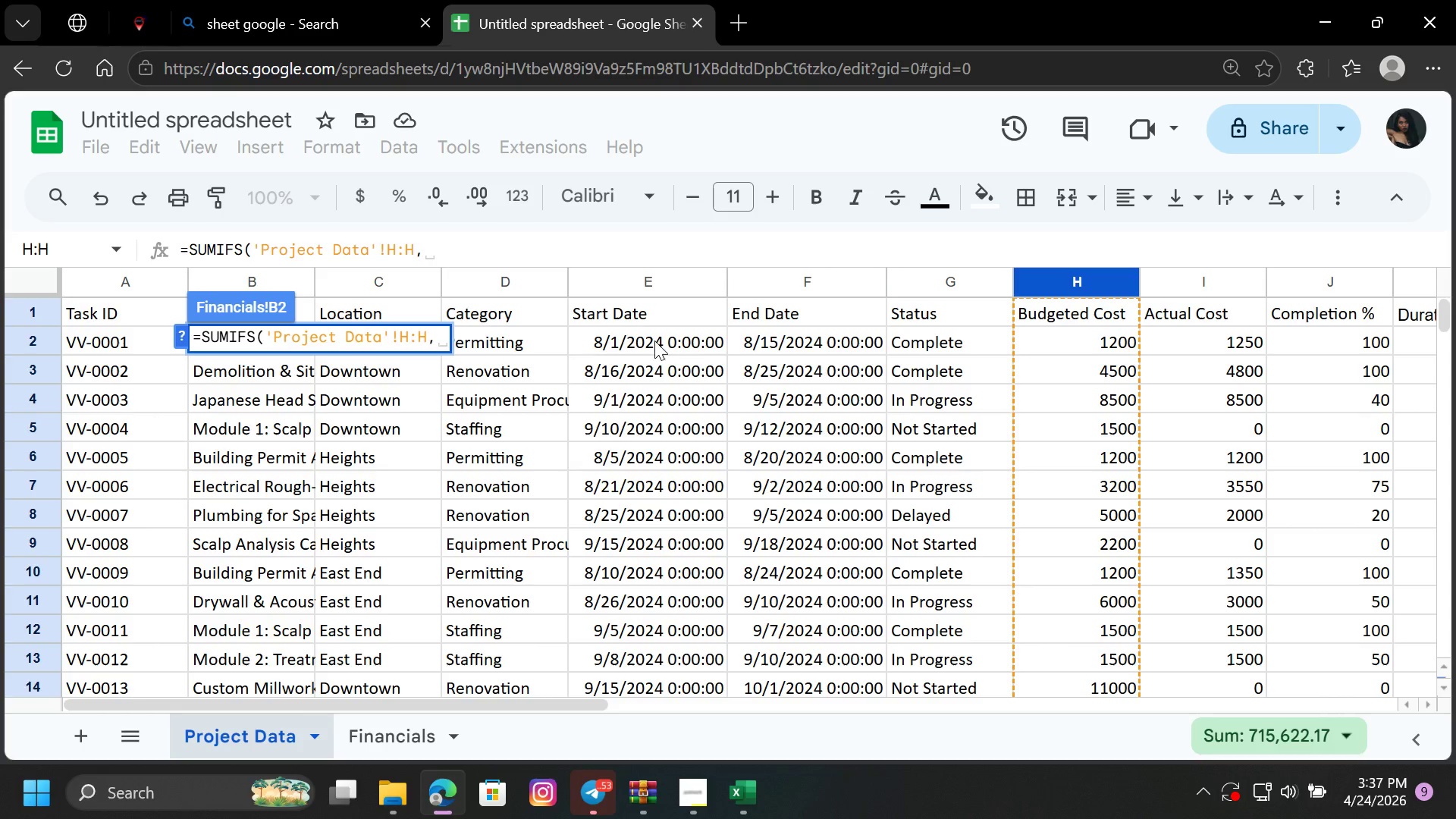 
left_click([371, 271])
 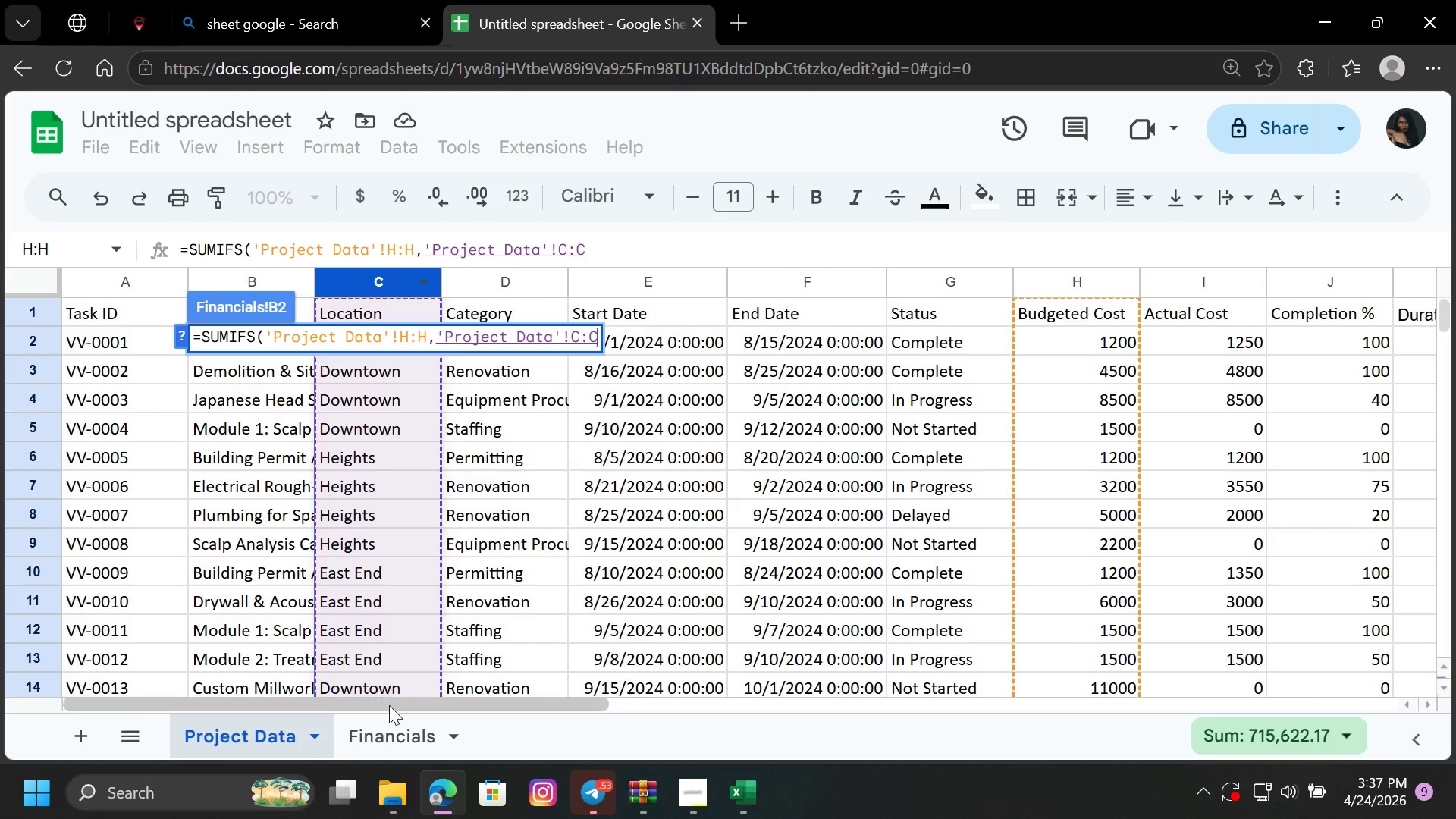 
left_click([391, 733])
 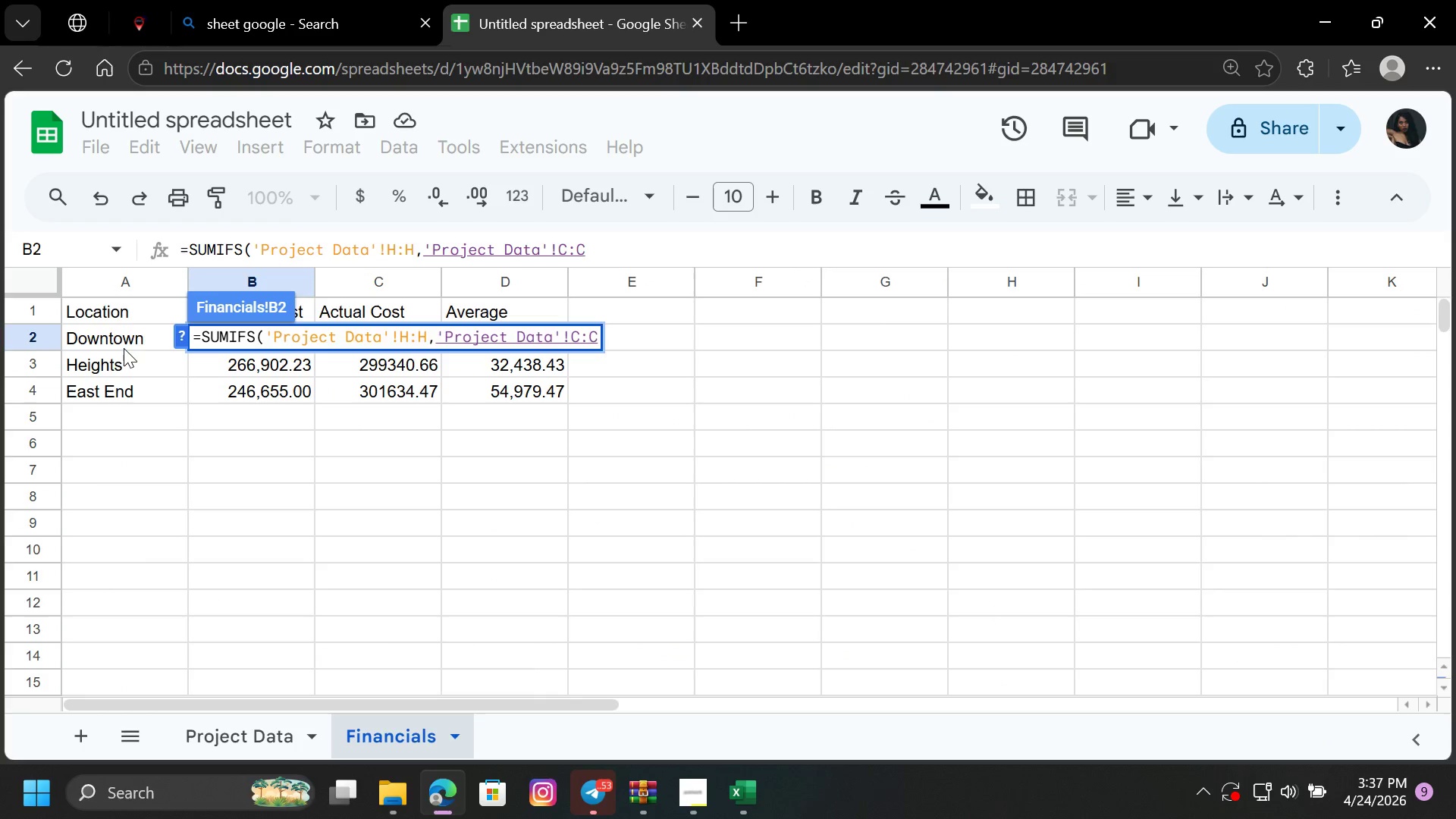 
left_click([127, 338])
 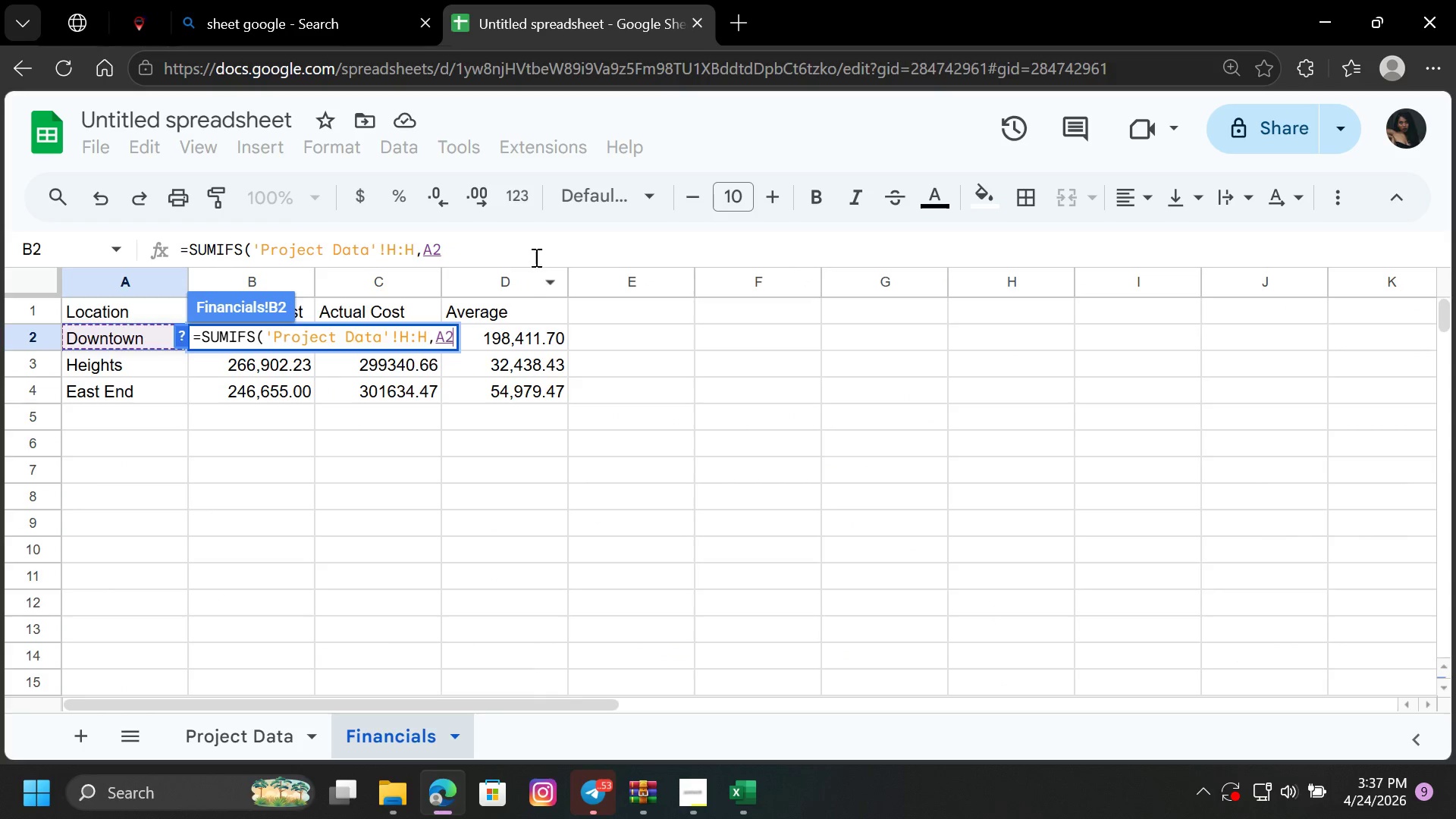 
key(Backspace)
 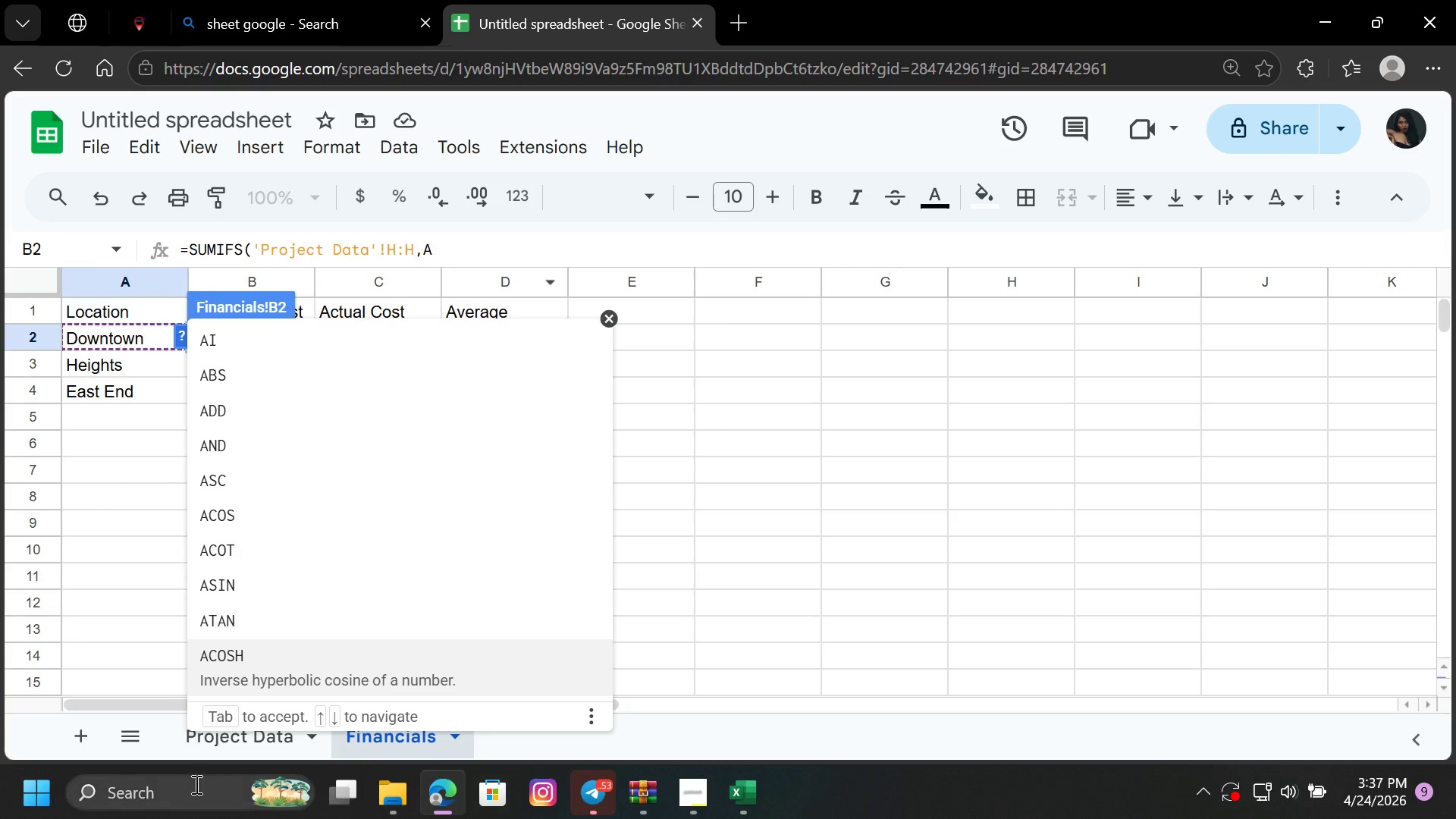 
left_click([237, 736])
 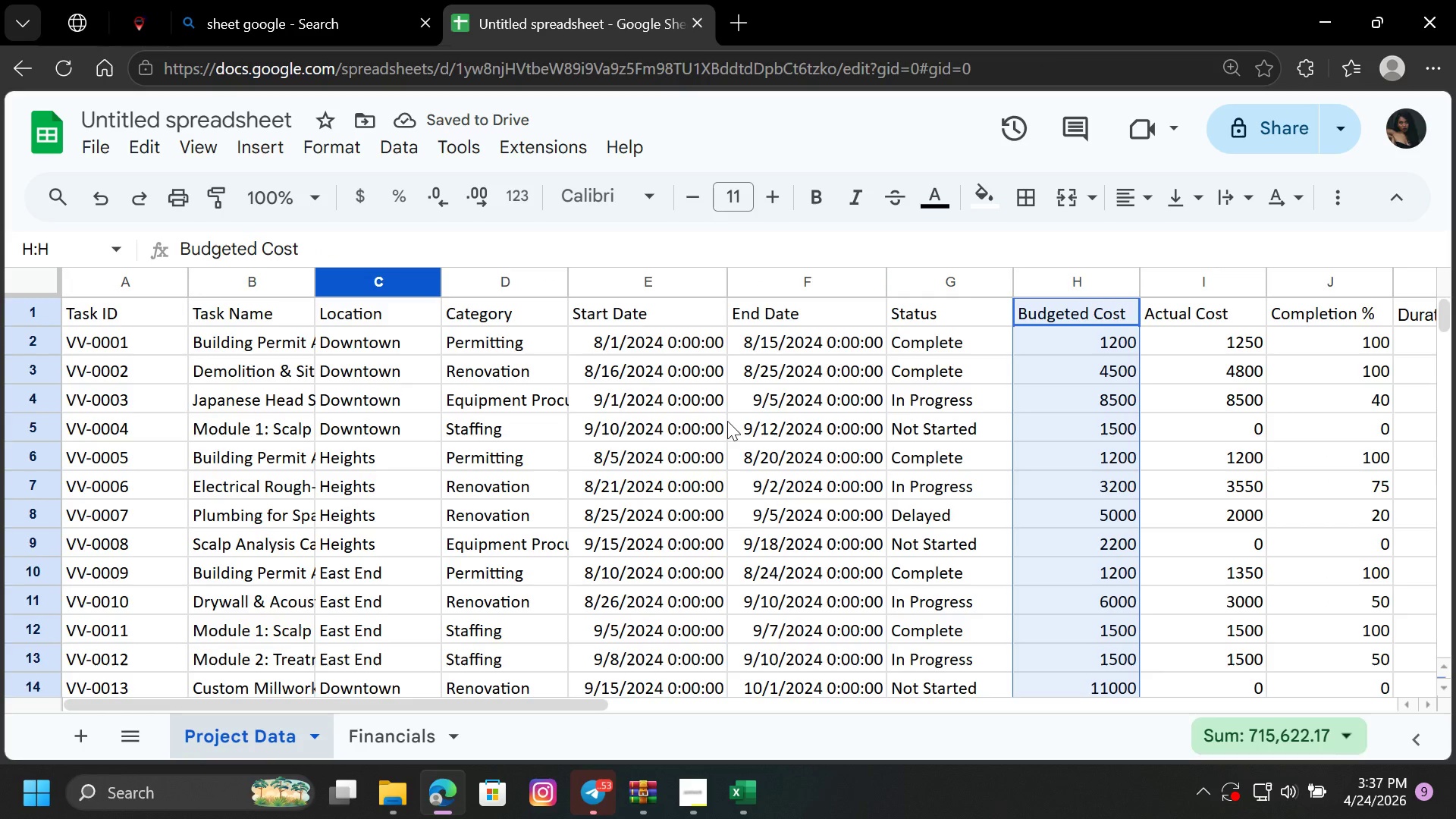 
wait(5.45)
 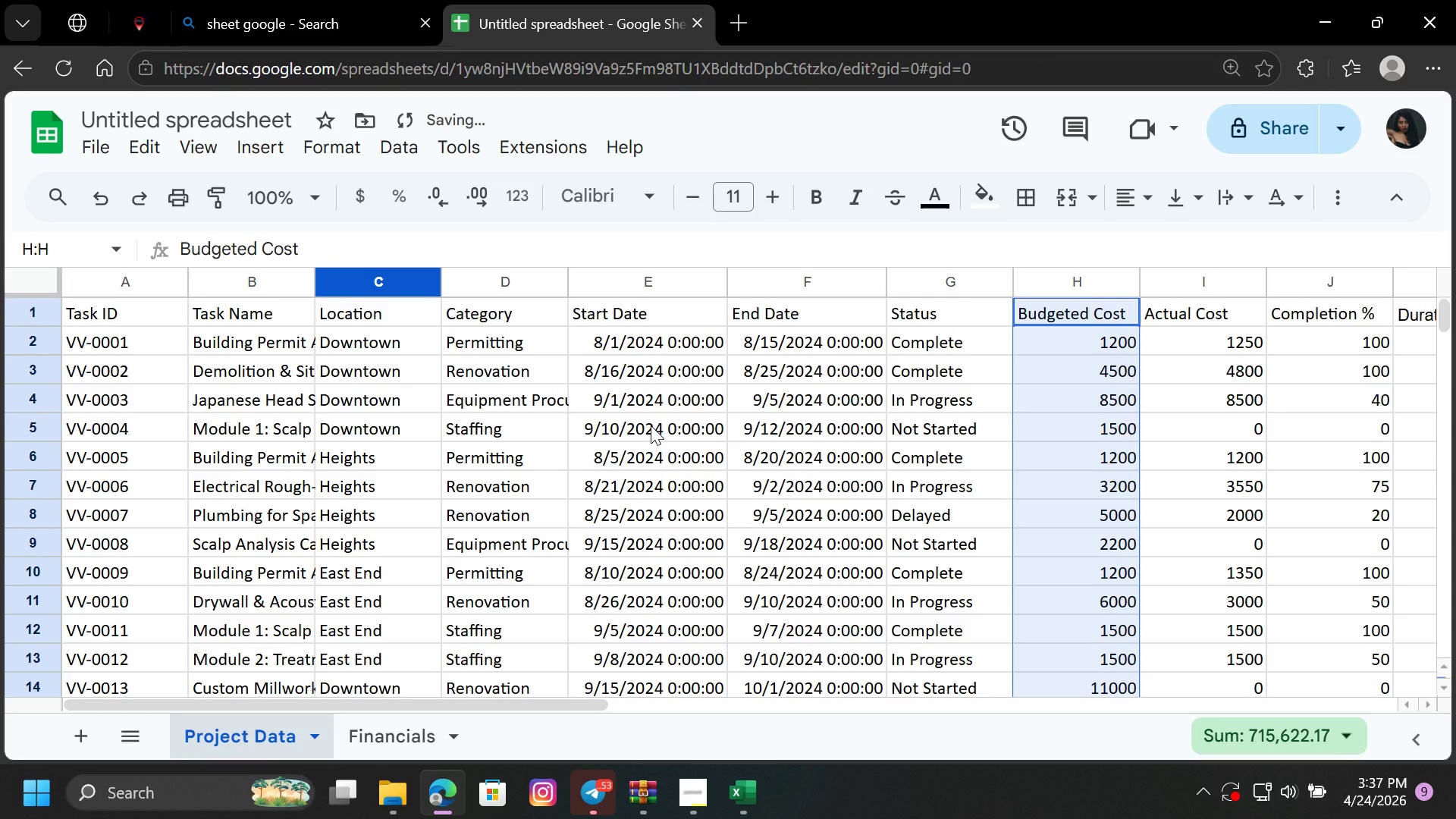 
left_click([355, 287])
 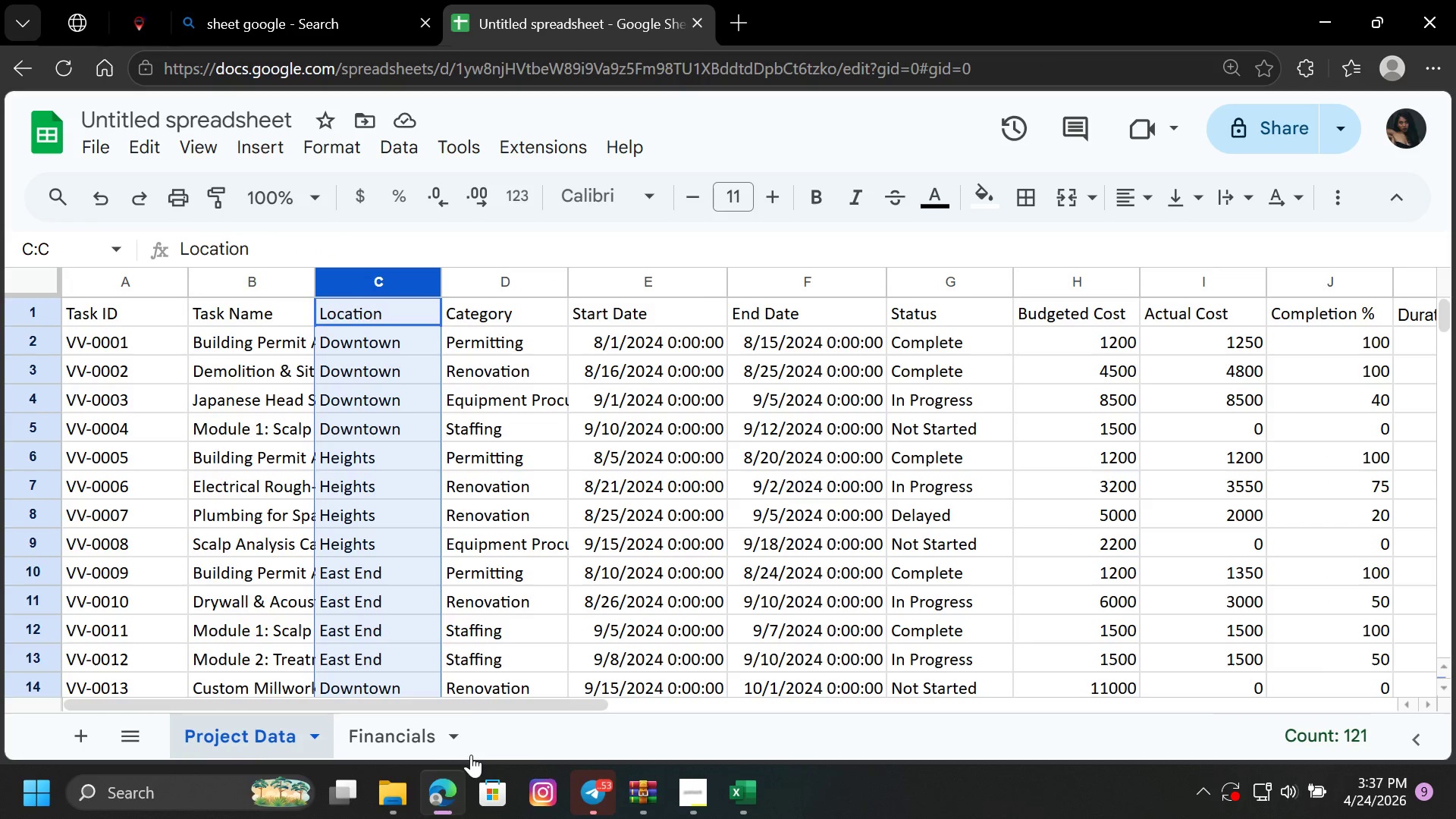 
left_click([344, 741])
 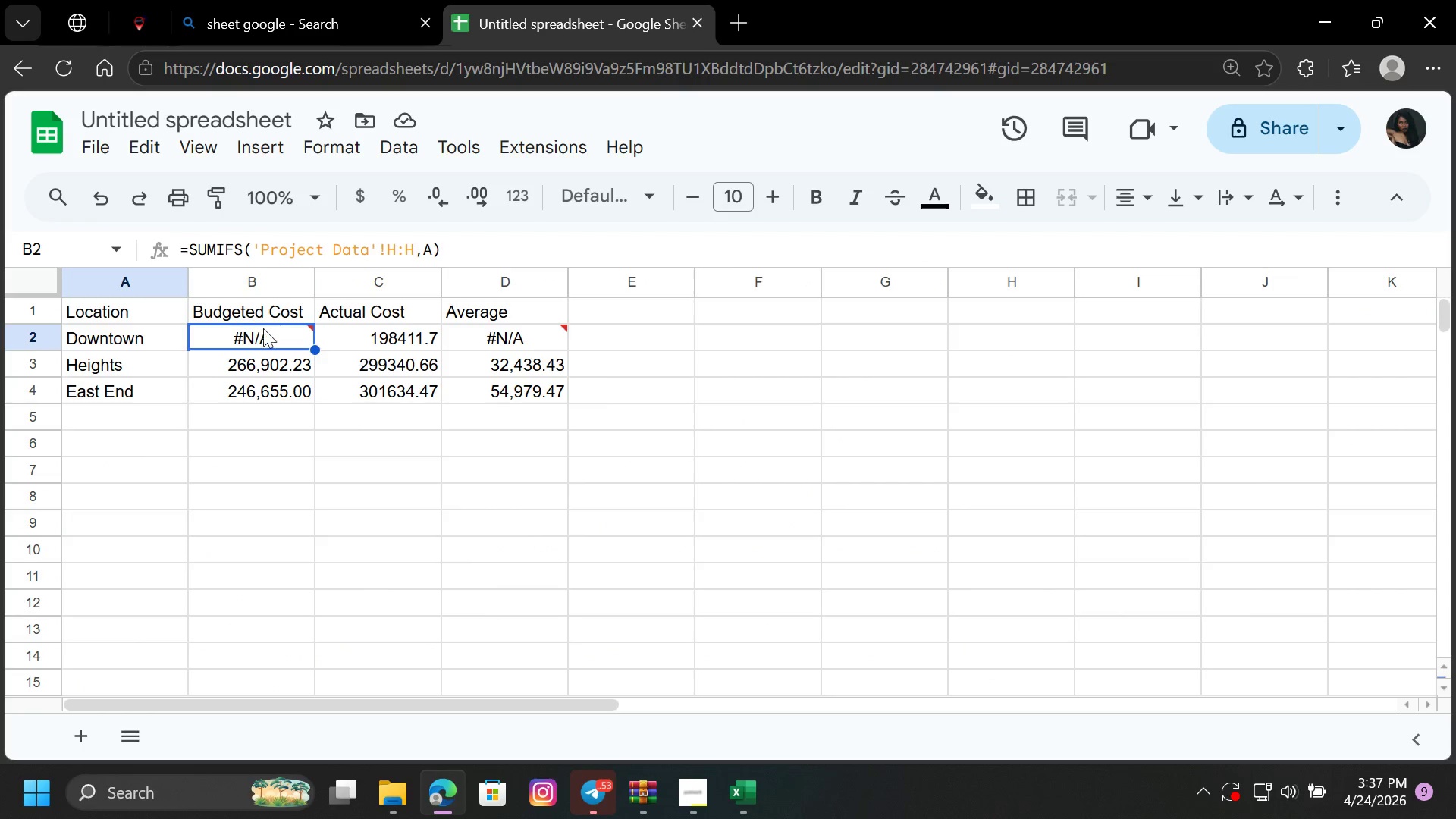 
double_click([263, 328])
 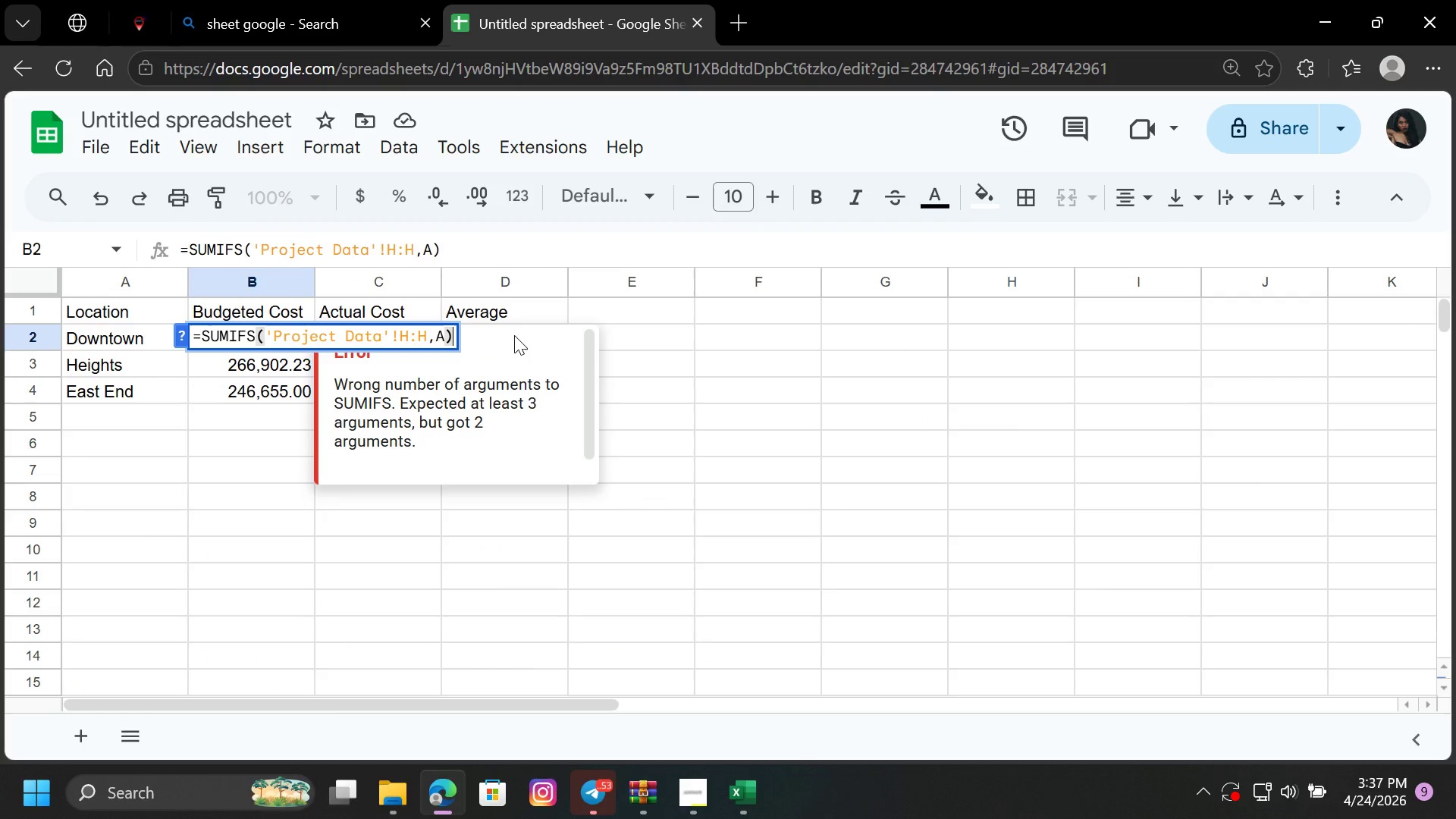 
key(Backspace)
 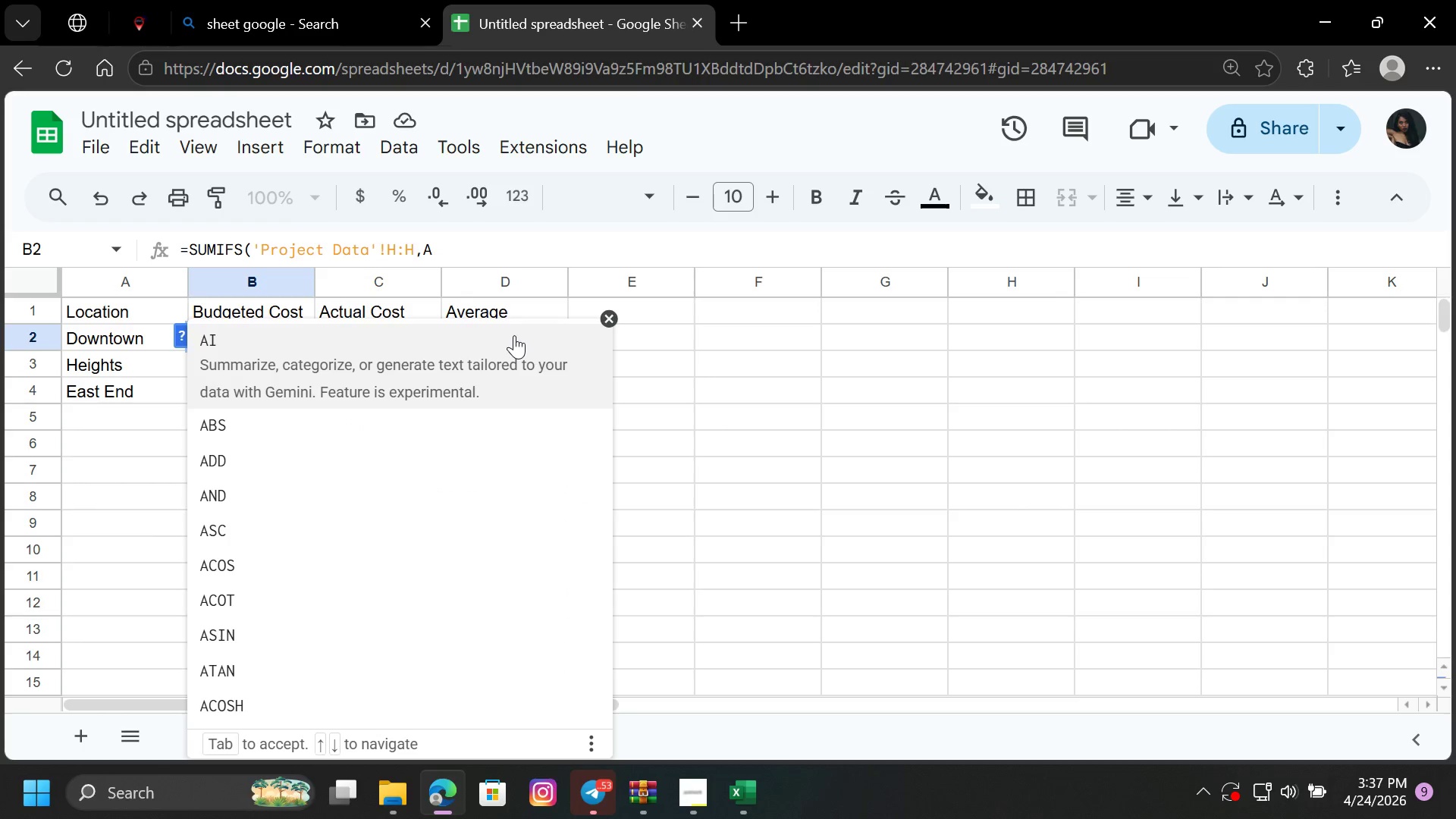 
key(Backspace)
 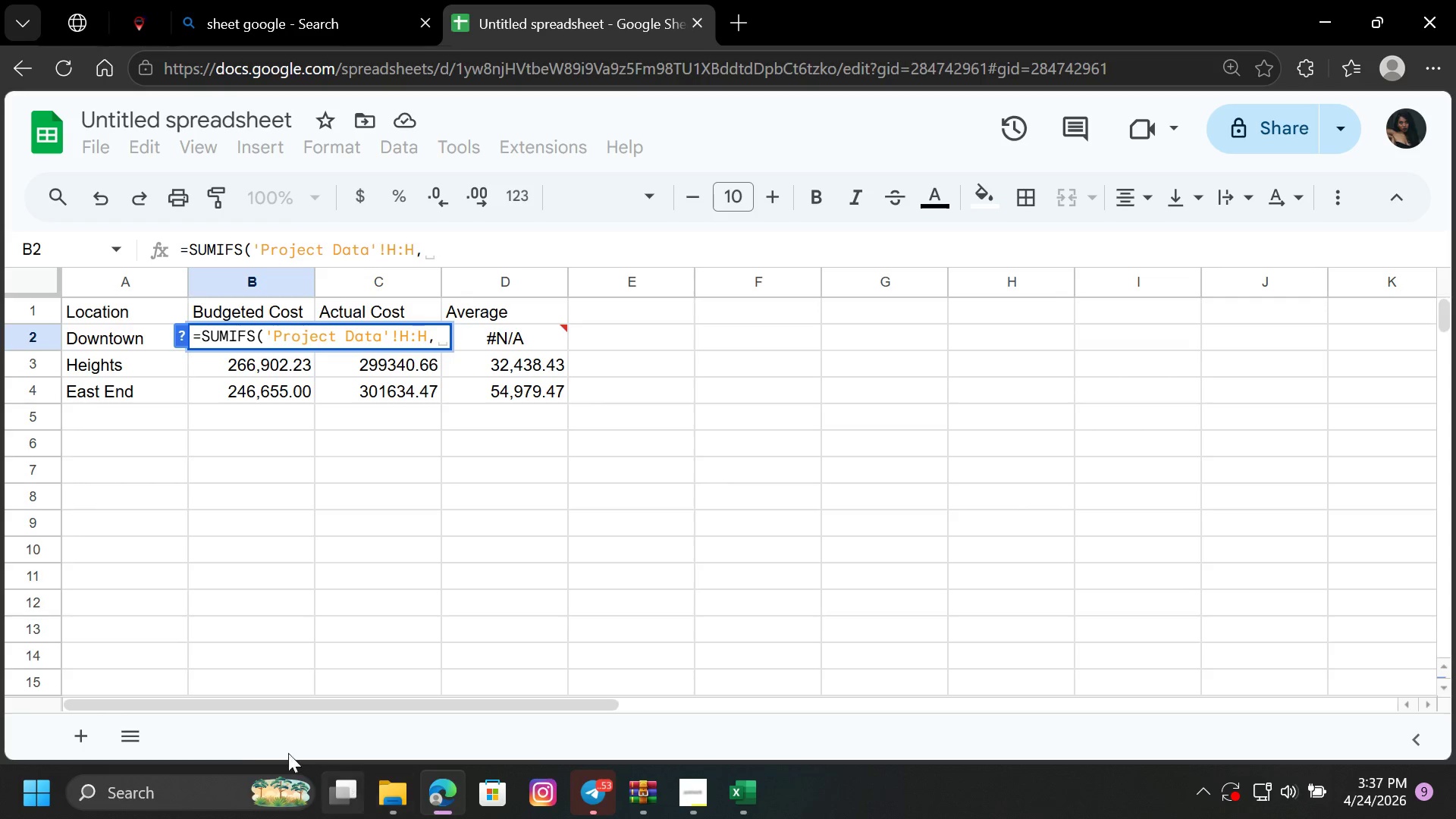 
scroll: coordinate [225, 637], scroll_direction: up, amount: 2.0
 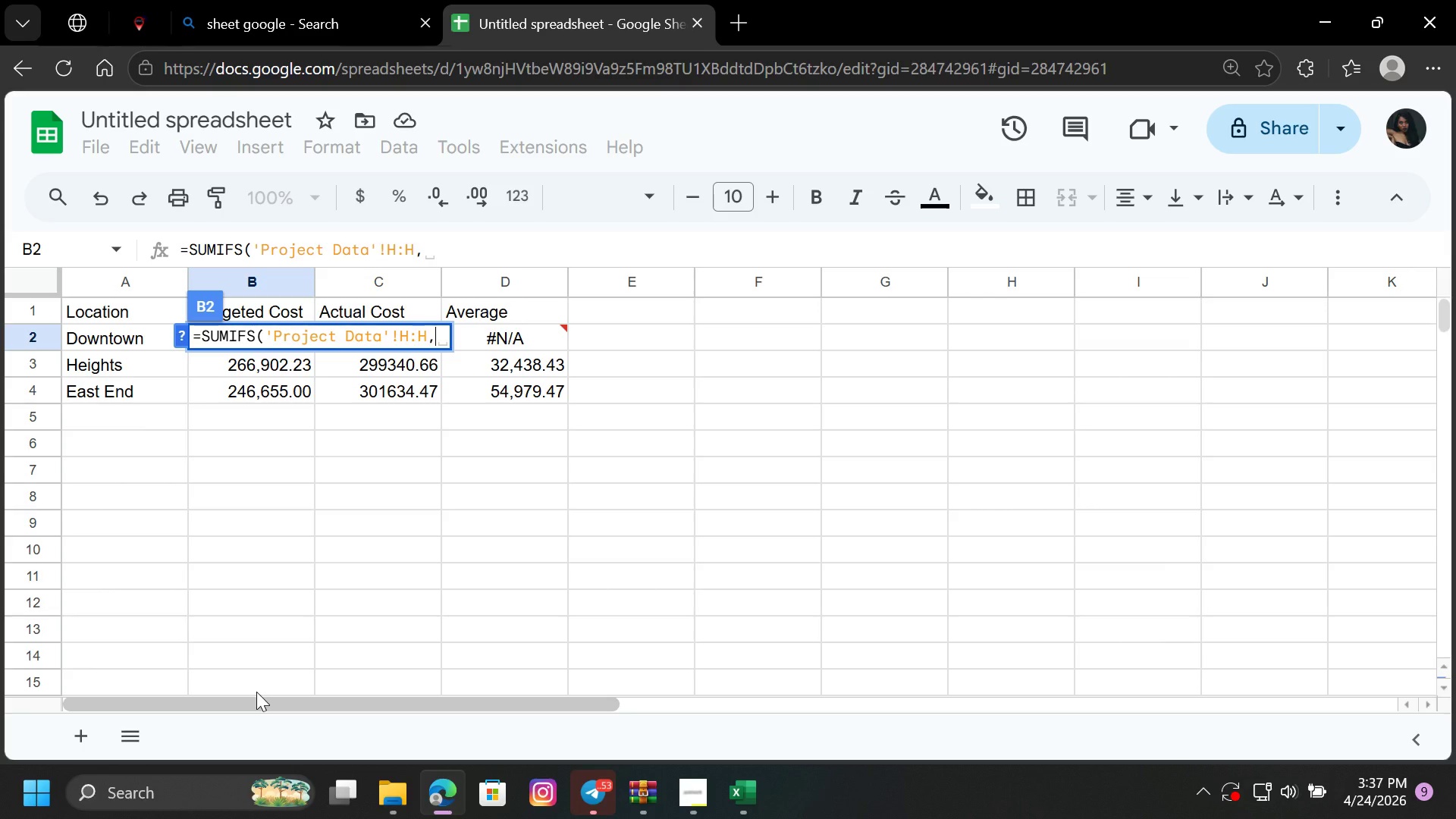 
wait(7.15)
 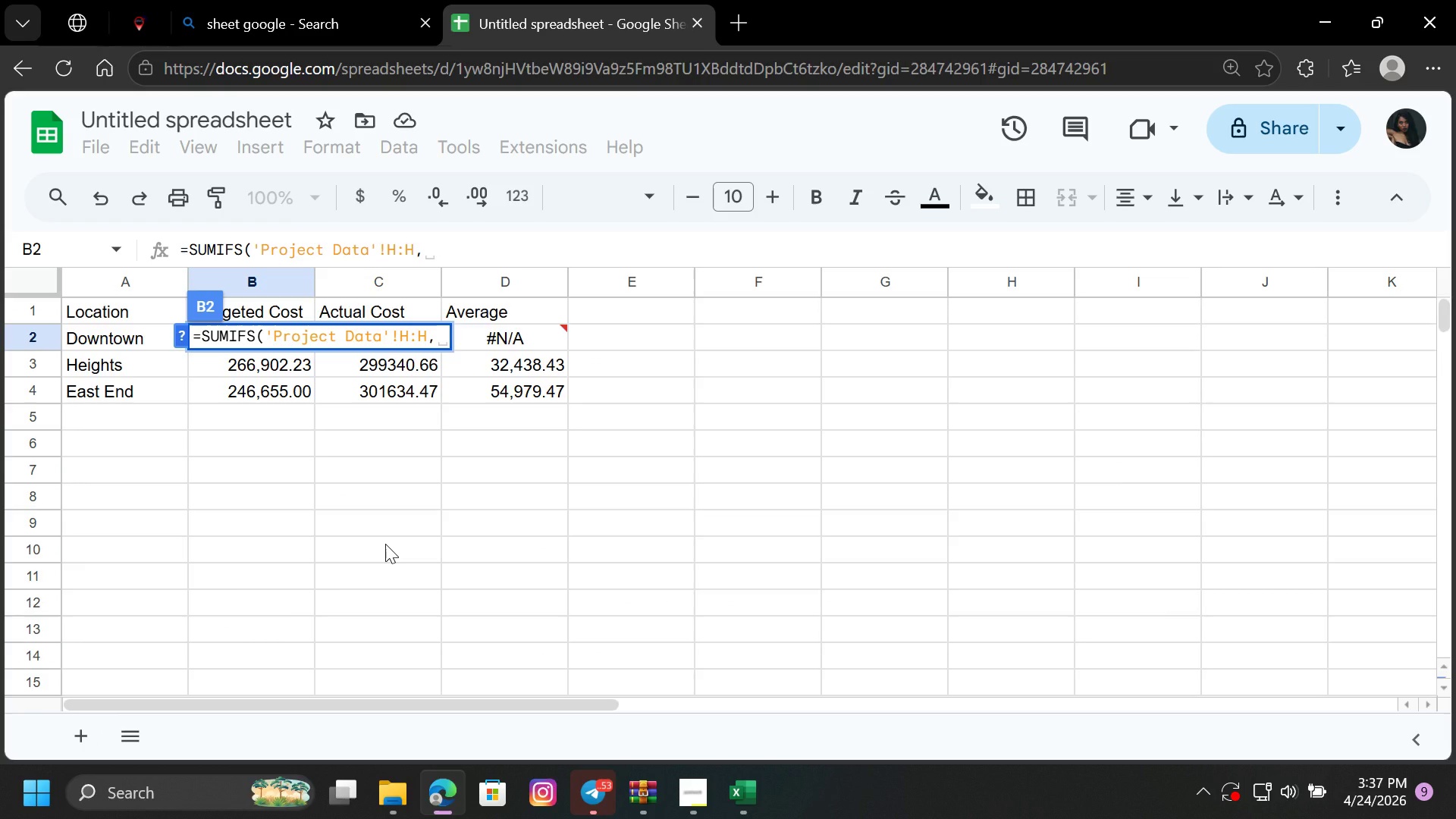 
left_click([92, 202])
 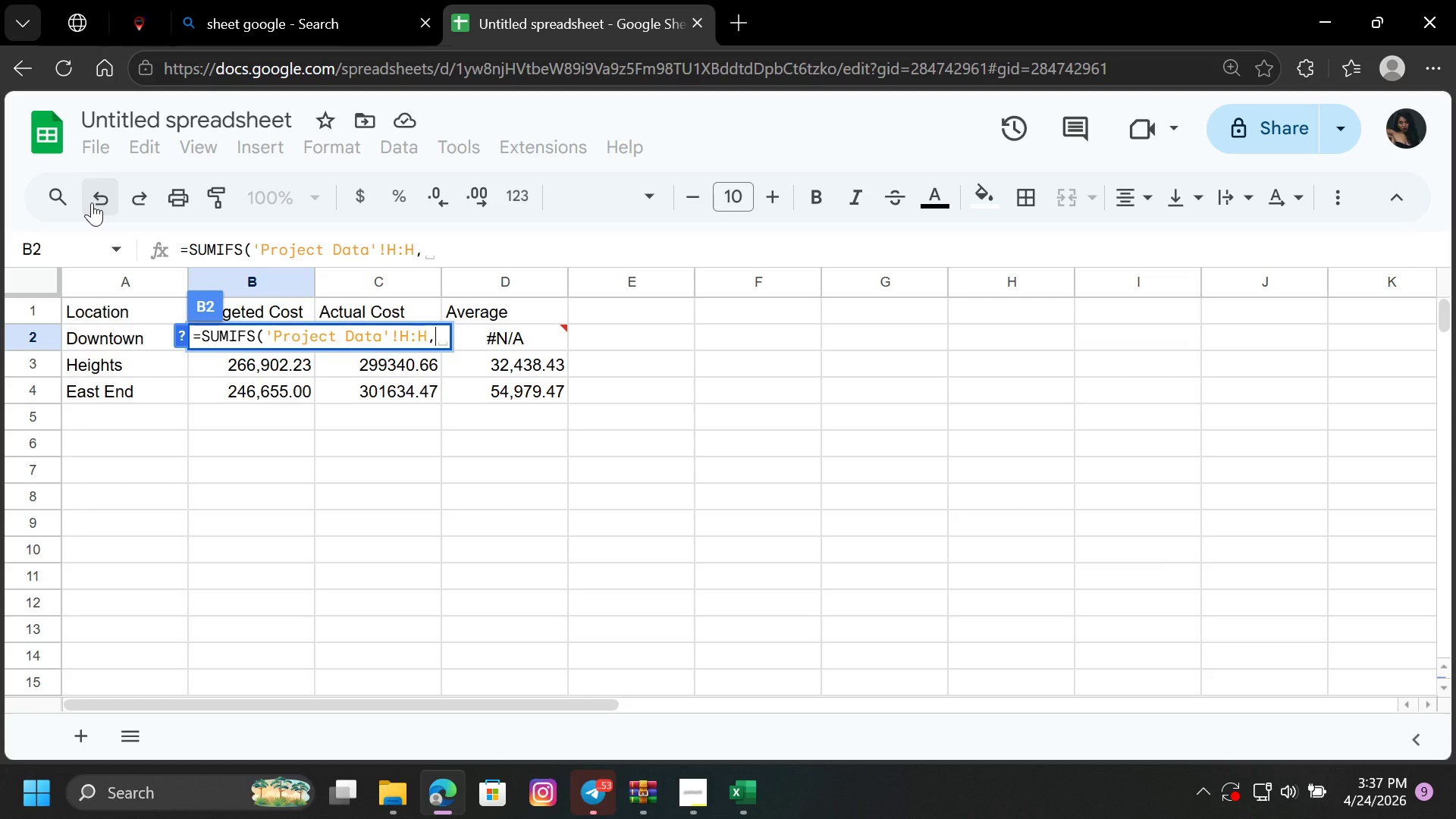 
left_click([92, 202])
 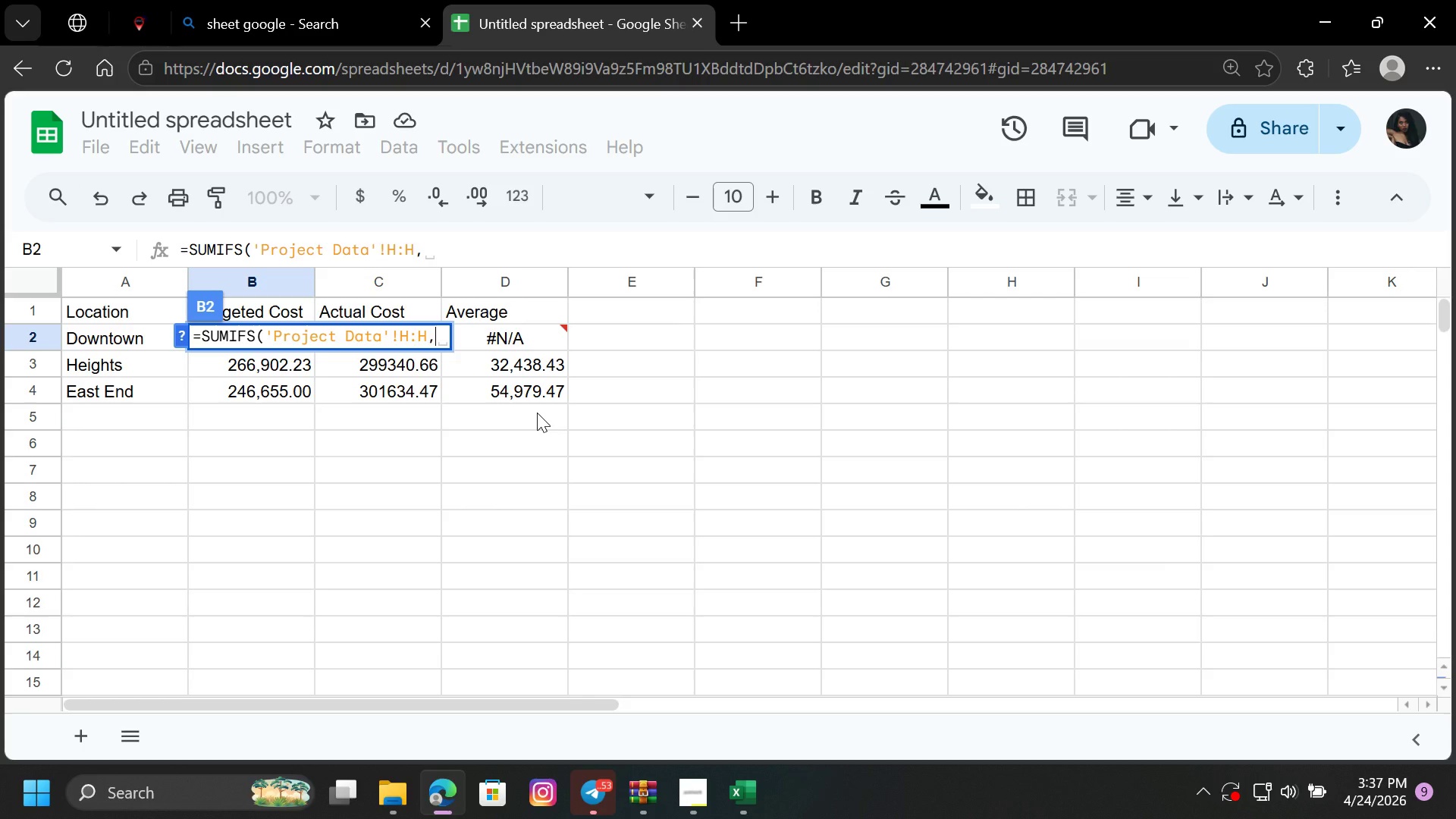 
key(Enter)
 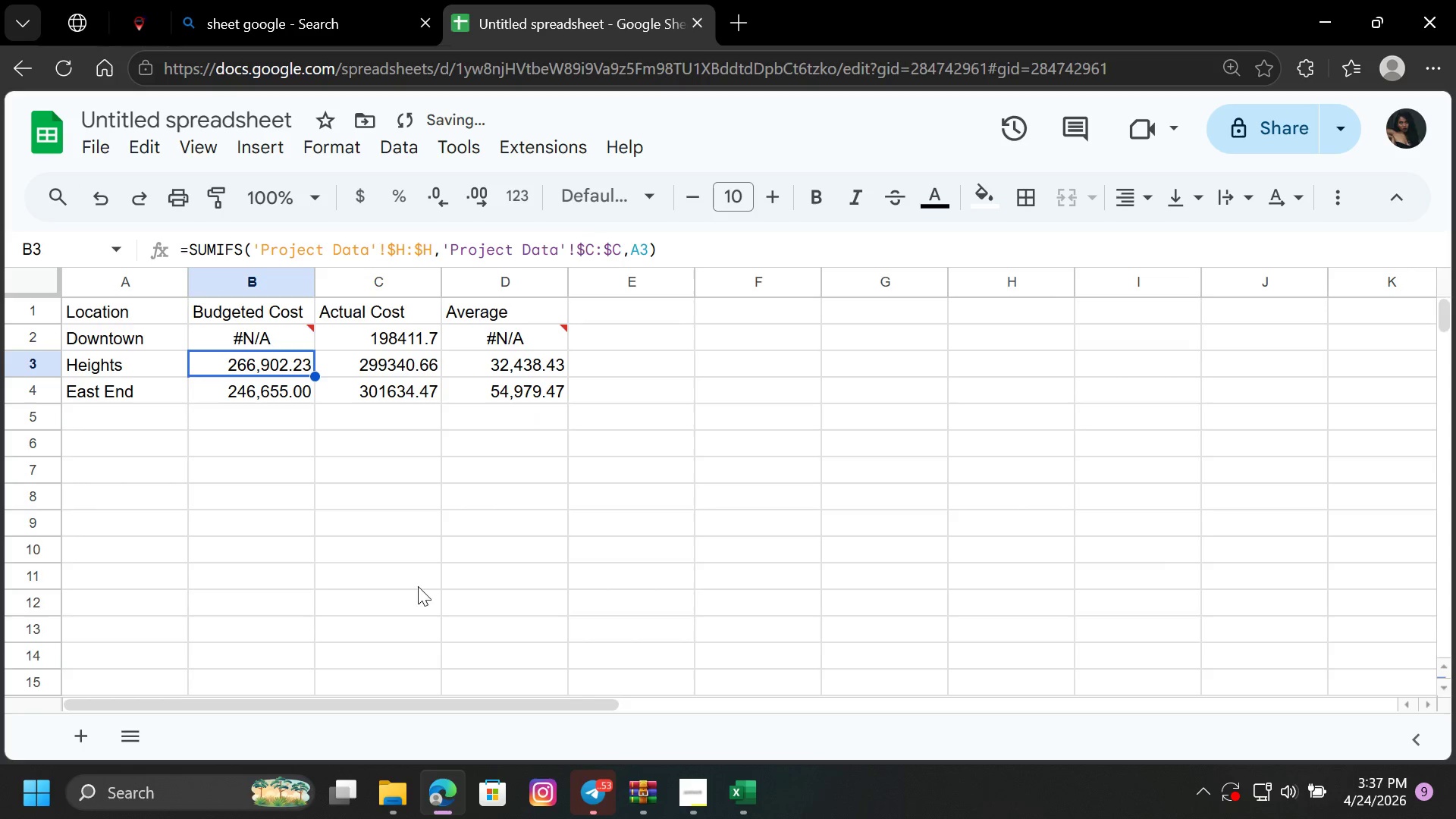 
left_click([377, 613])
 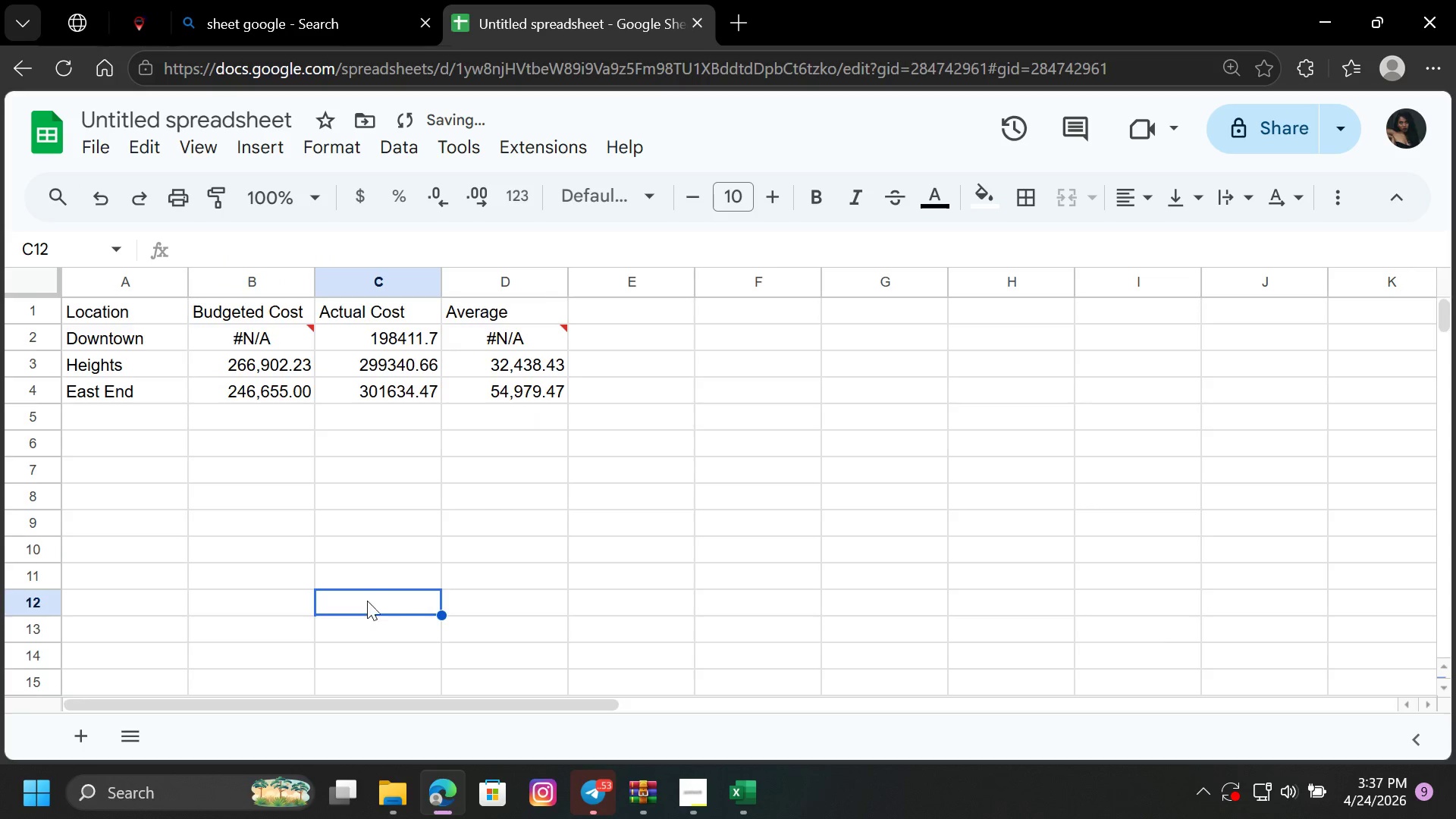 
scroll: coordinate [369, 560], scroll_direction: up, amount: 6.0
 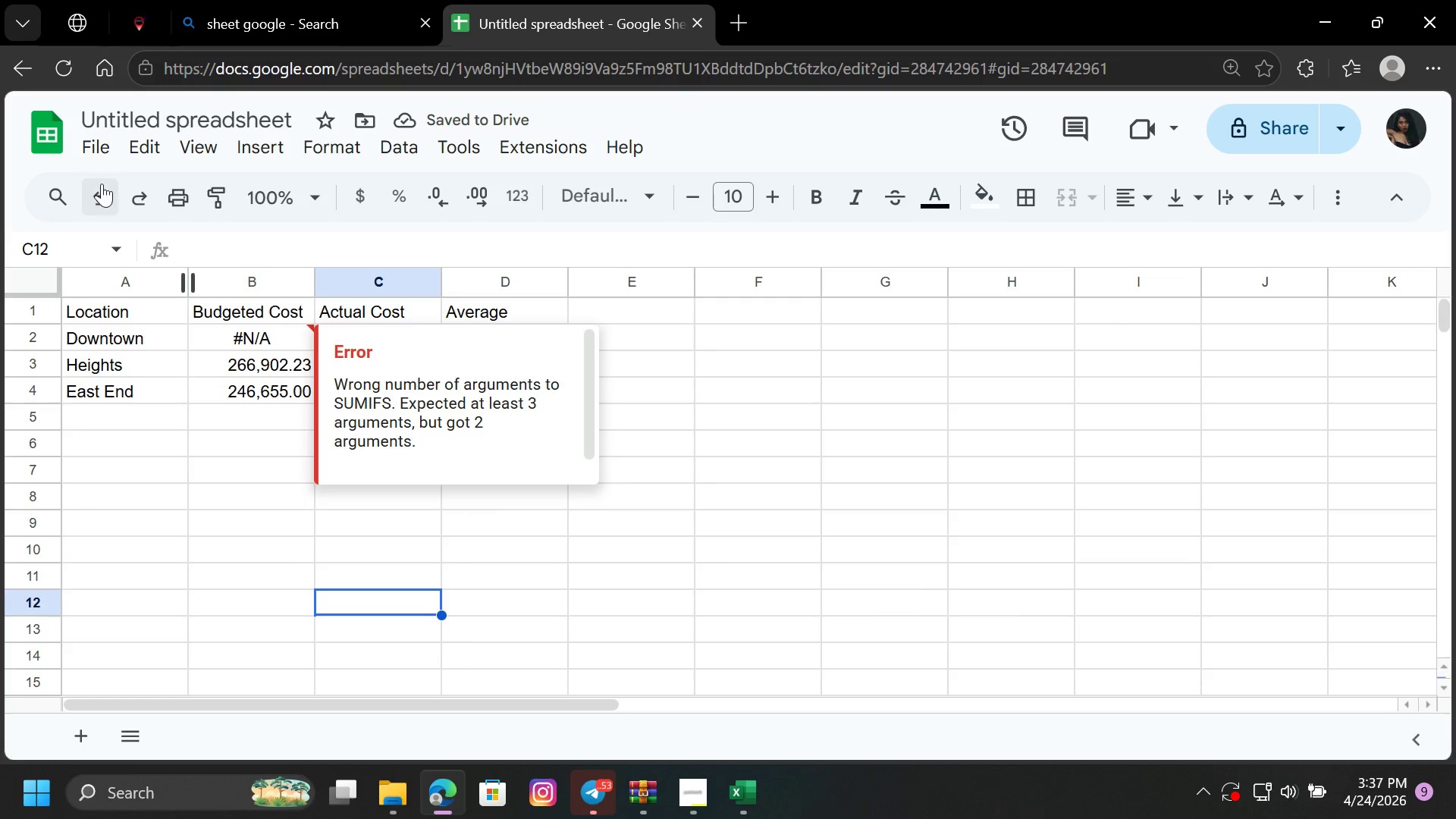 
left_click([102, 184])
 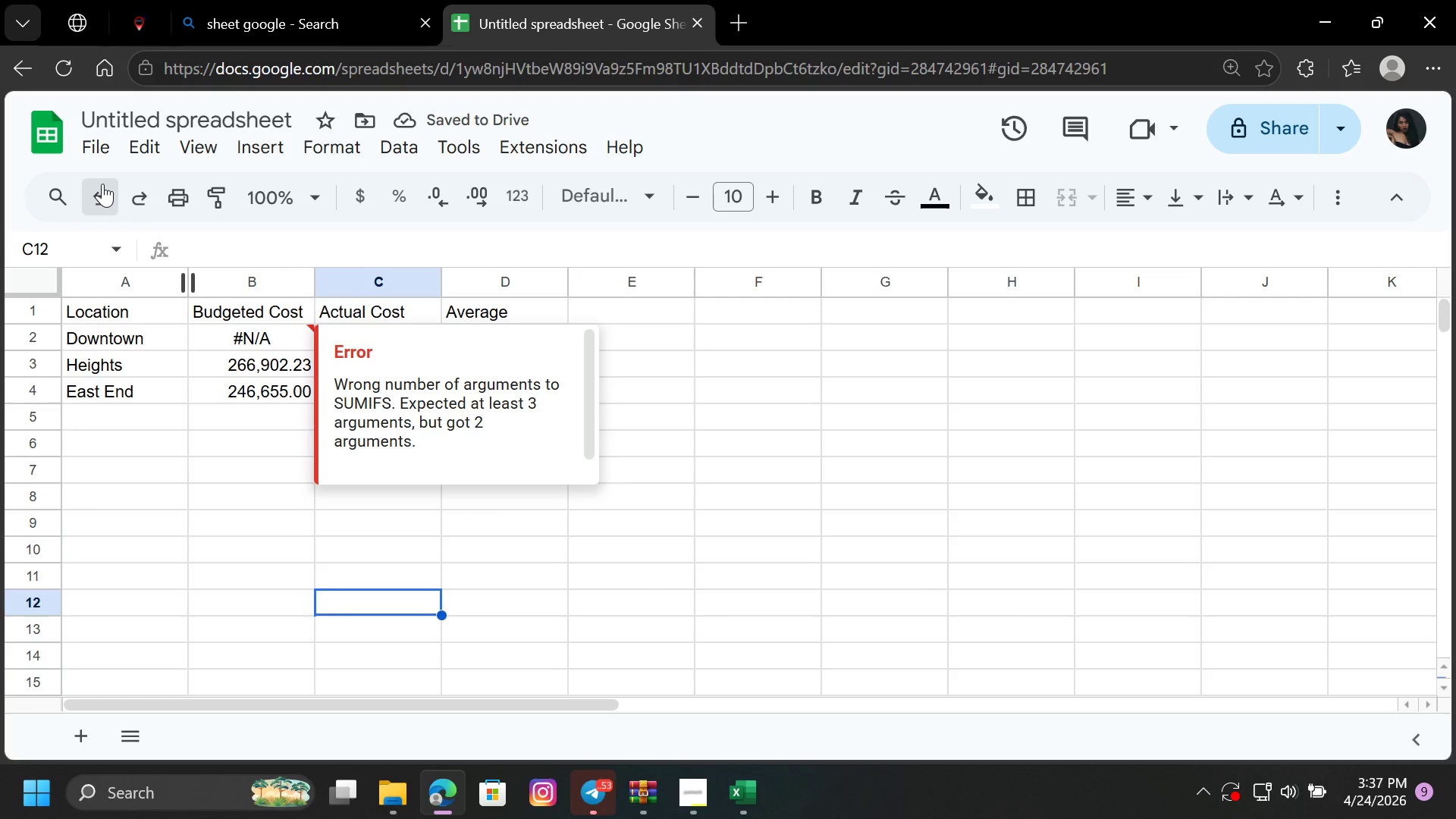 
left_click([102, 184])
 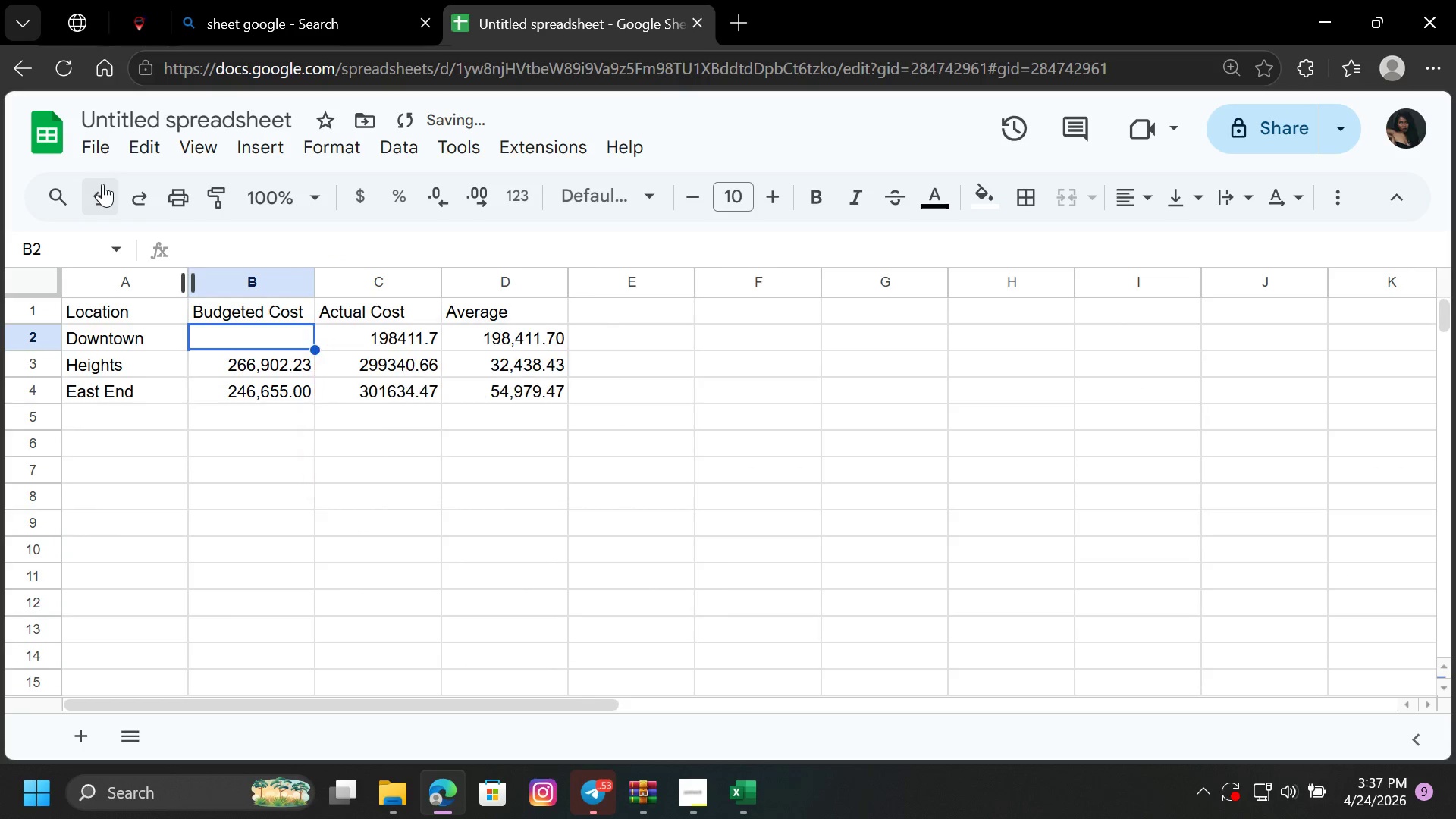 
scroll: coordinate [102, 184], scroll_direction: up, amount: 1.0
 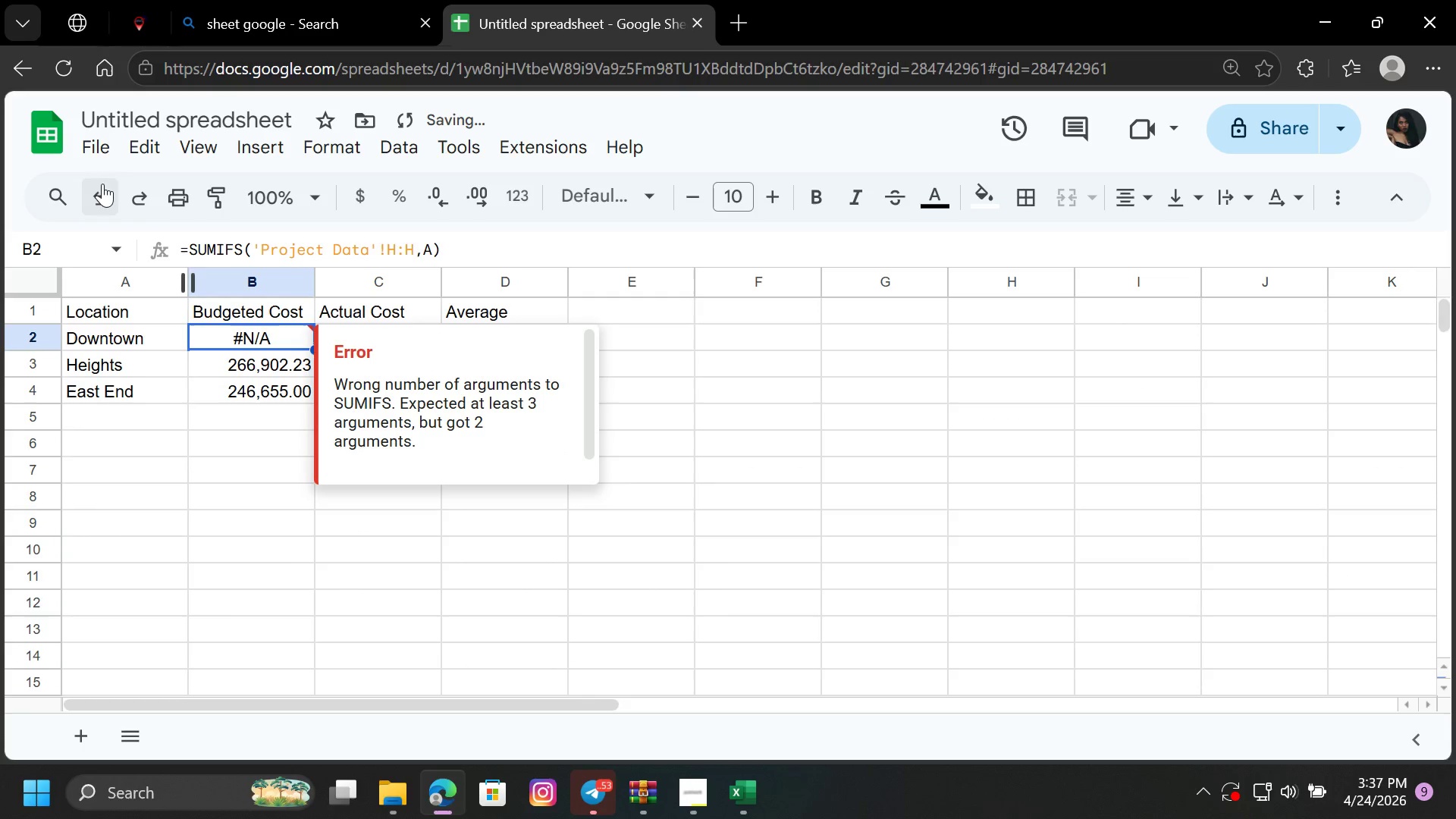 
left_click([102, 184])
 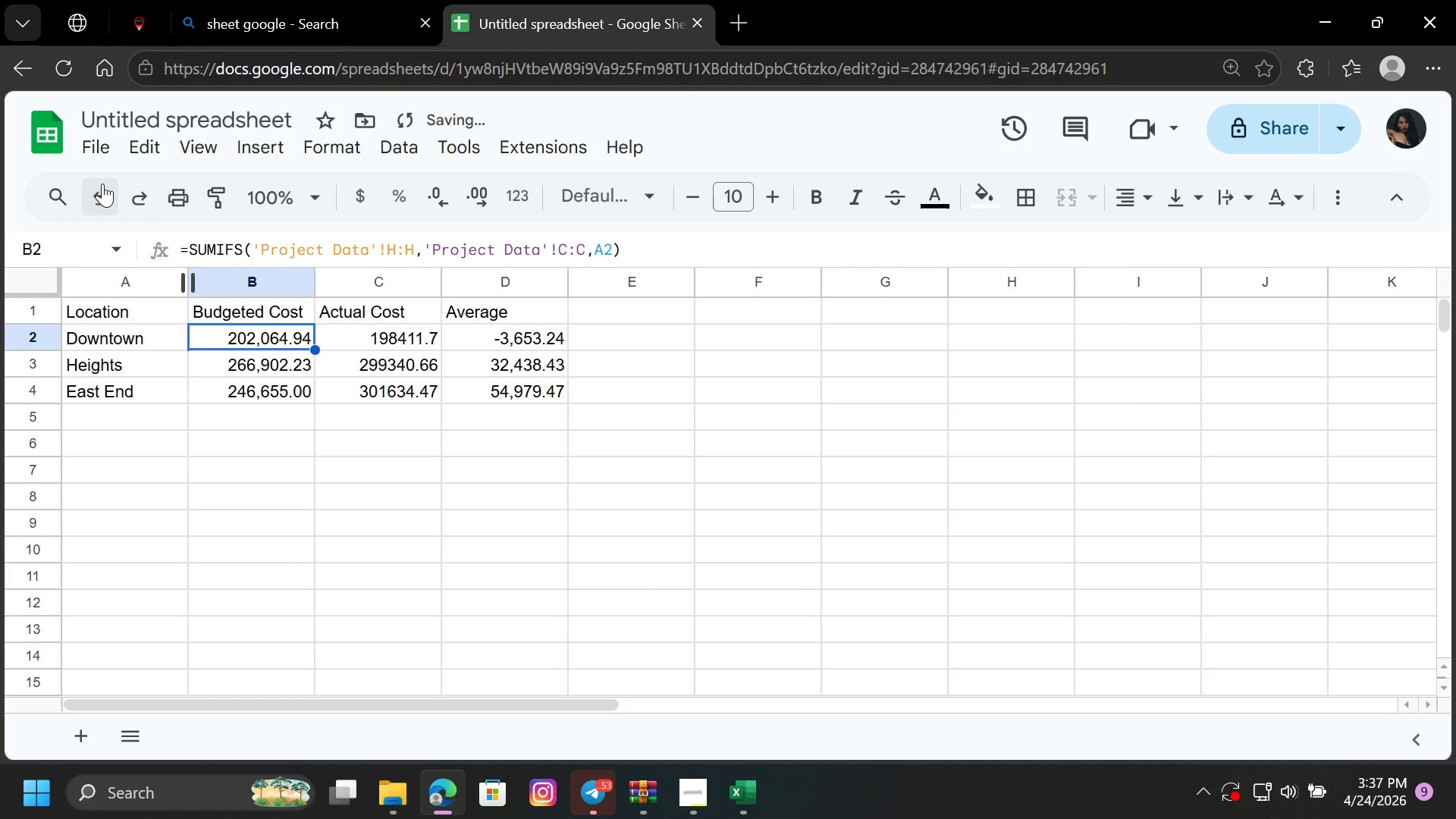 
left_click([102, 184])
 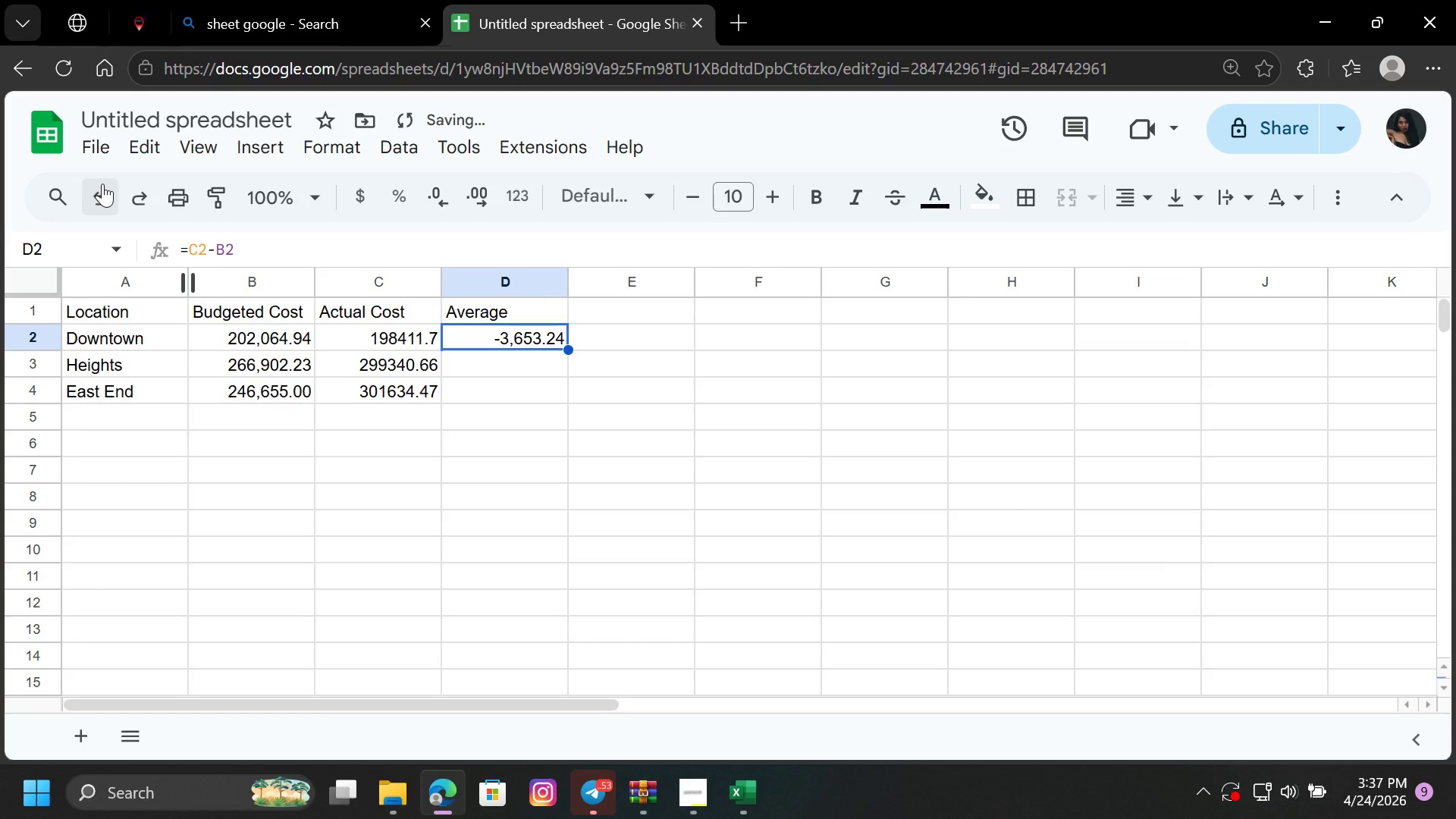 
left_click([102, 184])
 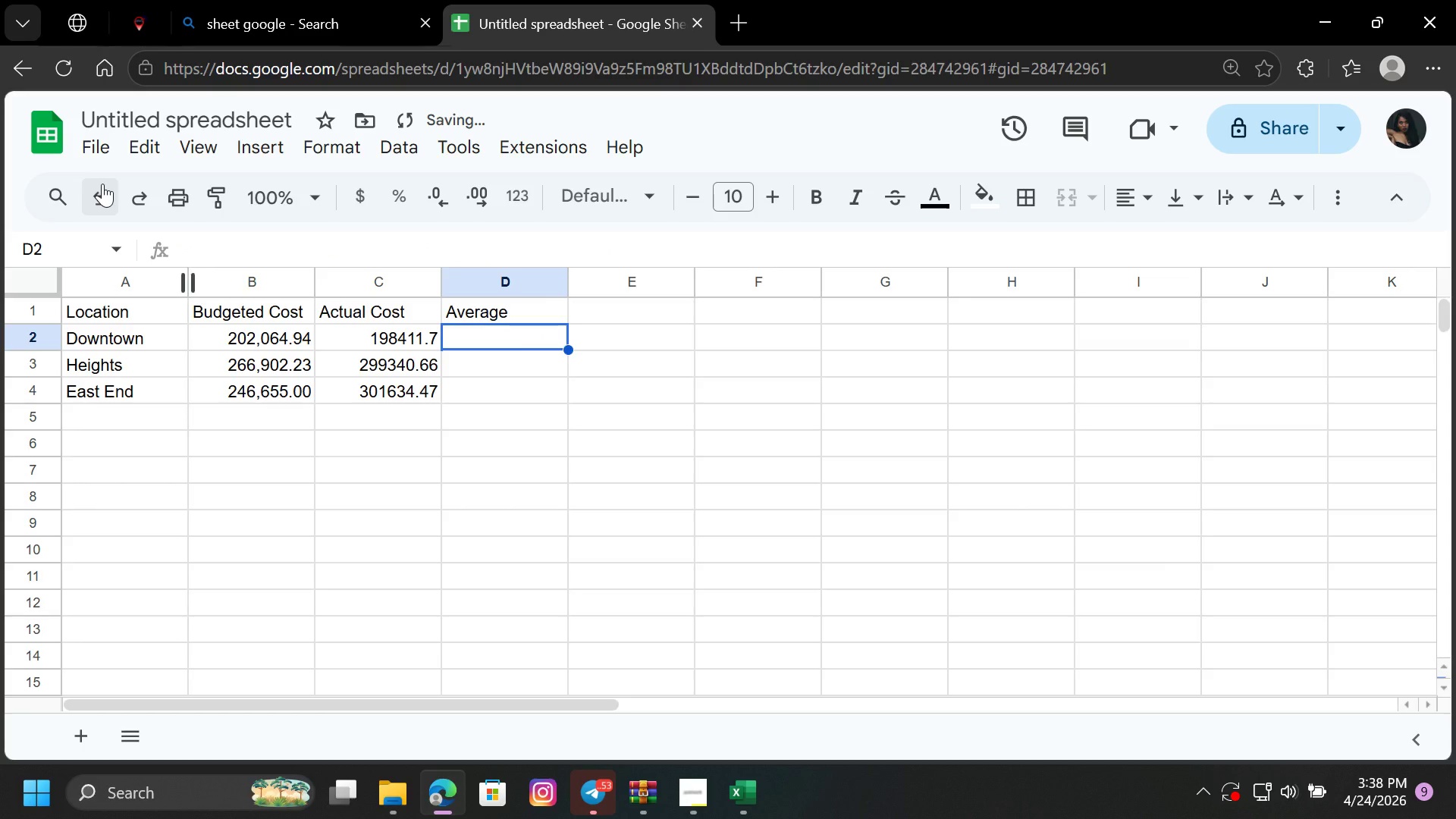 
left_click([102, 184])
 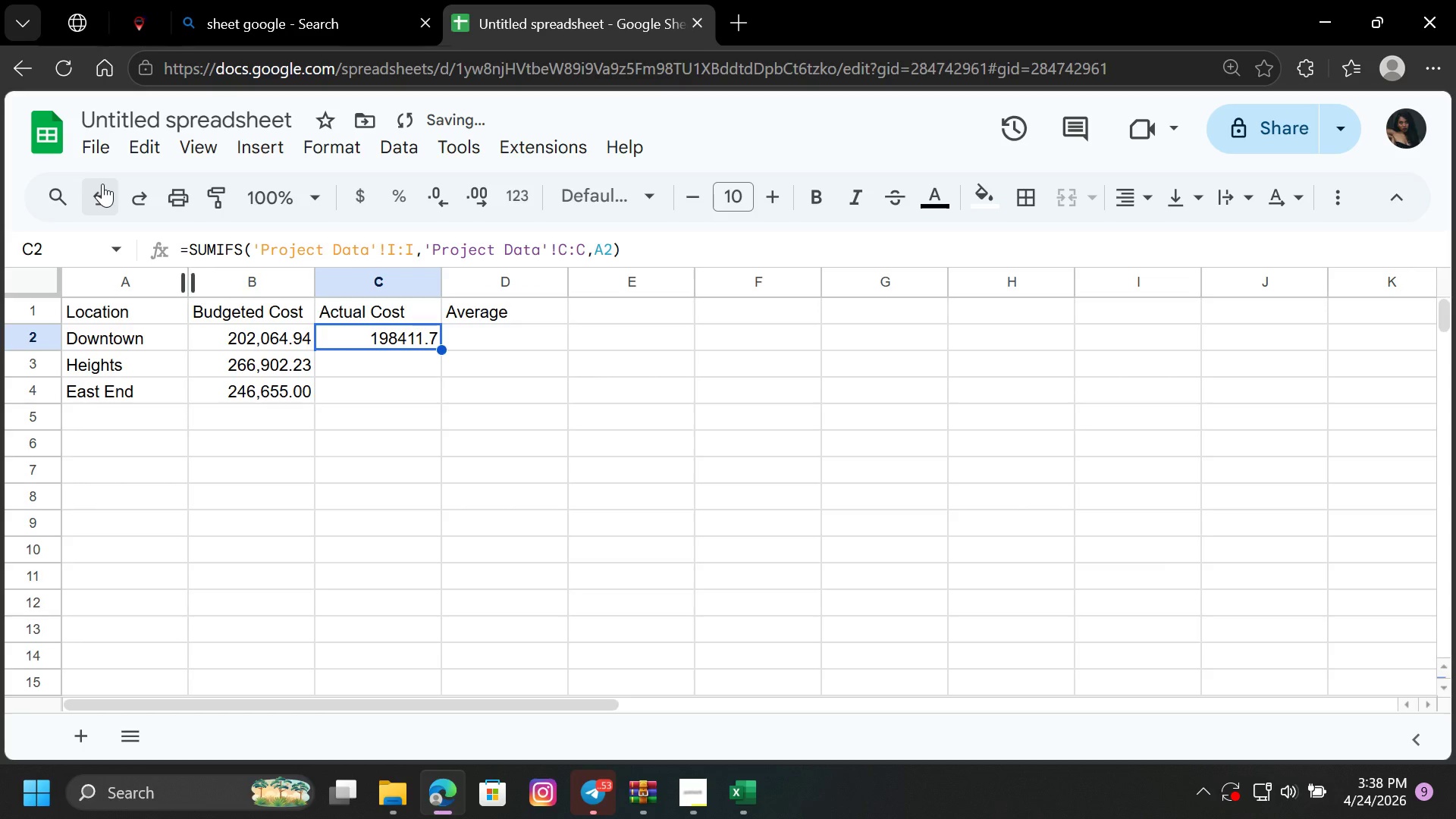 
left_click([102, 184])
 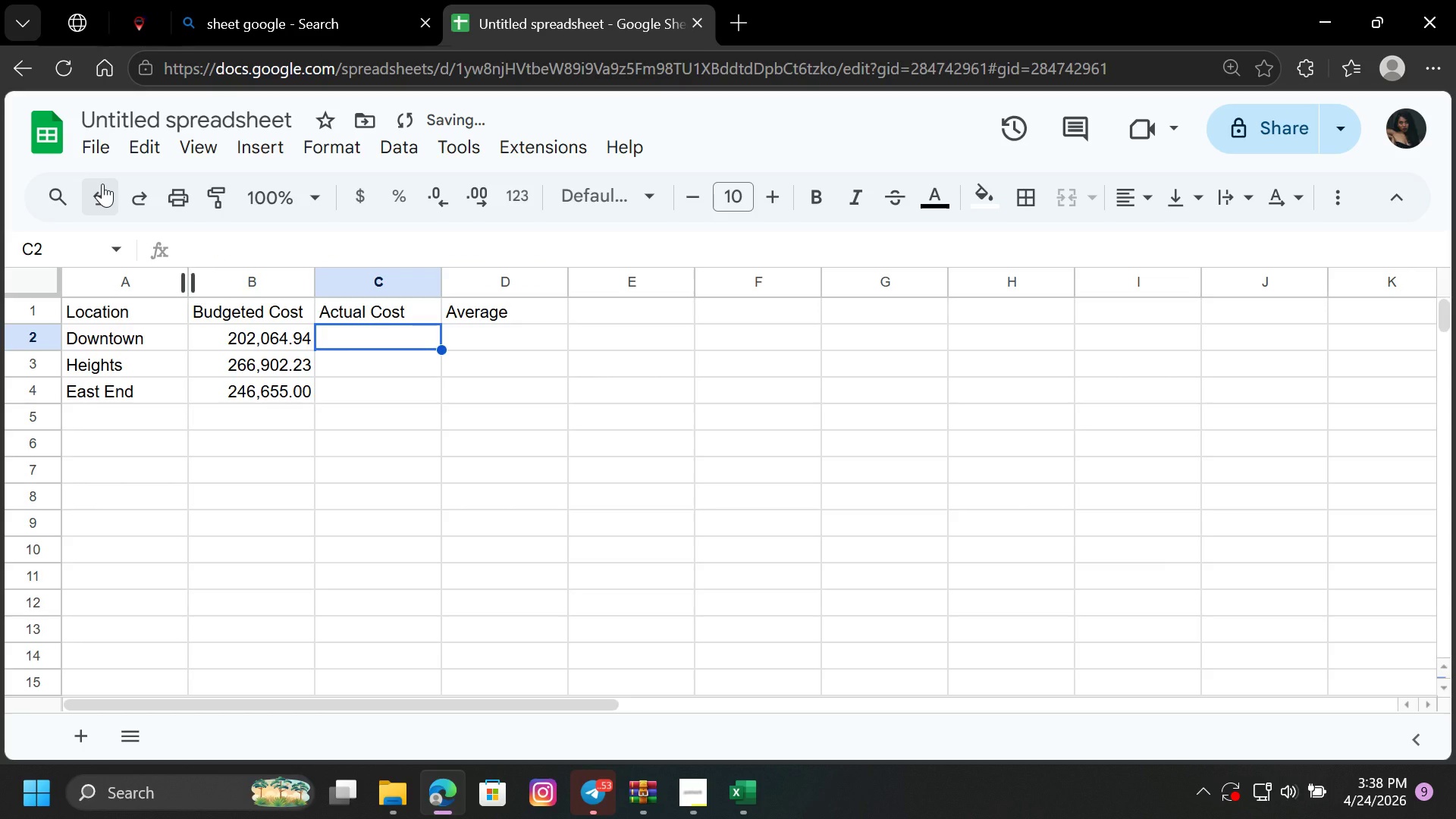 
left_click([102, 184])
 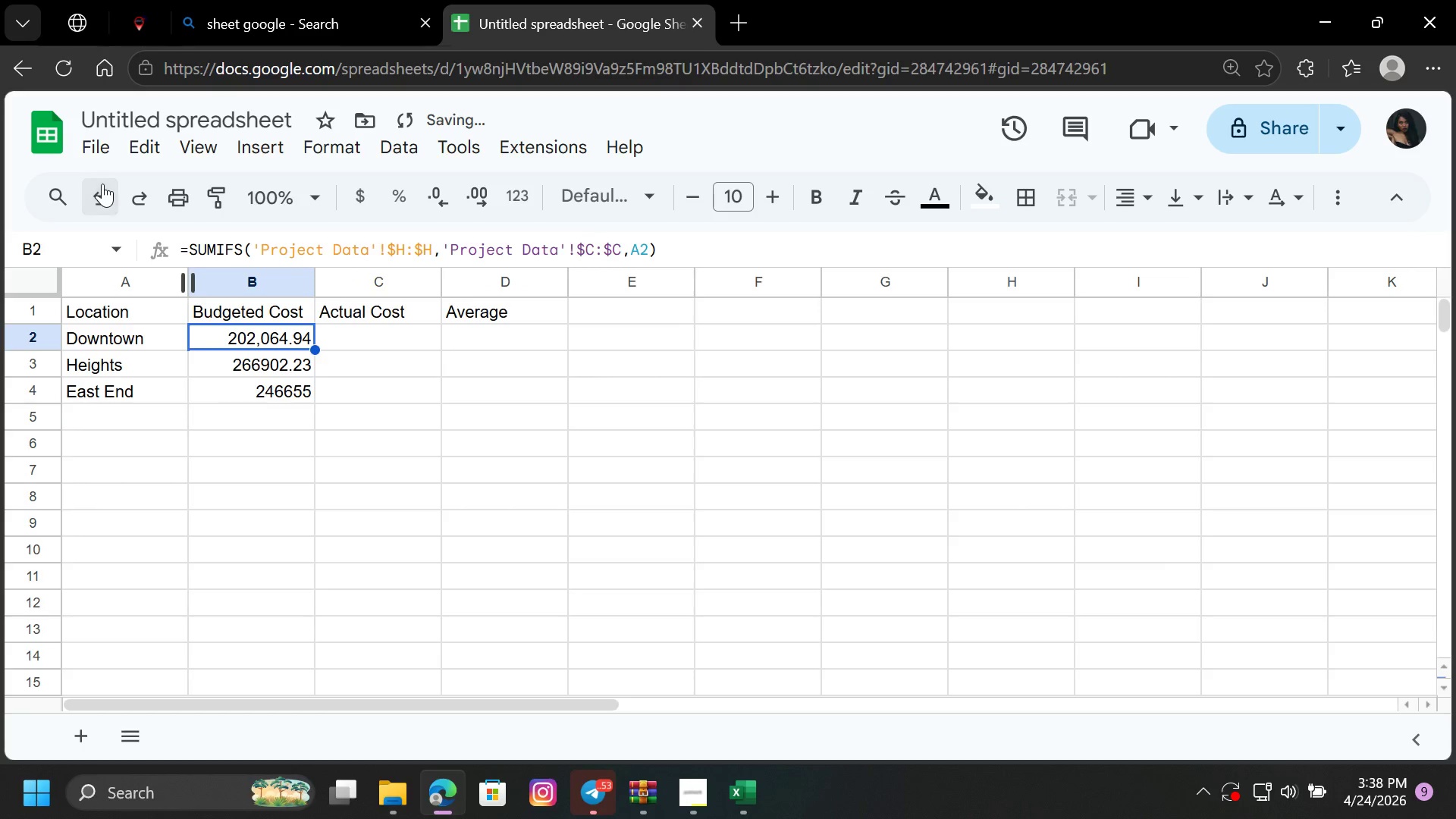 
double_click([102, 184])
 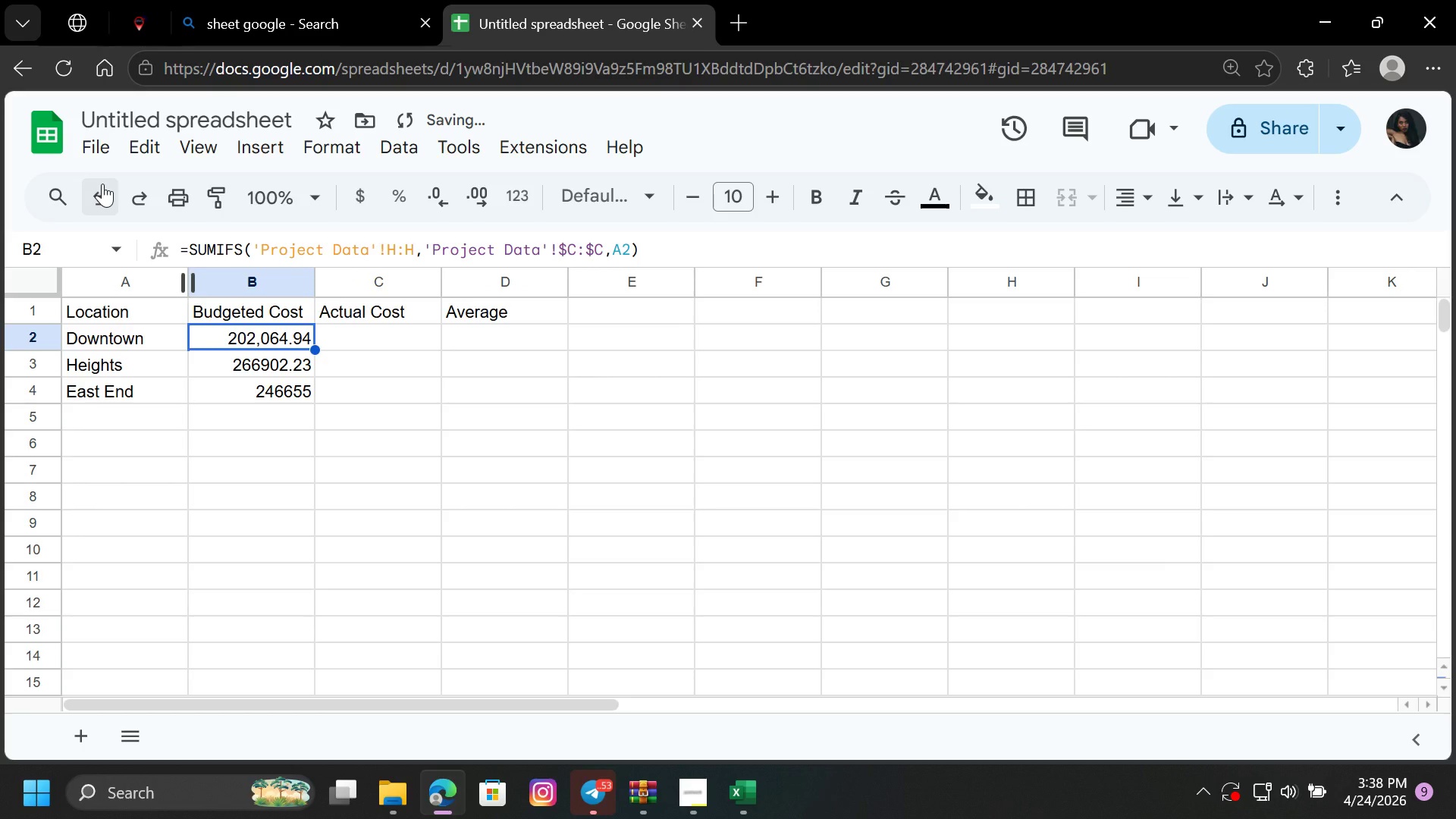 
triple_click([102, 184])
 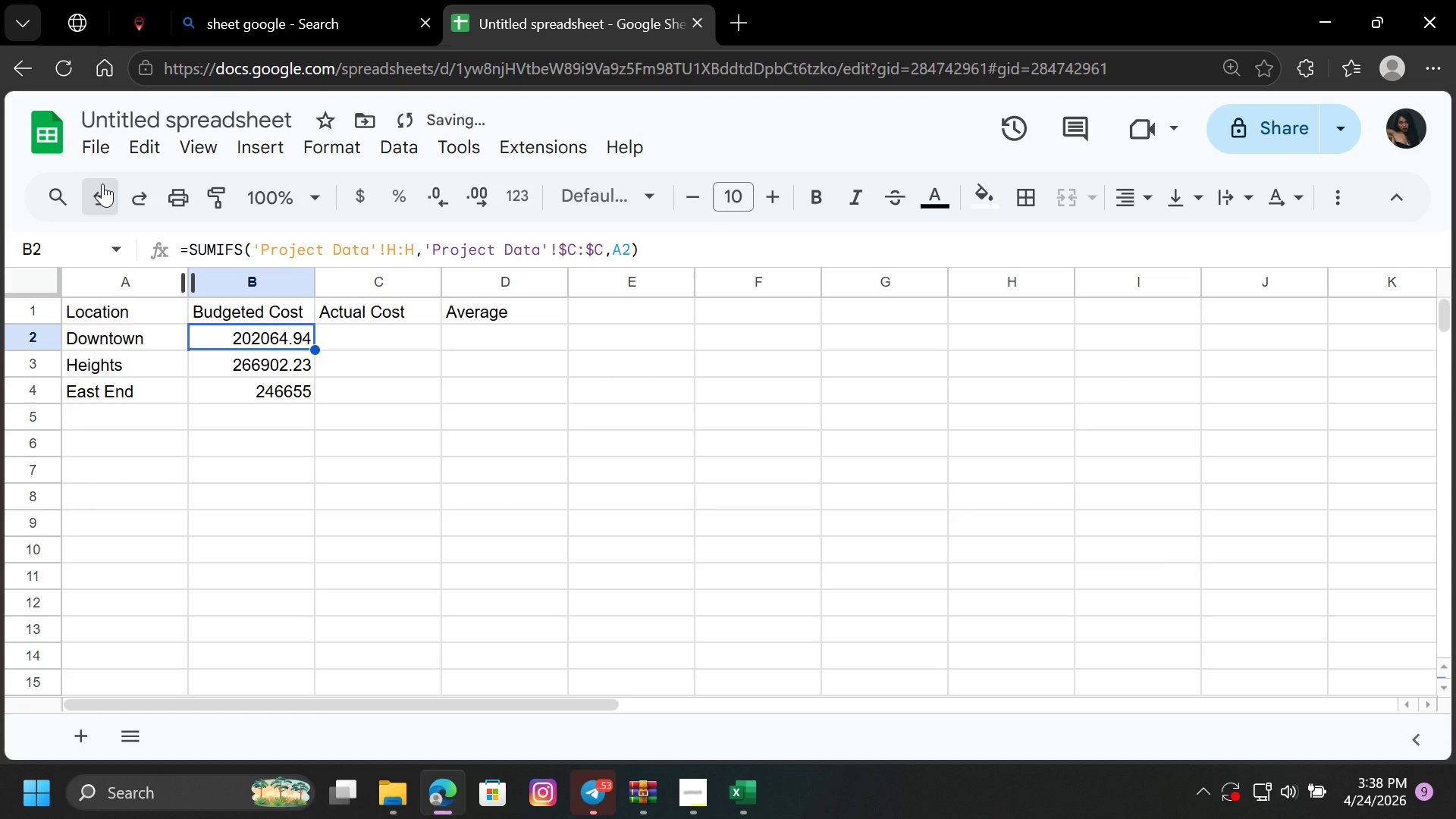 
triple_click([102, 184])
 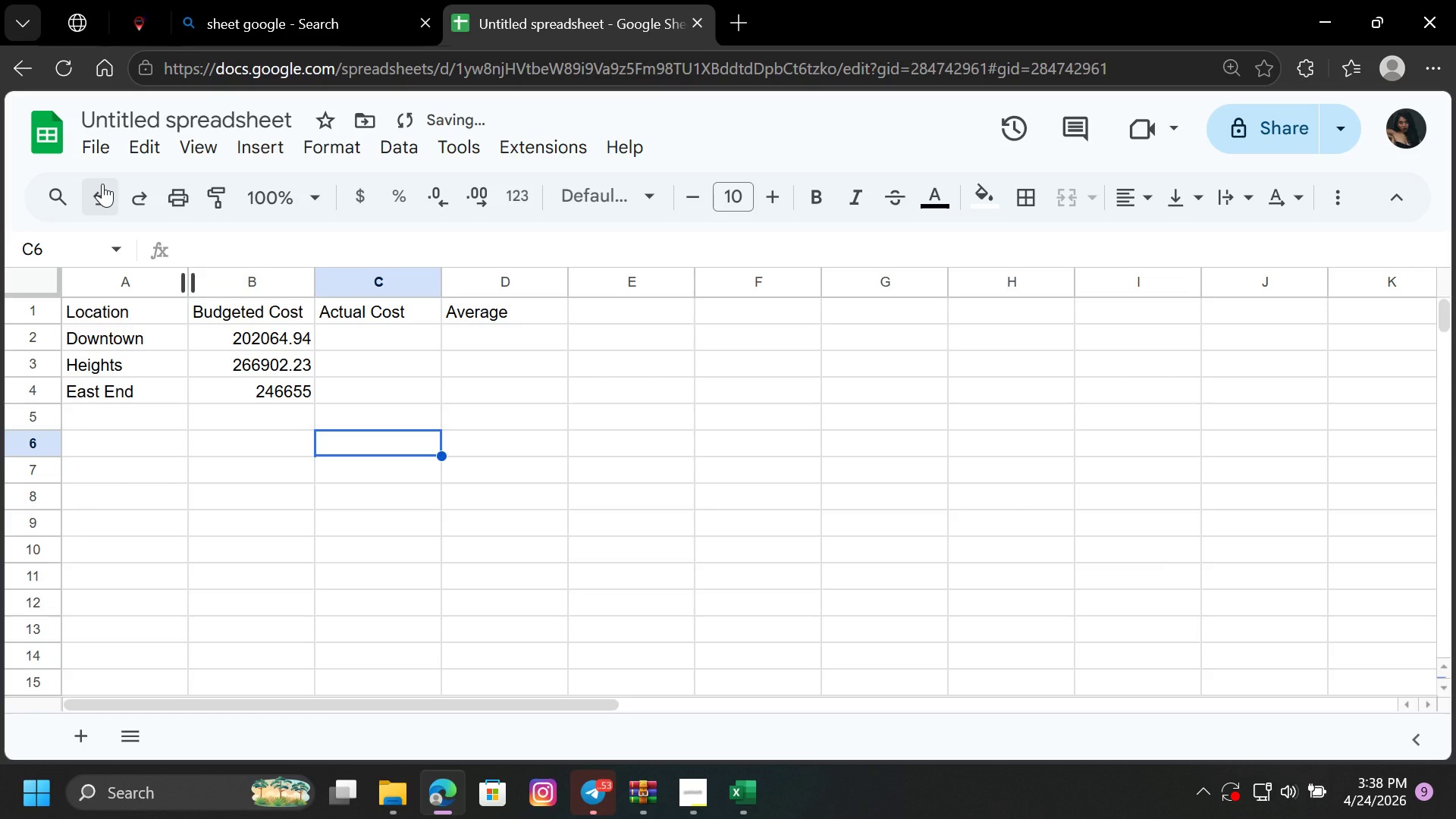 
left_click([102, 184])
 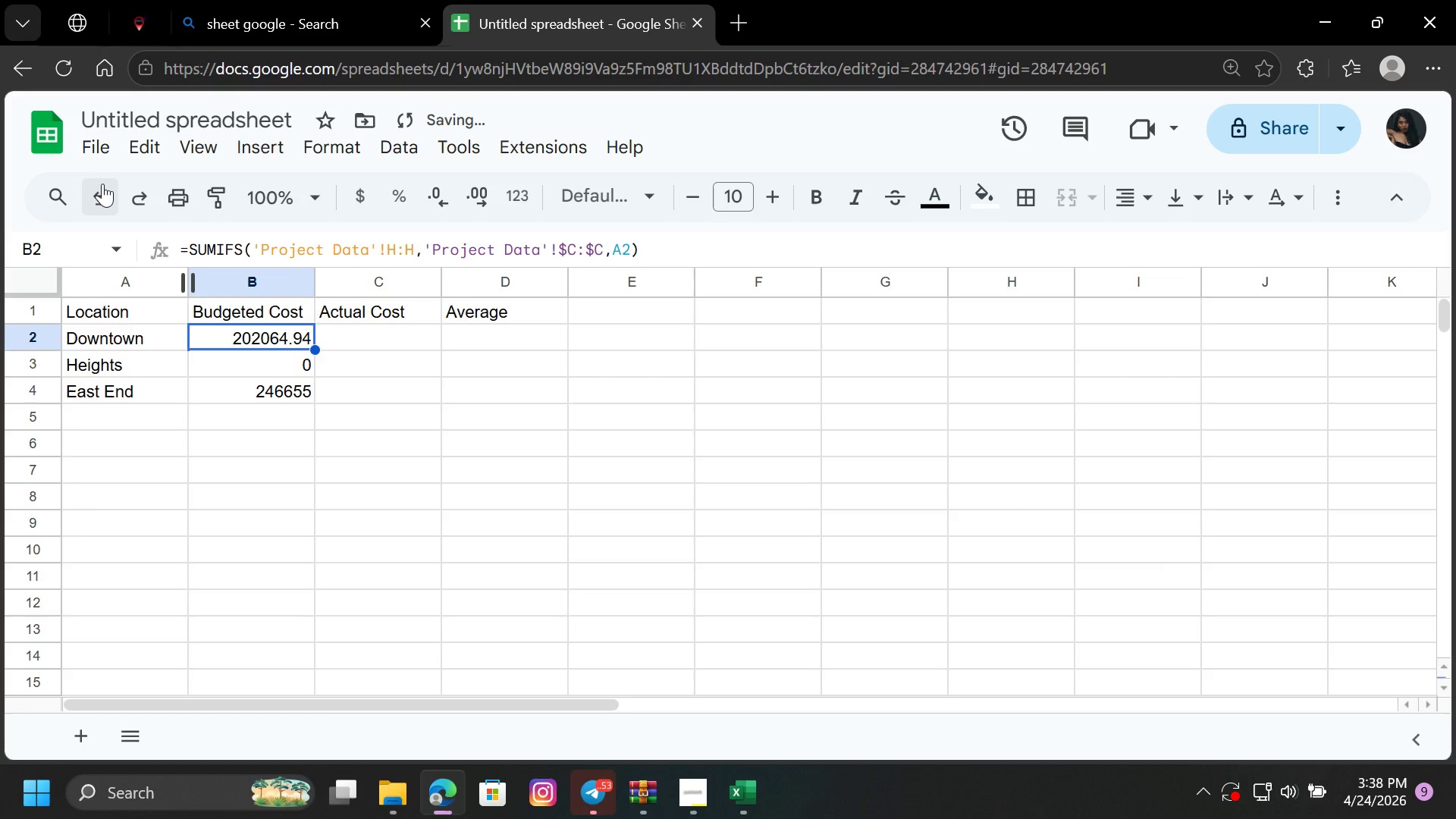 
left_click([102, 184])
 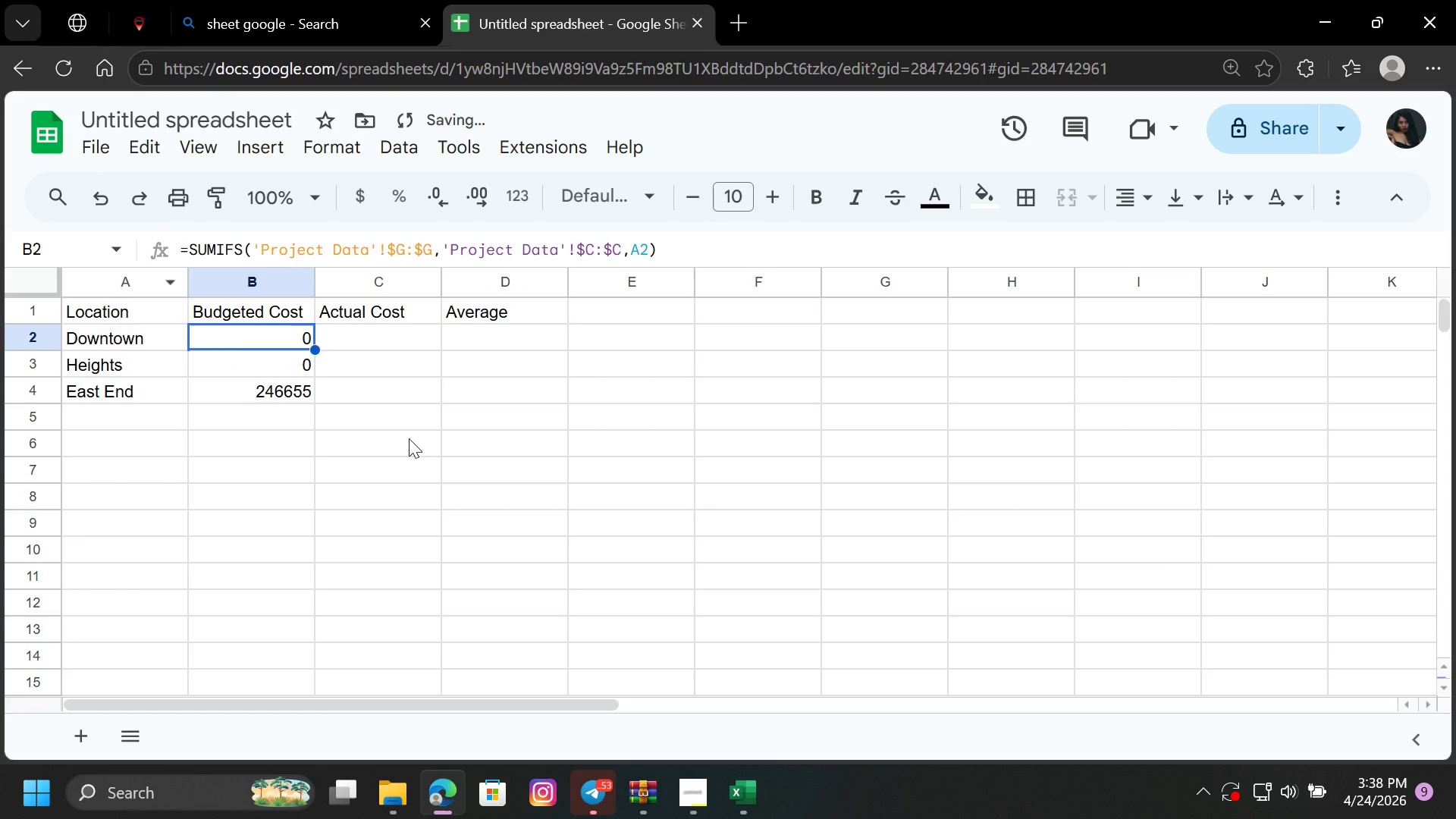 
left_click([409, 438])
 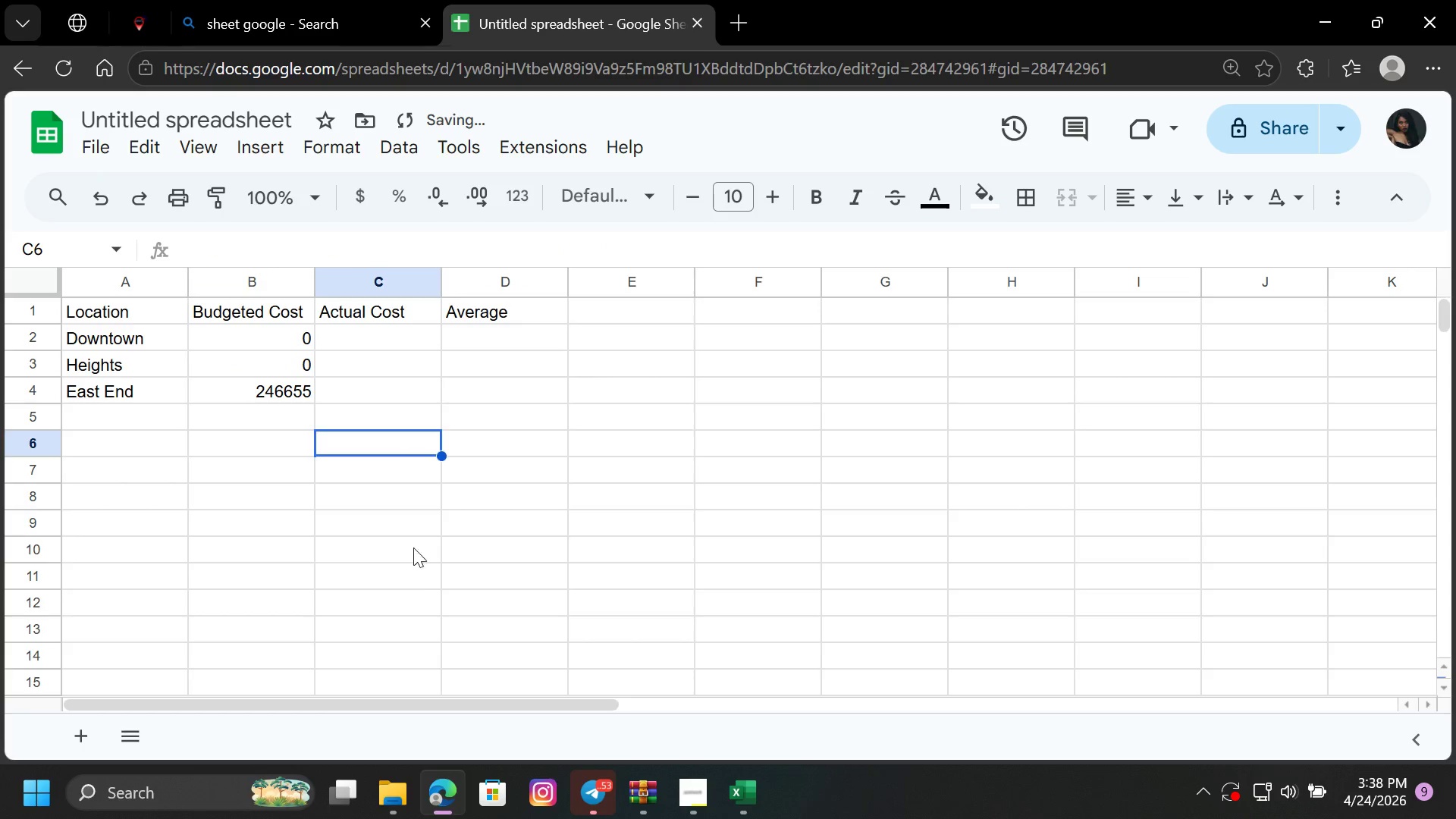 
left_click([413, 575])
 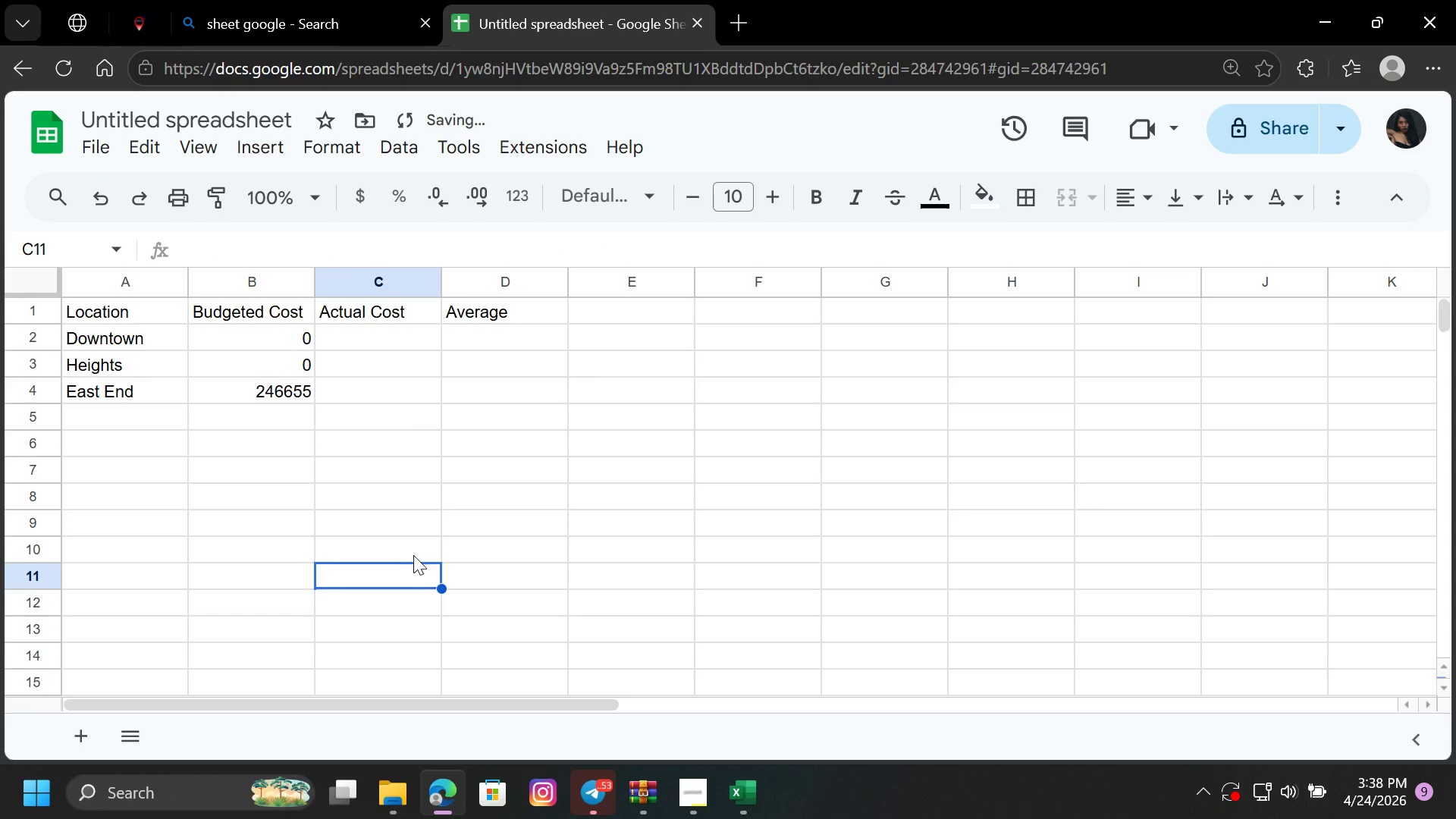 
scroll: coordinate [413, 555], scroll_direction: up, amount: 1.0
 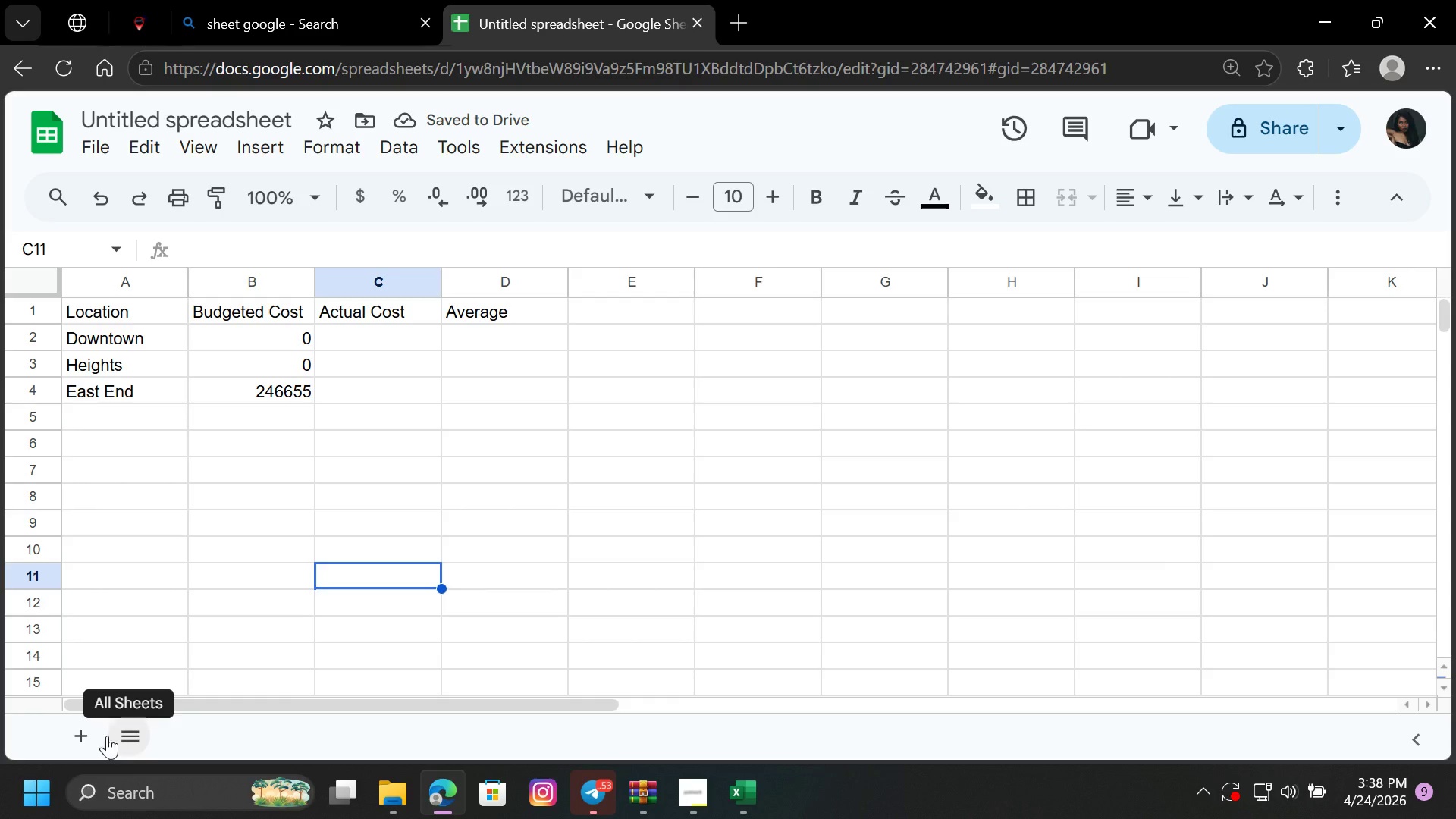 
left_click([133, 728])
 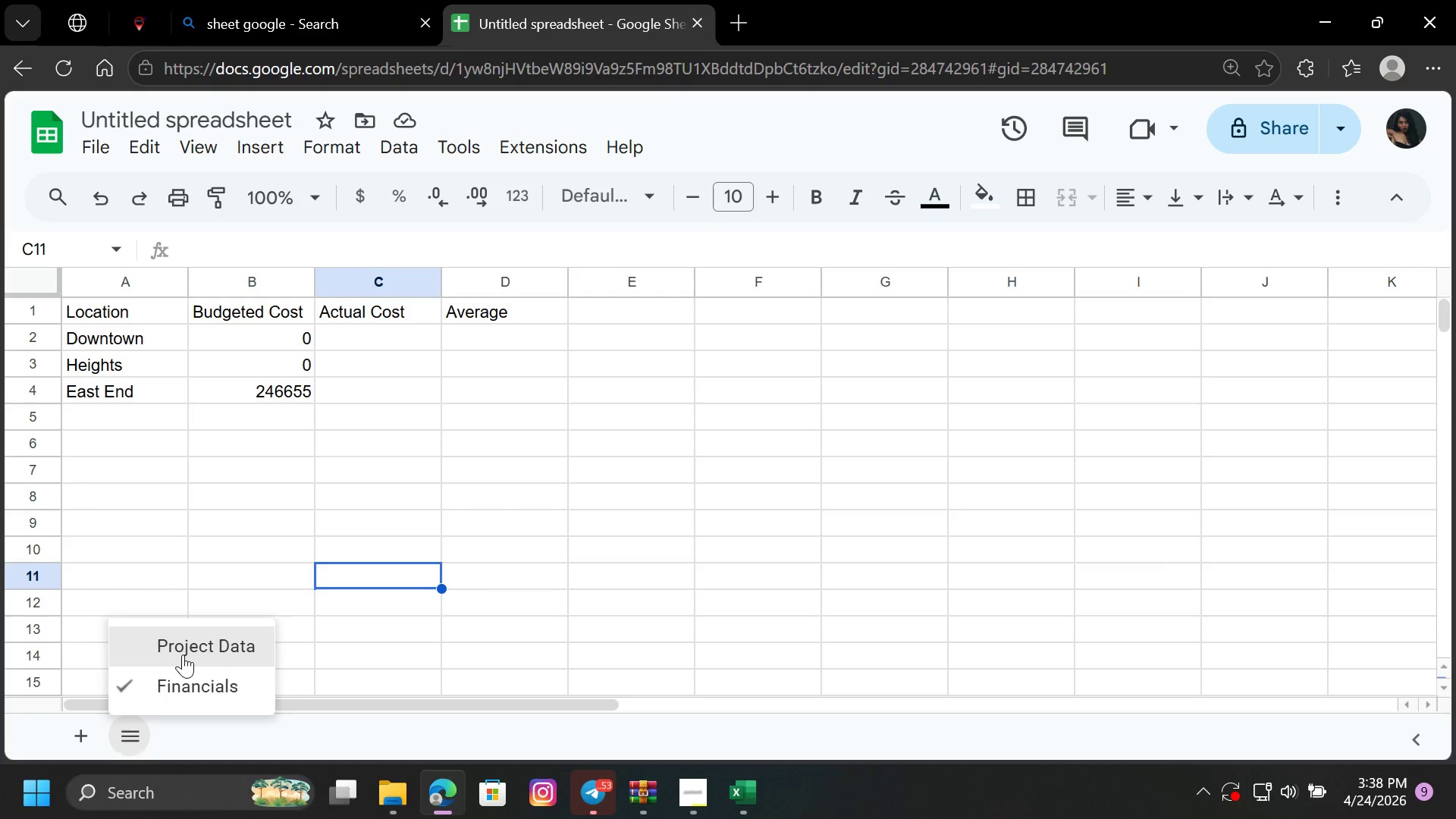 
left_click([188, 643])
 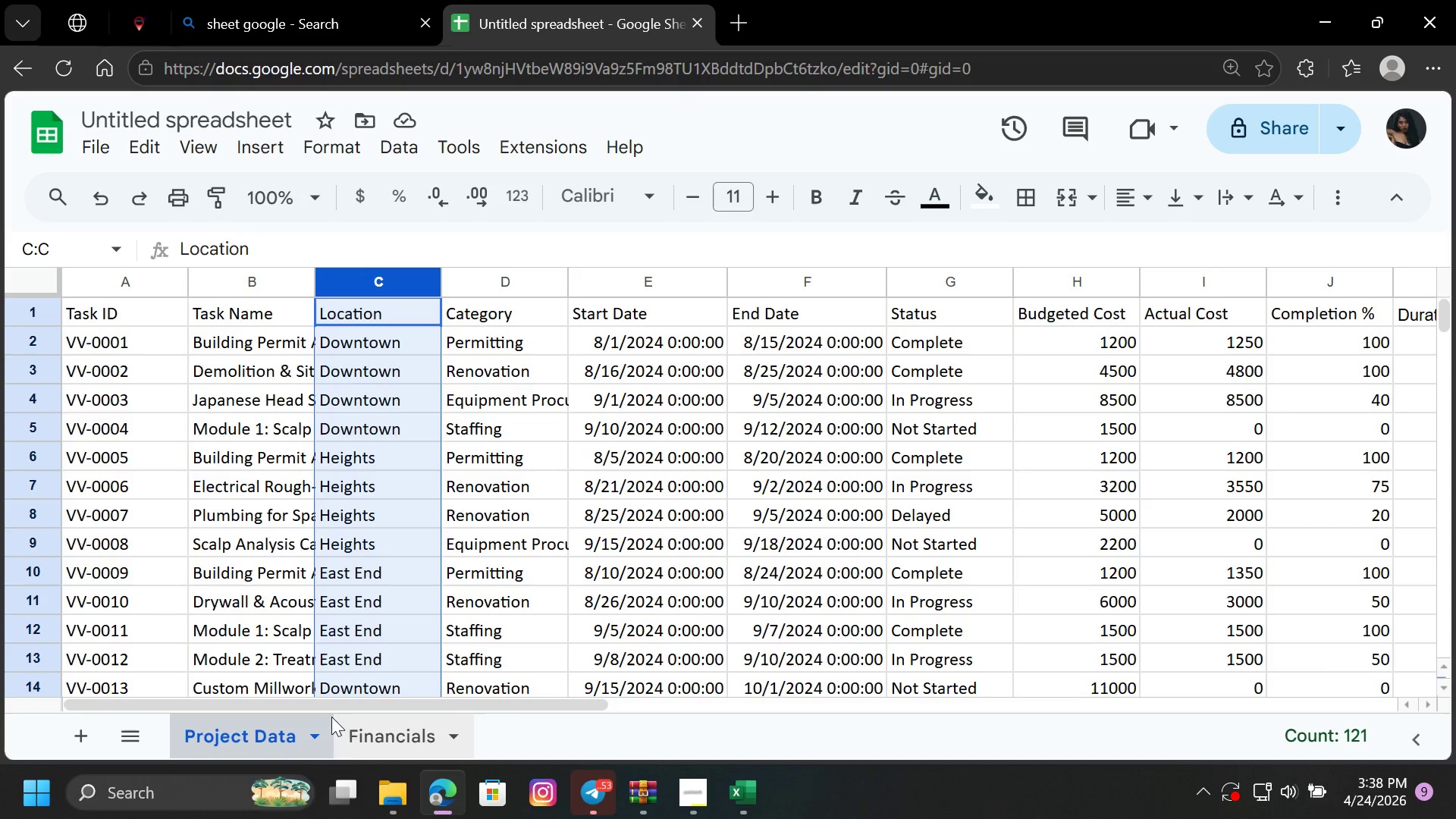 
left_click([400, 730])
 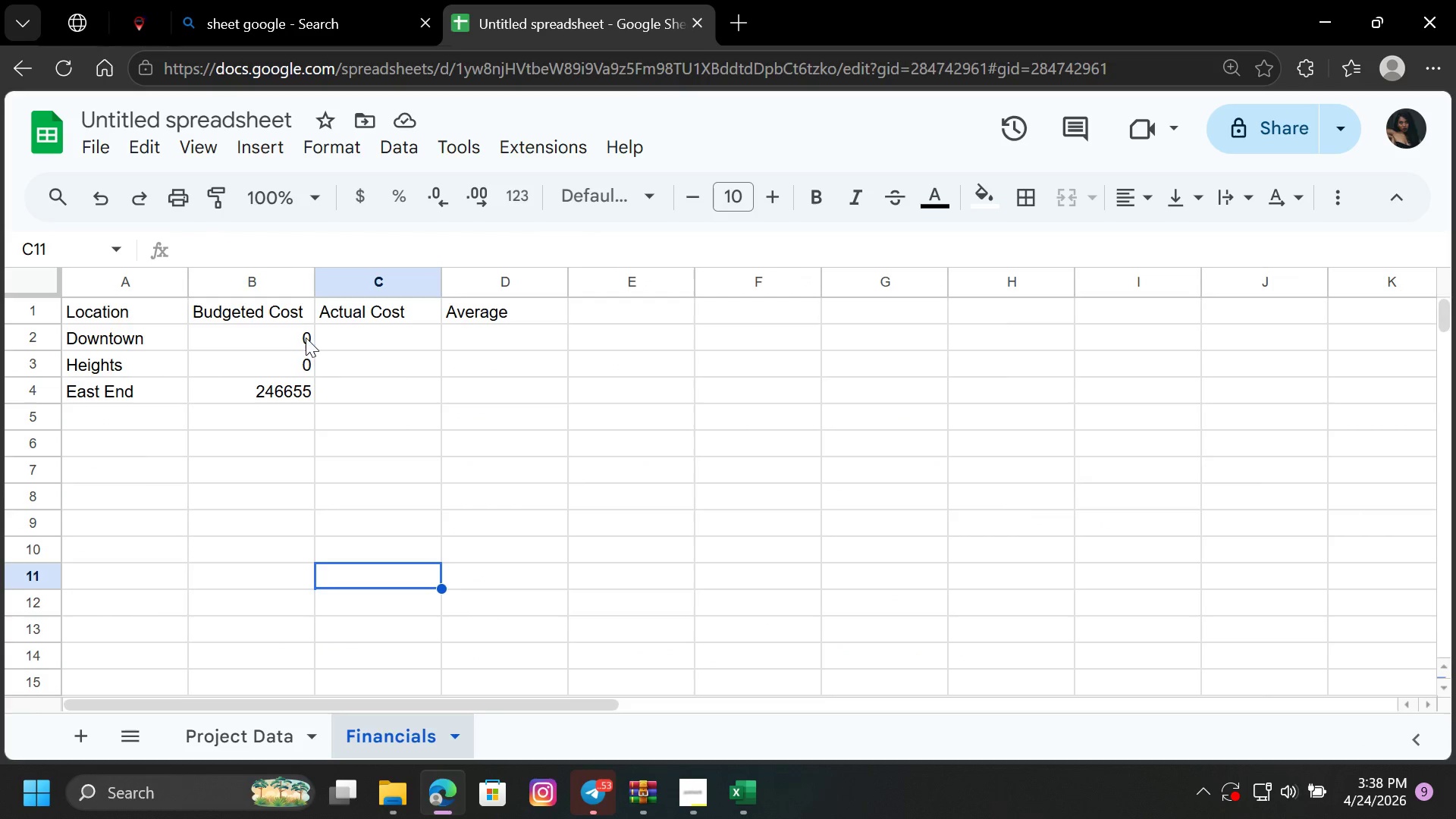 
left_click([281, 333])
 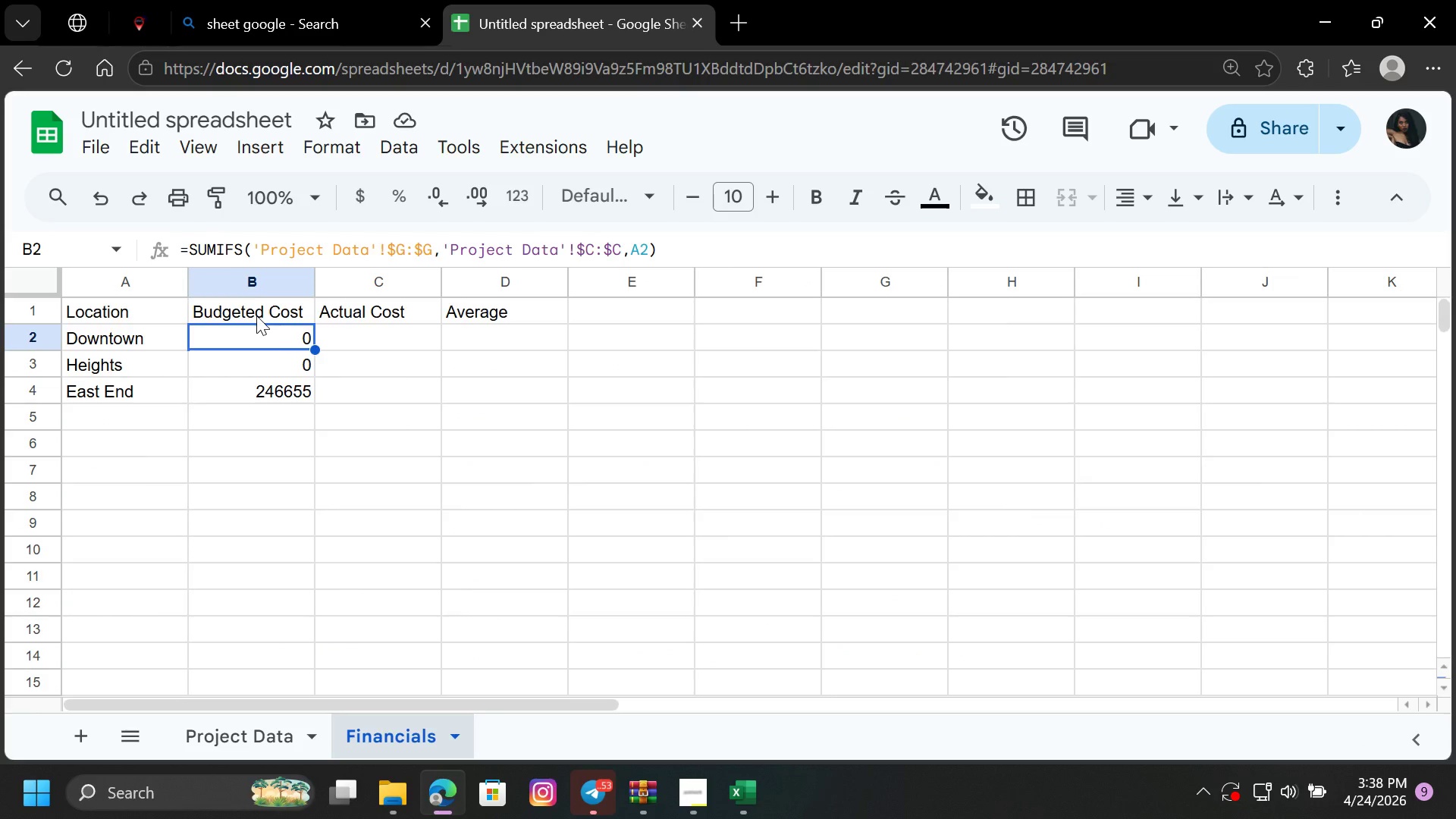 
mouse_move([234, 259])
 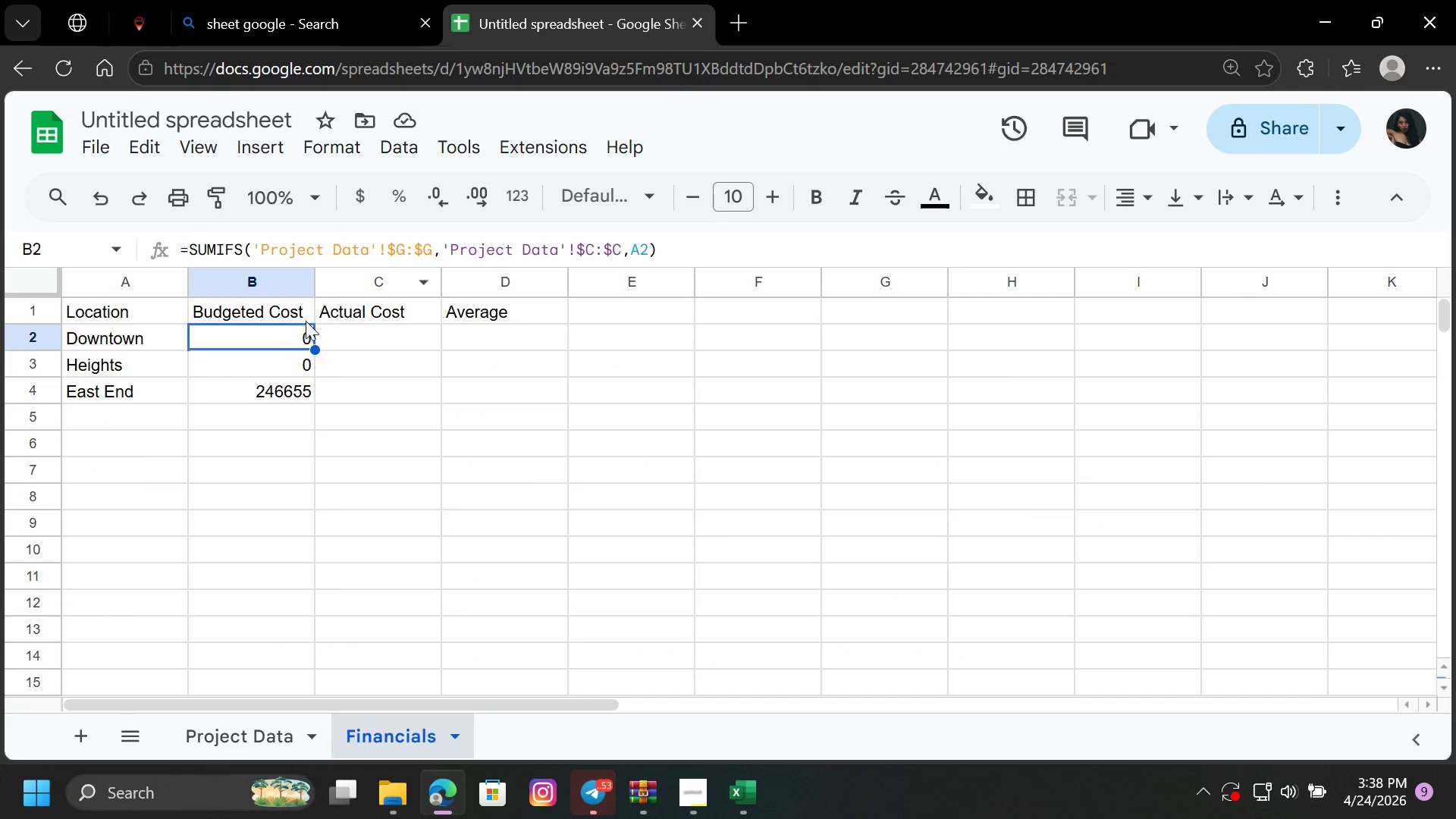 
left_click([299, 327])
 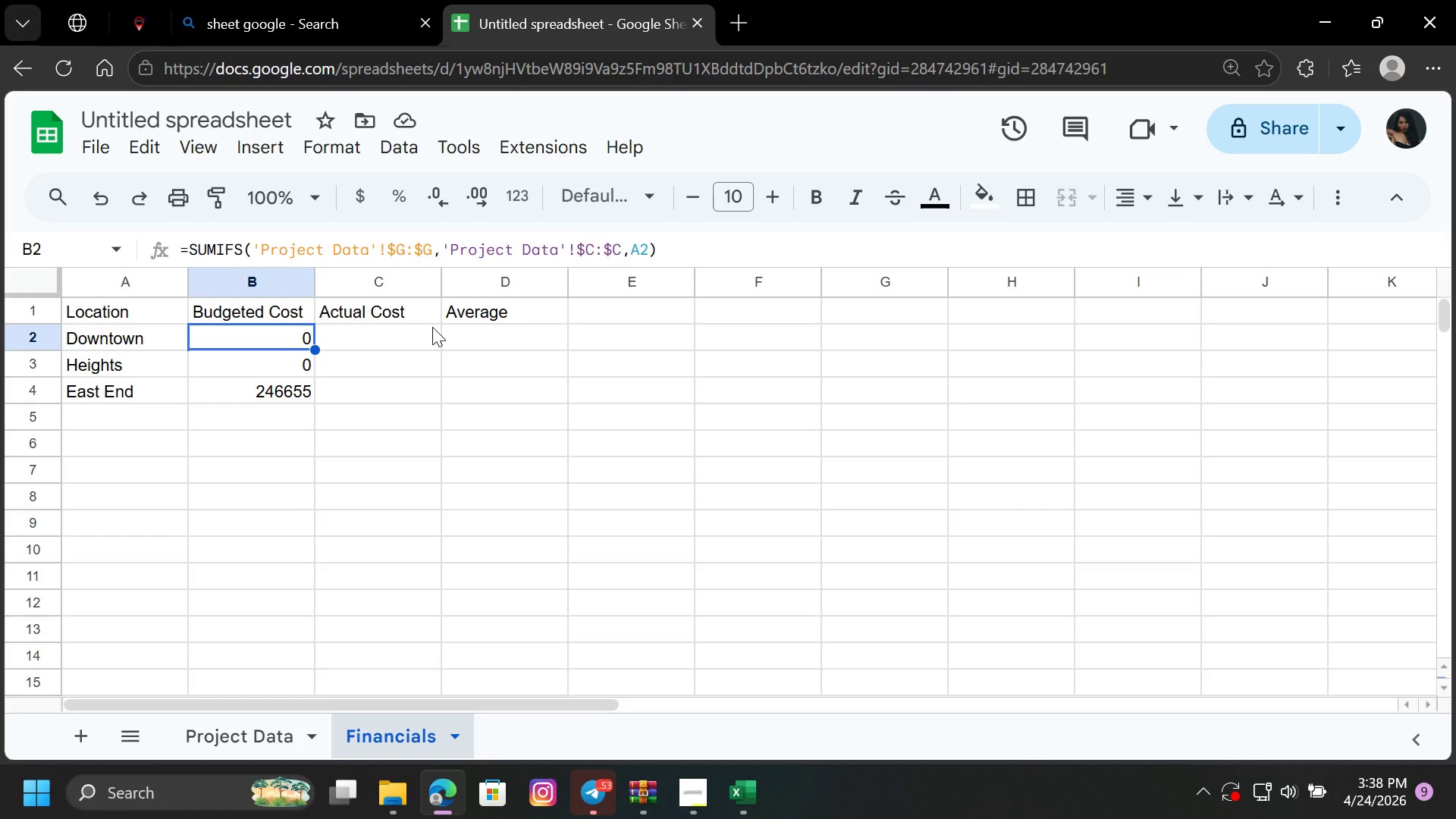 
type(=SU)
 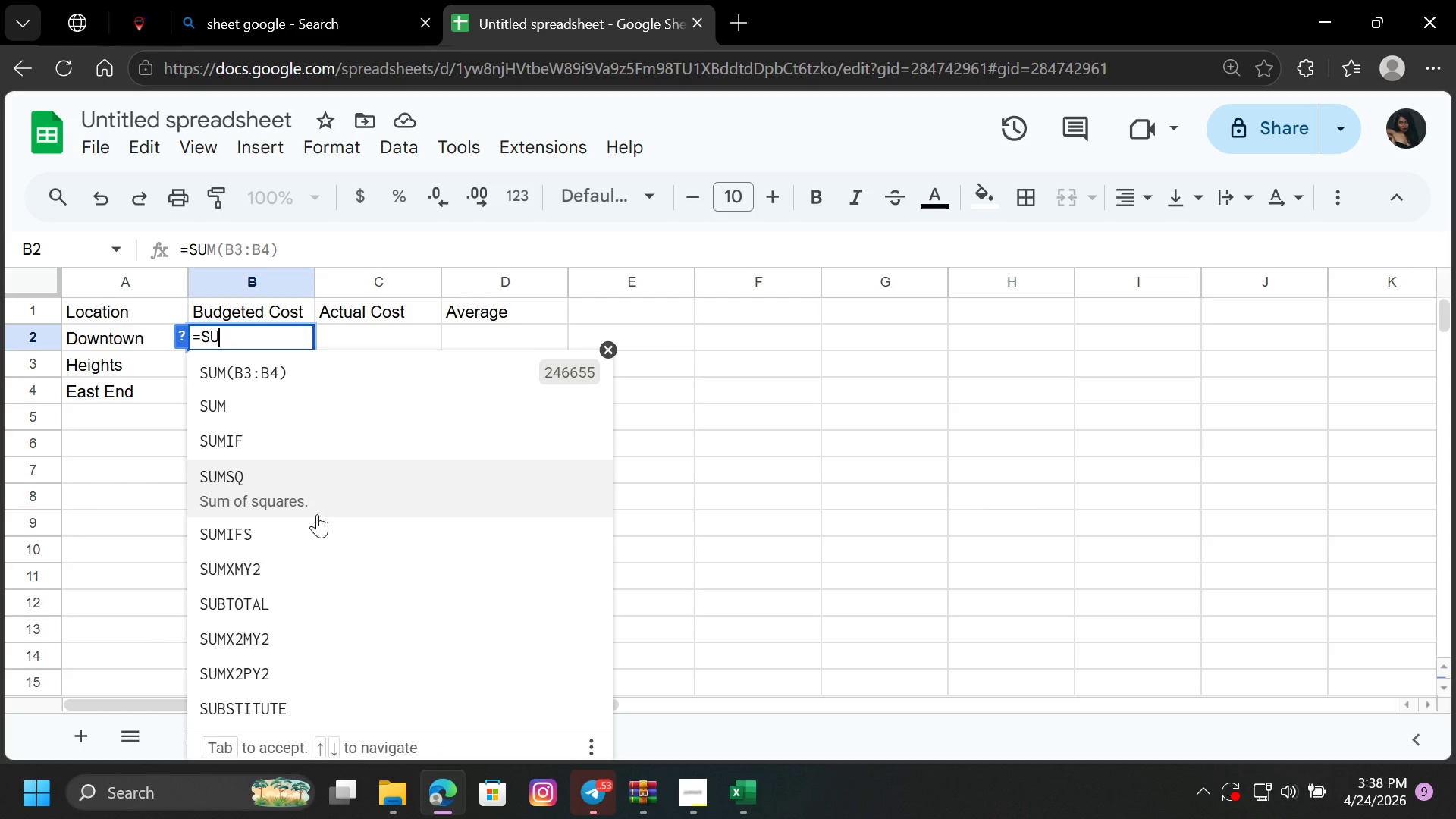 
left_click([315, 520])
 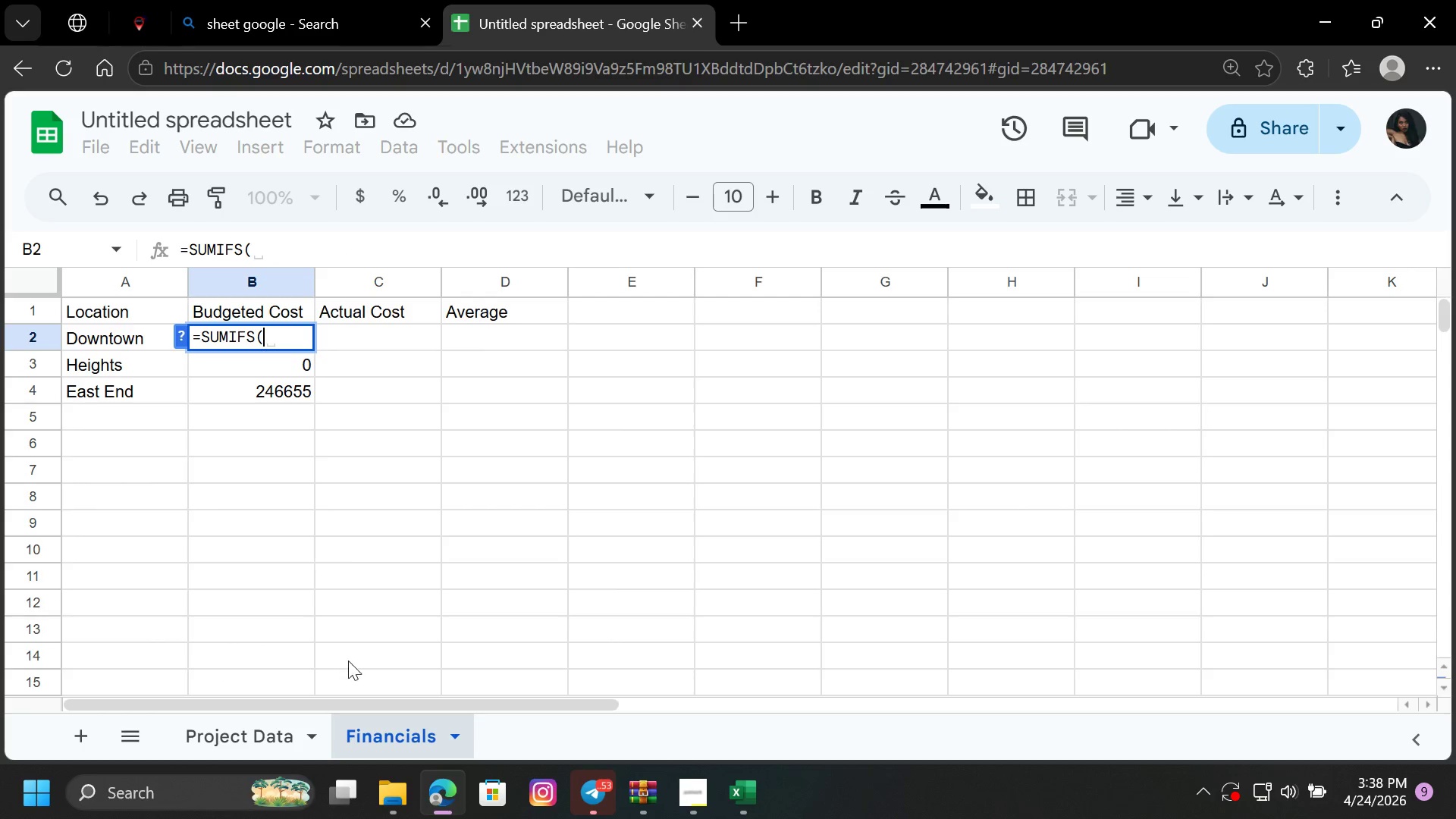 
left_click([223, 733])
 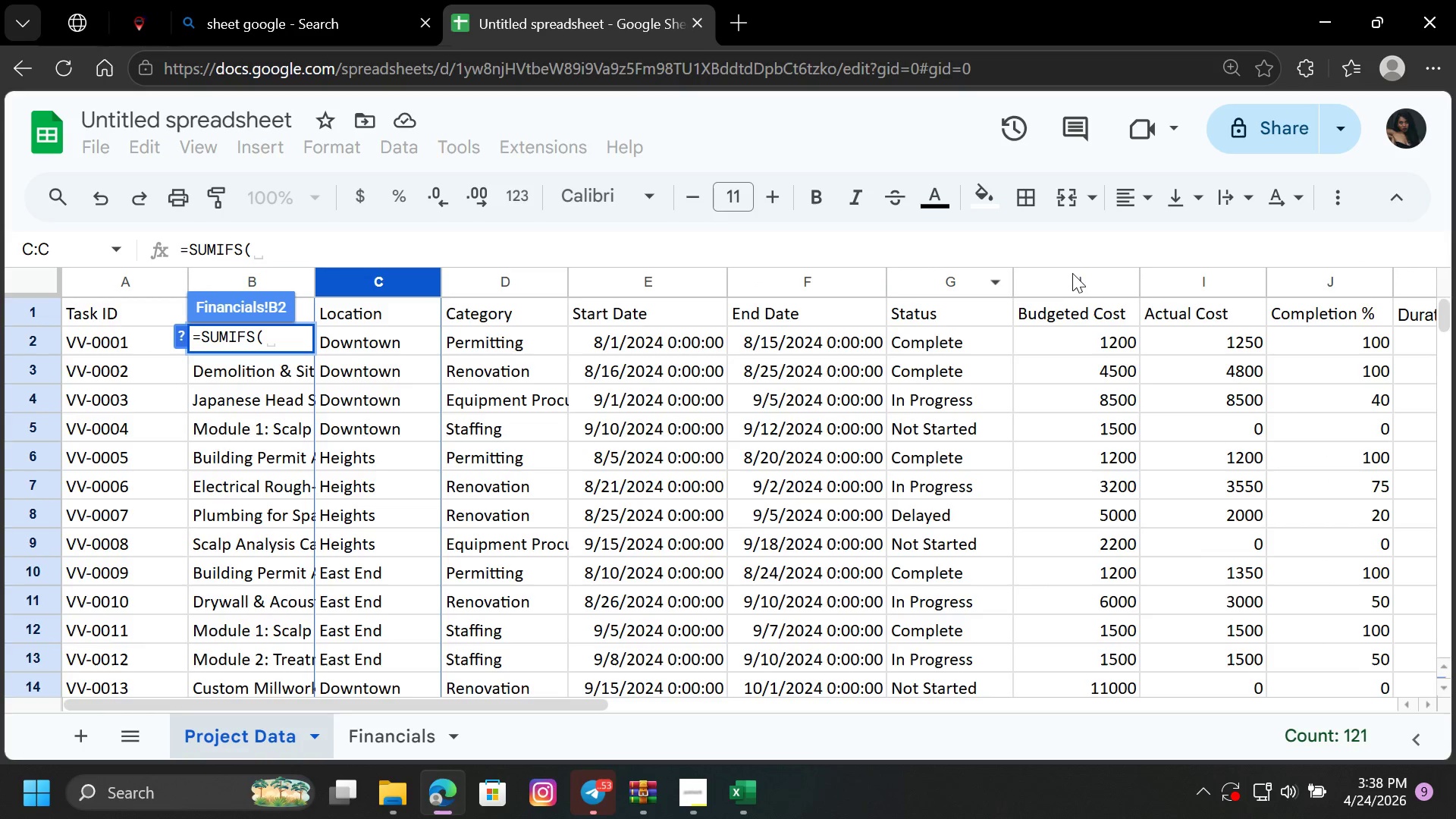 
left_click([1072, 278])
 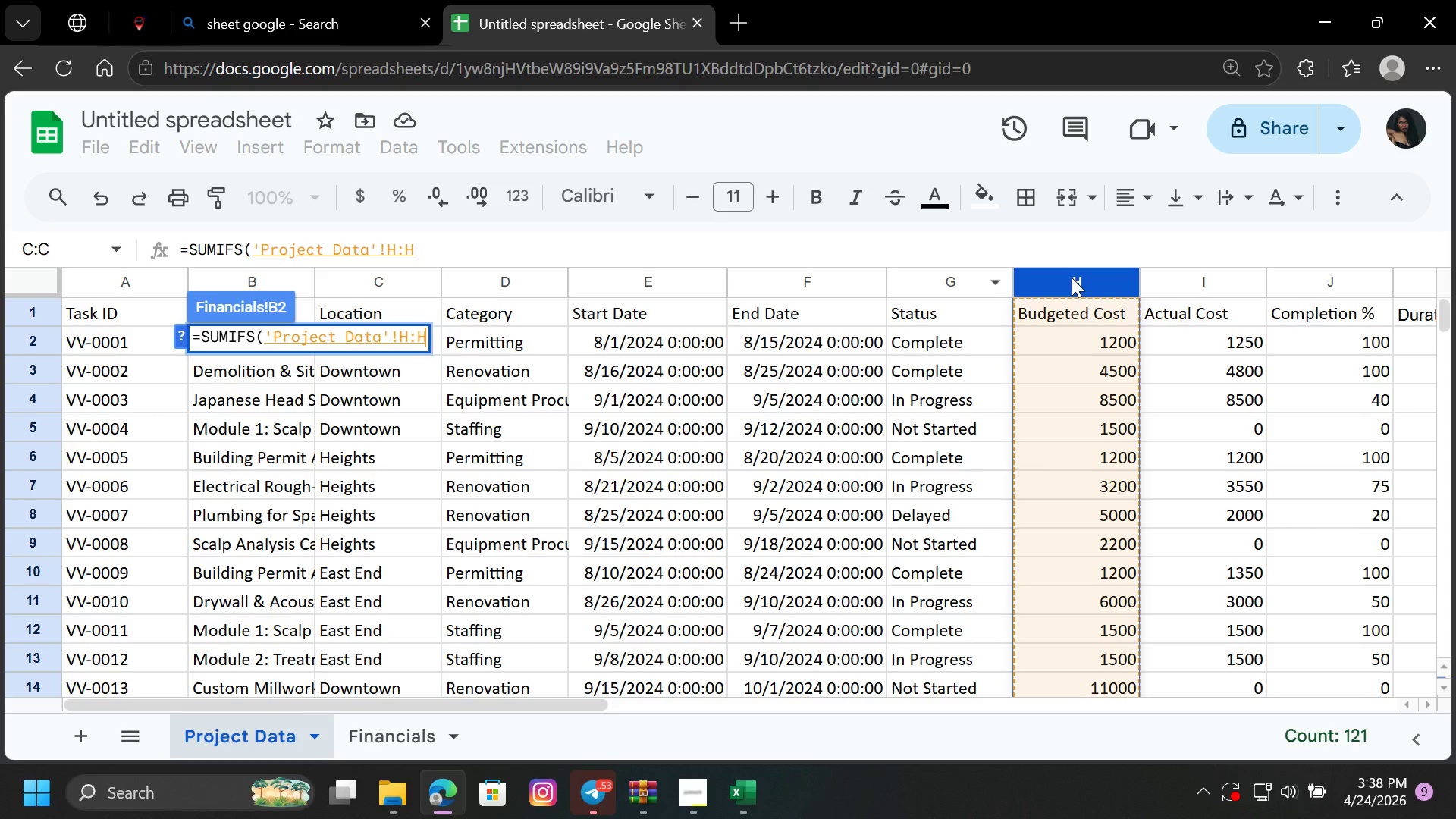 
key(Comma)
 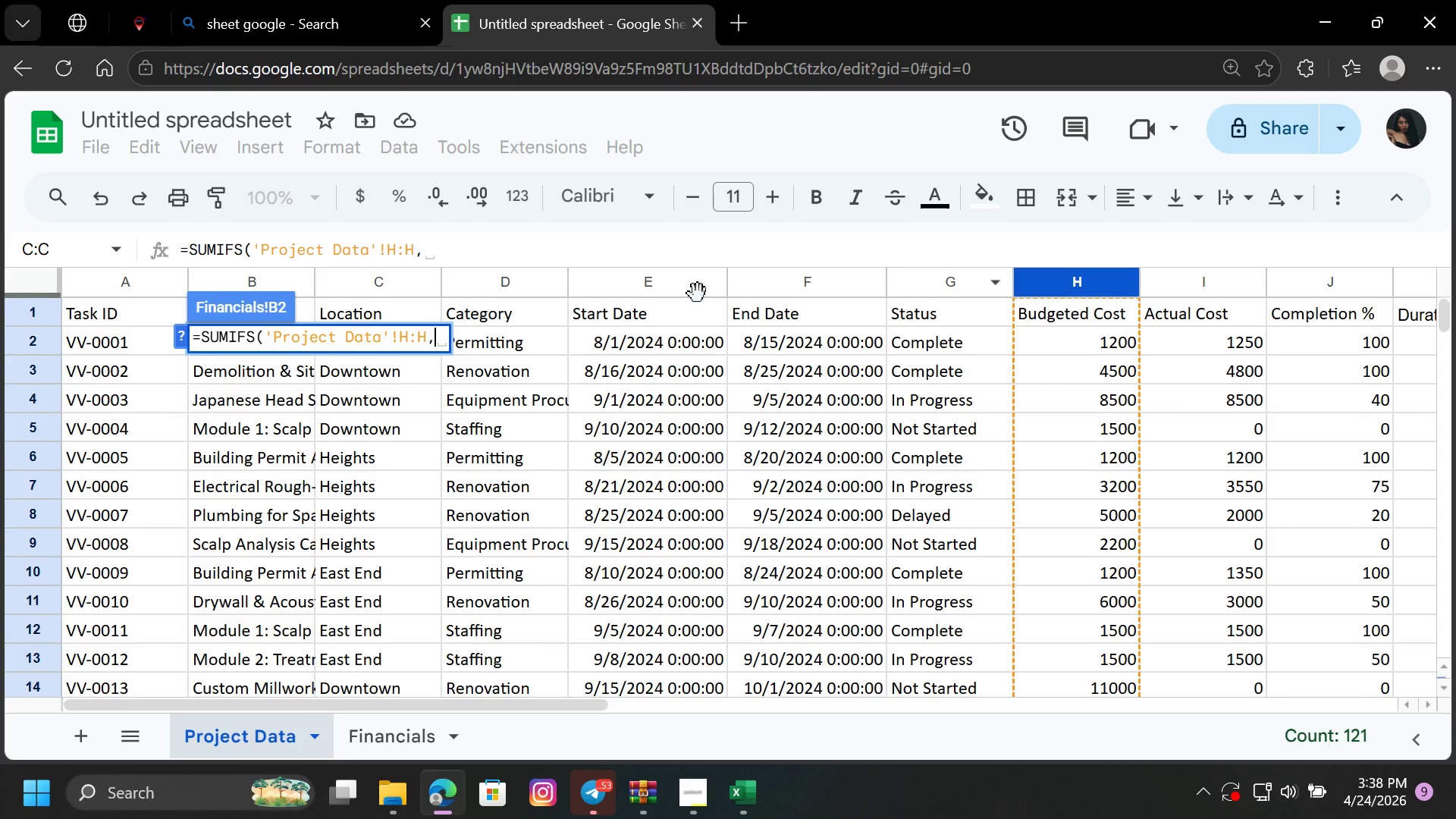 
left_click([411, 288])
 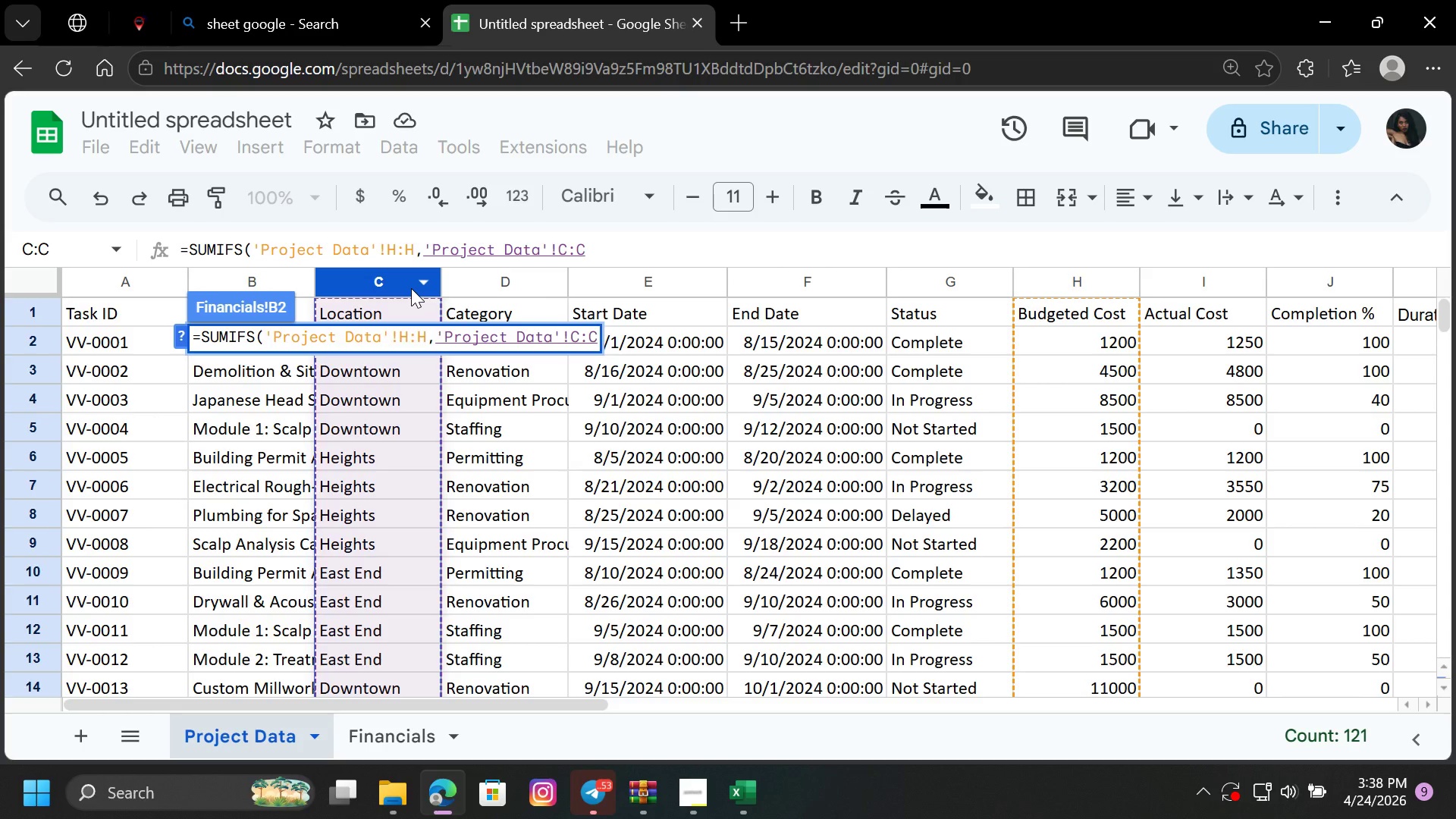 
key(Comma)
 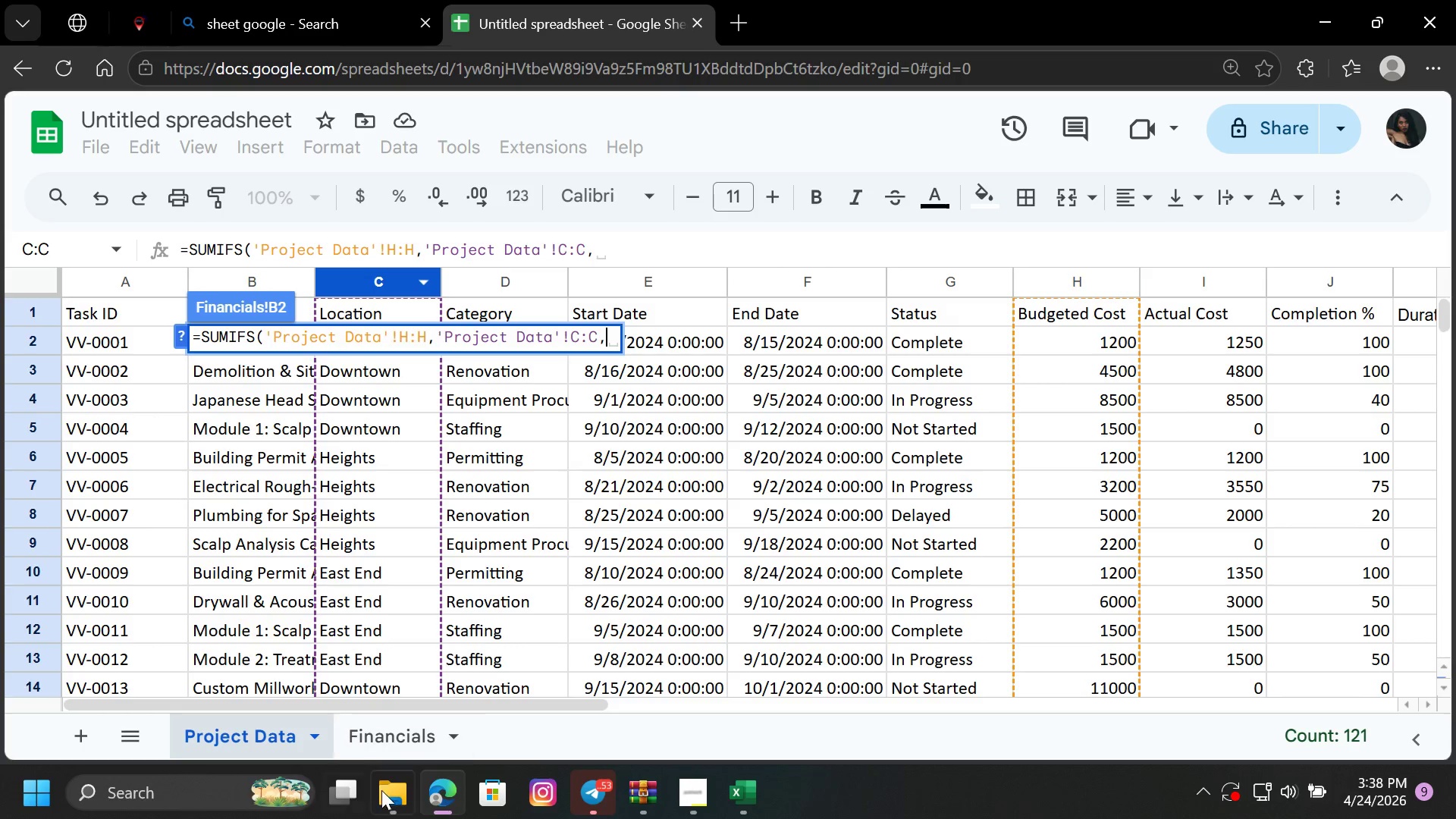 
left_click([375, 747])
 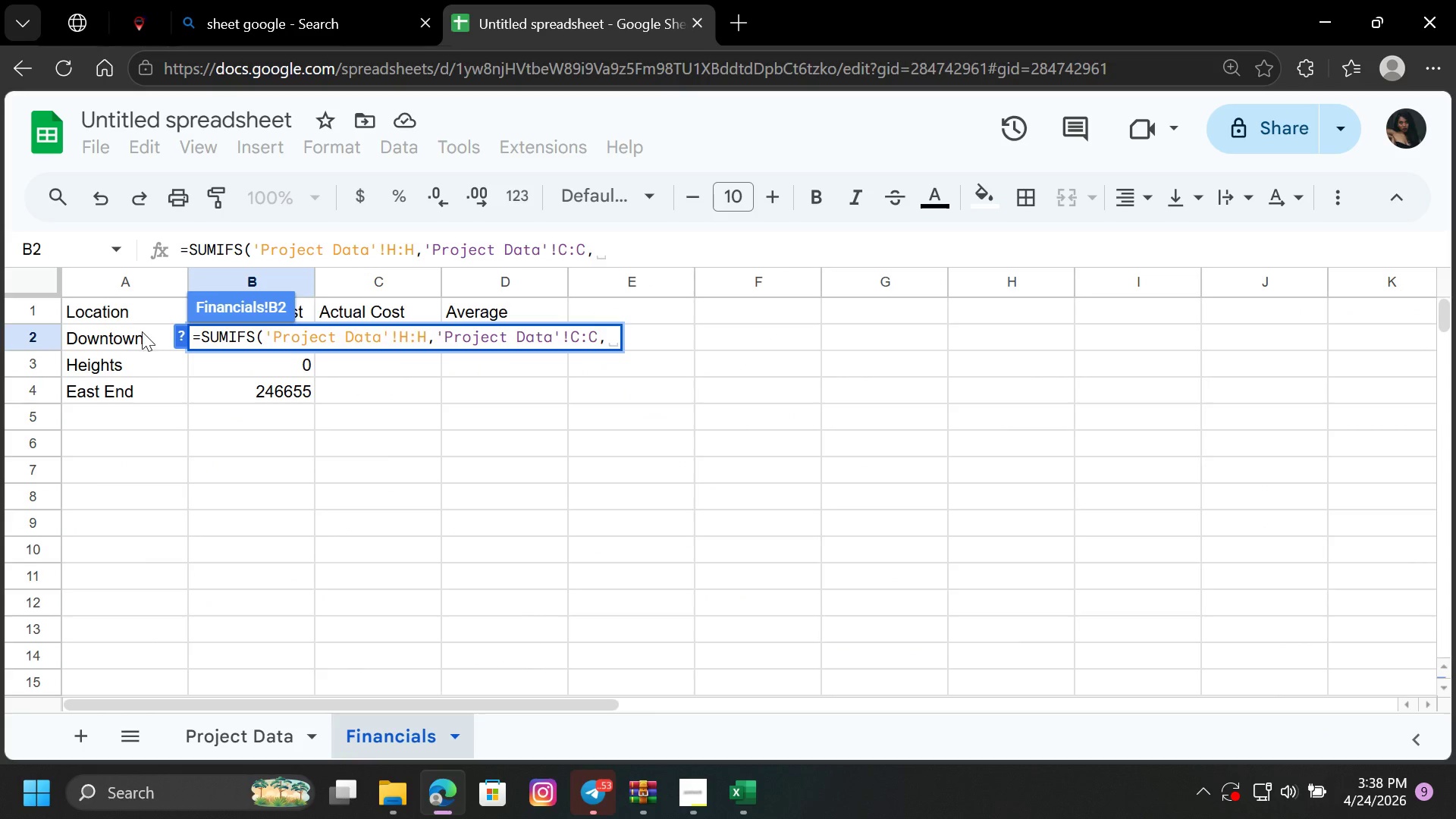 
left_click([142, 331])
 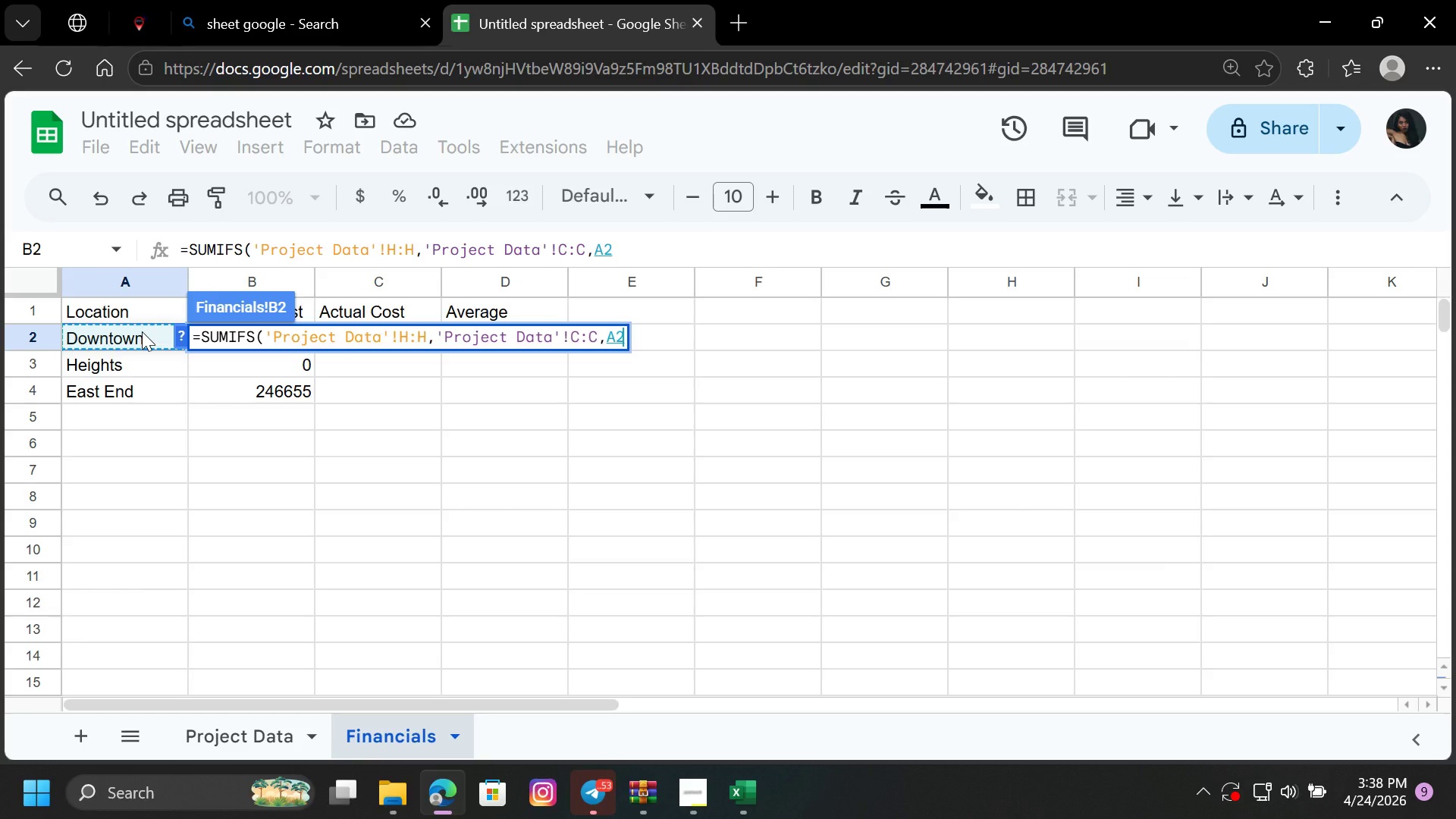 
key(Enter)
 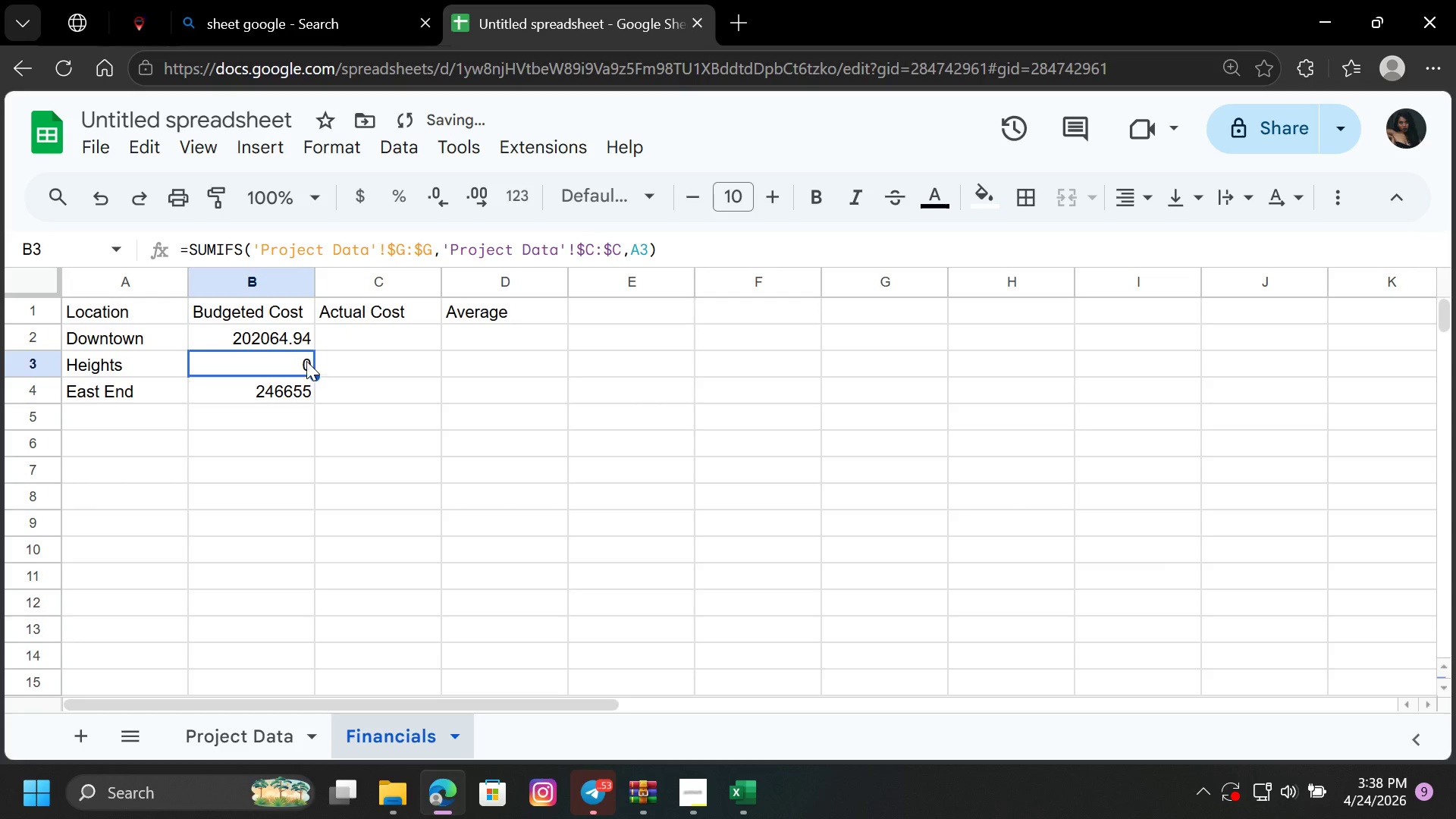 
left_click([290, 337])
 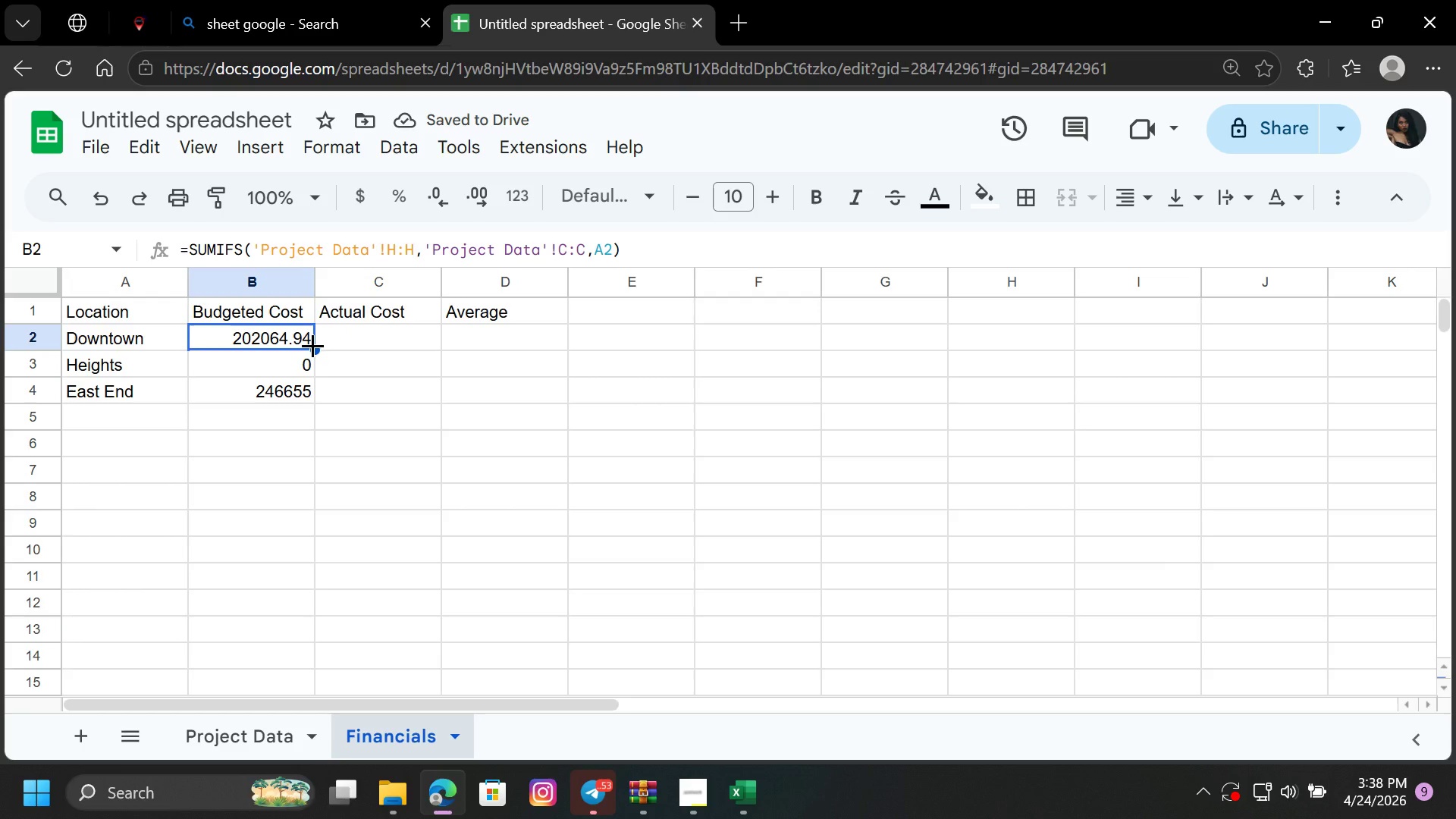 
left_click_drag(start_coordinate=[312, 345], to_coordinate=[315, 397])
 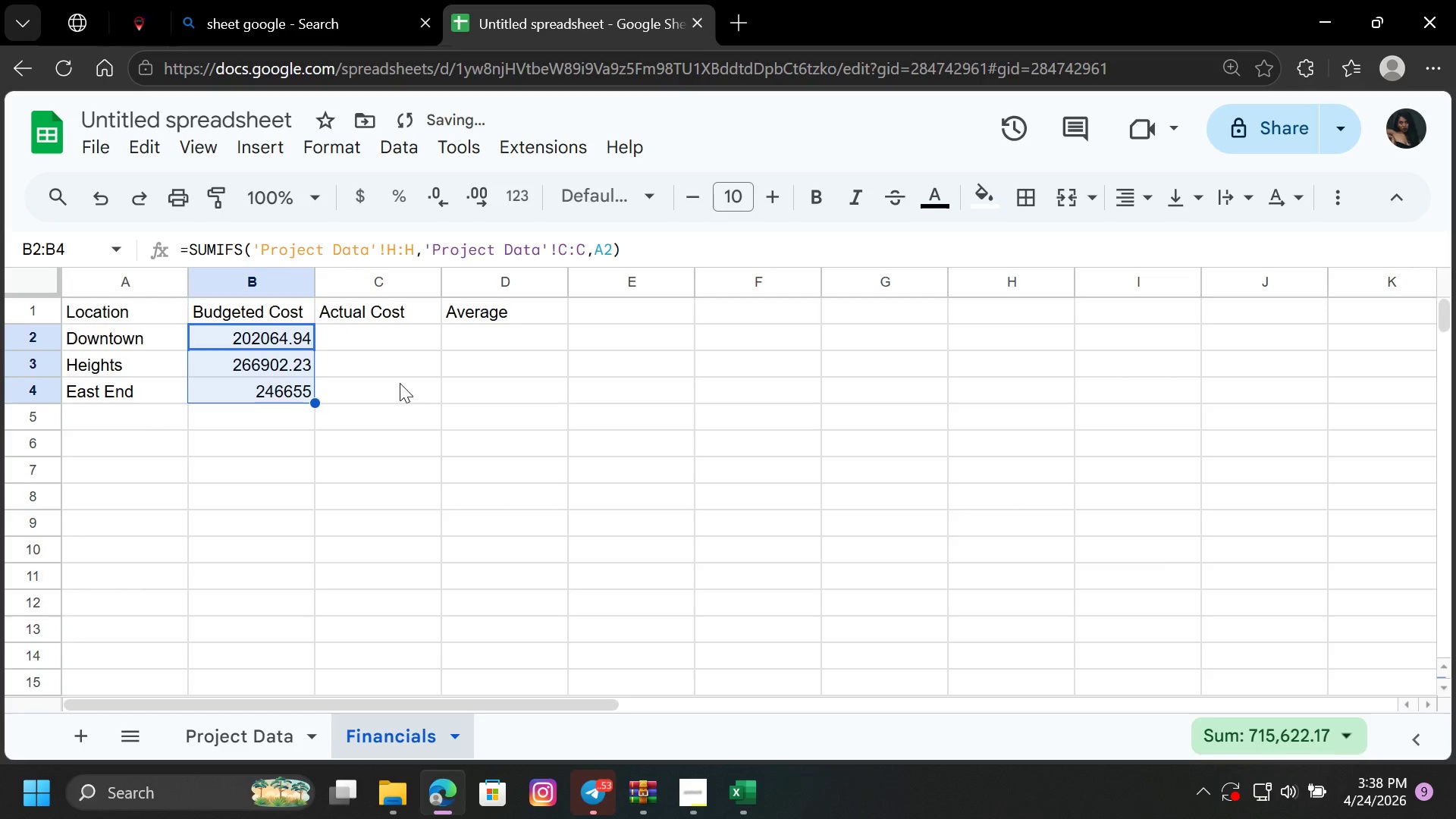 
left_click([400, 383])
 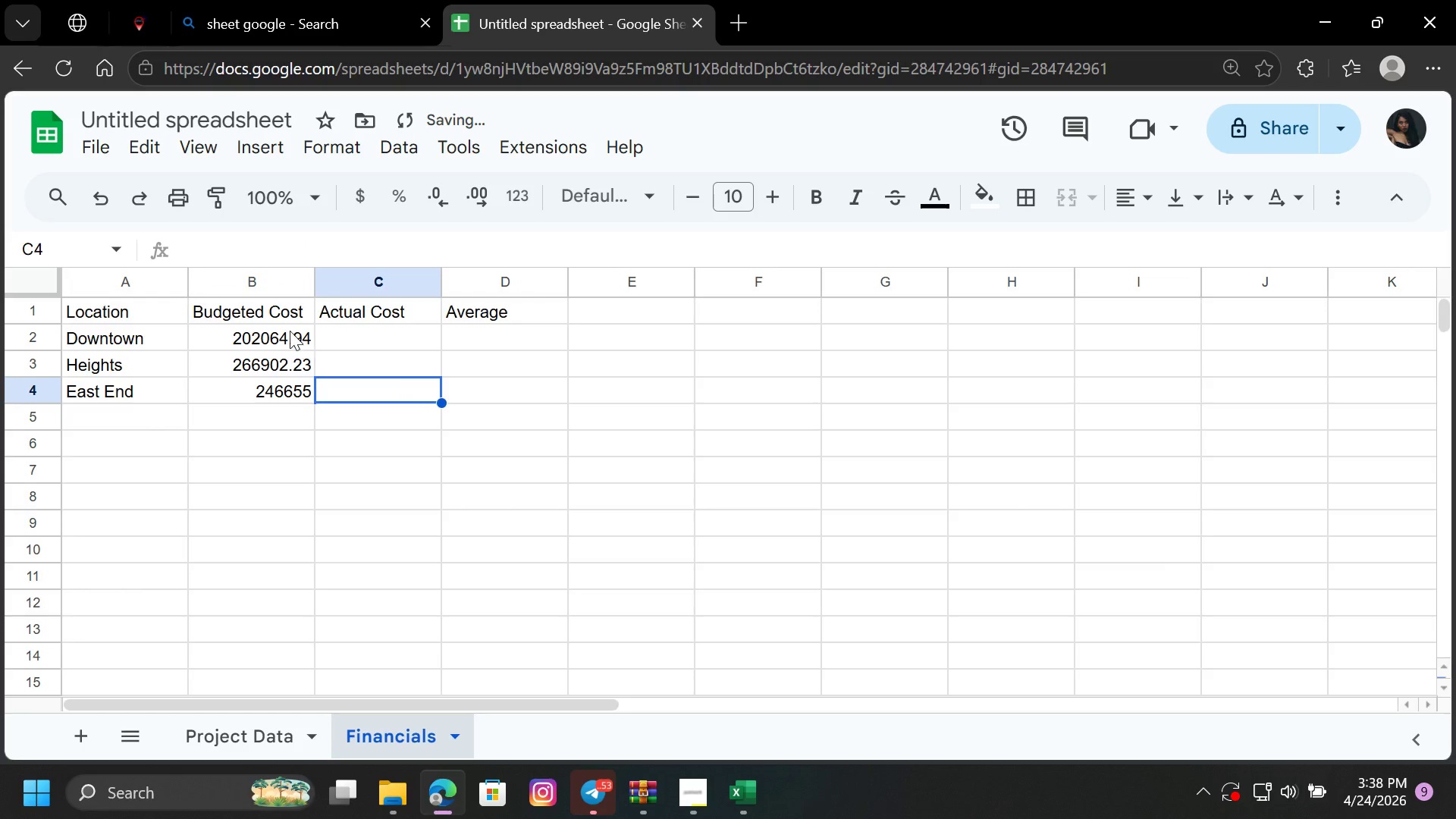 
left_click_drag(start_coordinate=[290, 331], to_coordinate=[298, 390])
 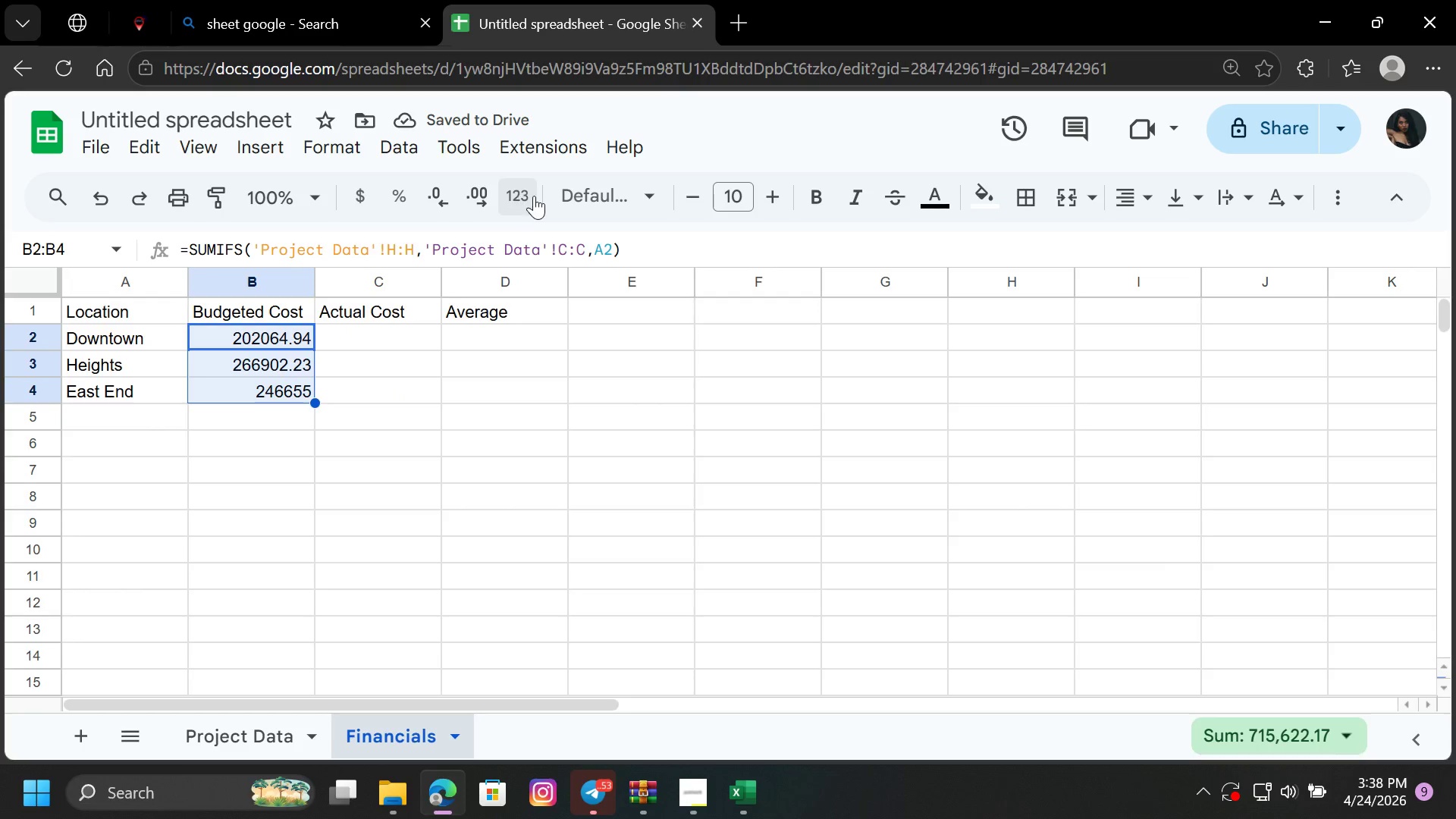 
left_click([534, 196])
 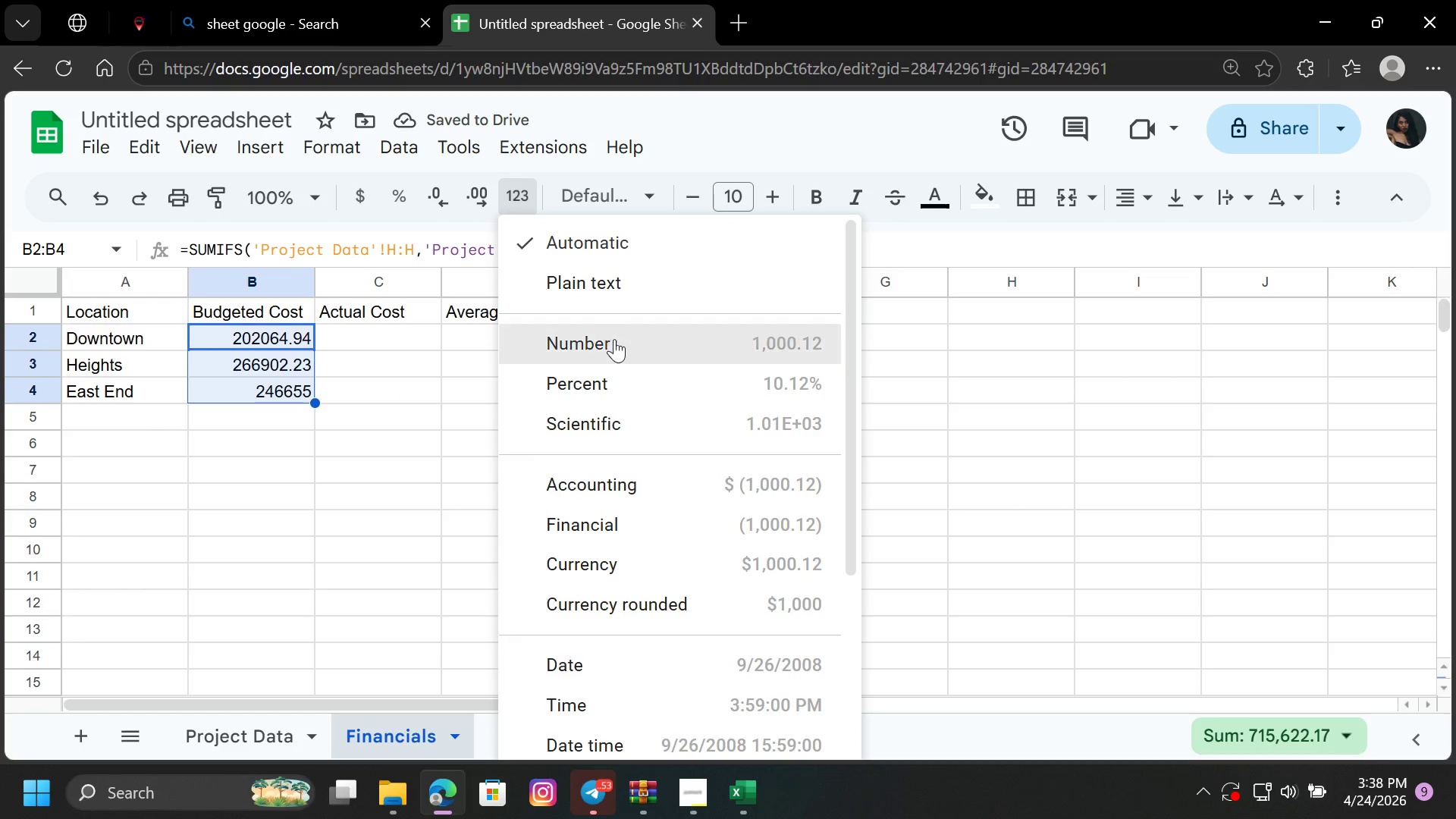 
left_click([616, 341])
 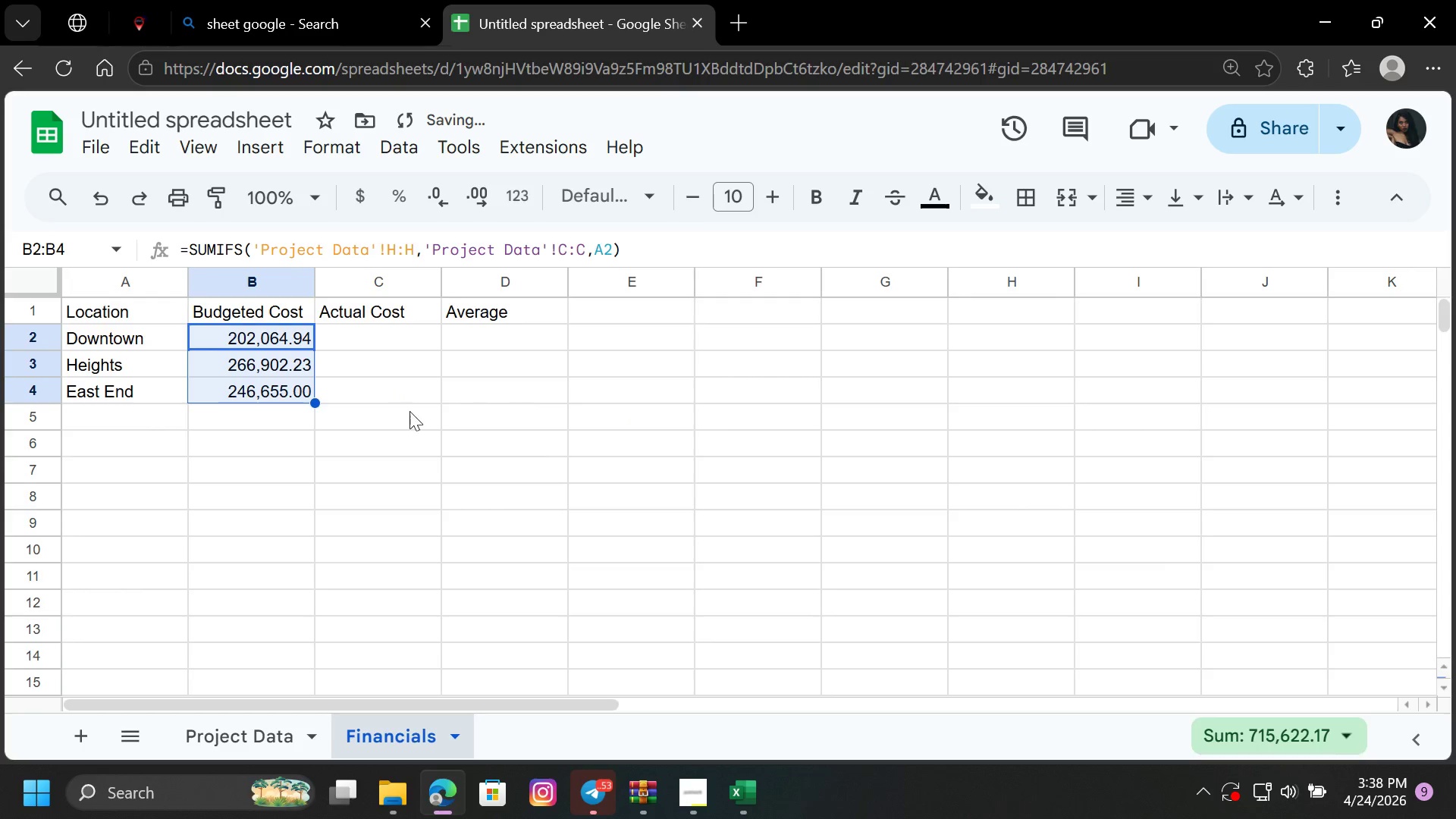 
left_click([376, 422])
 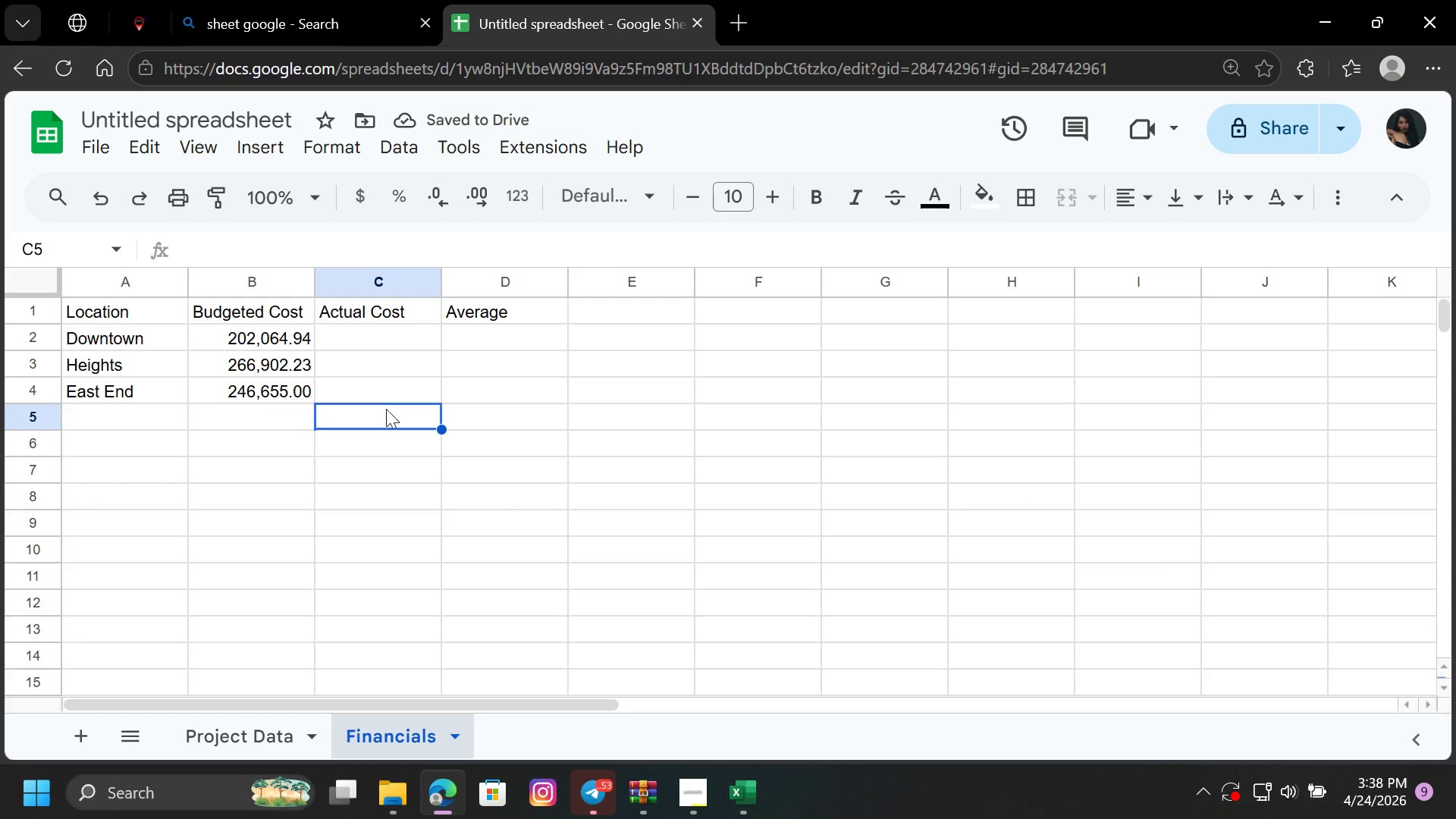 
left_click([399, 346])
 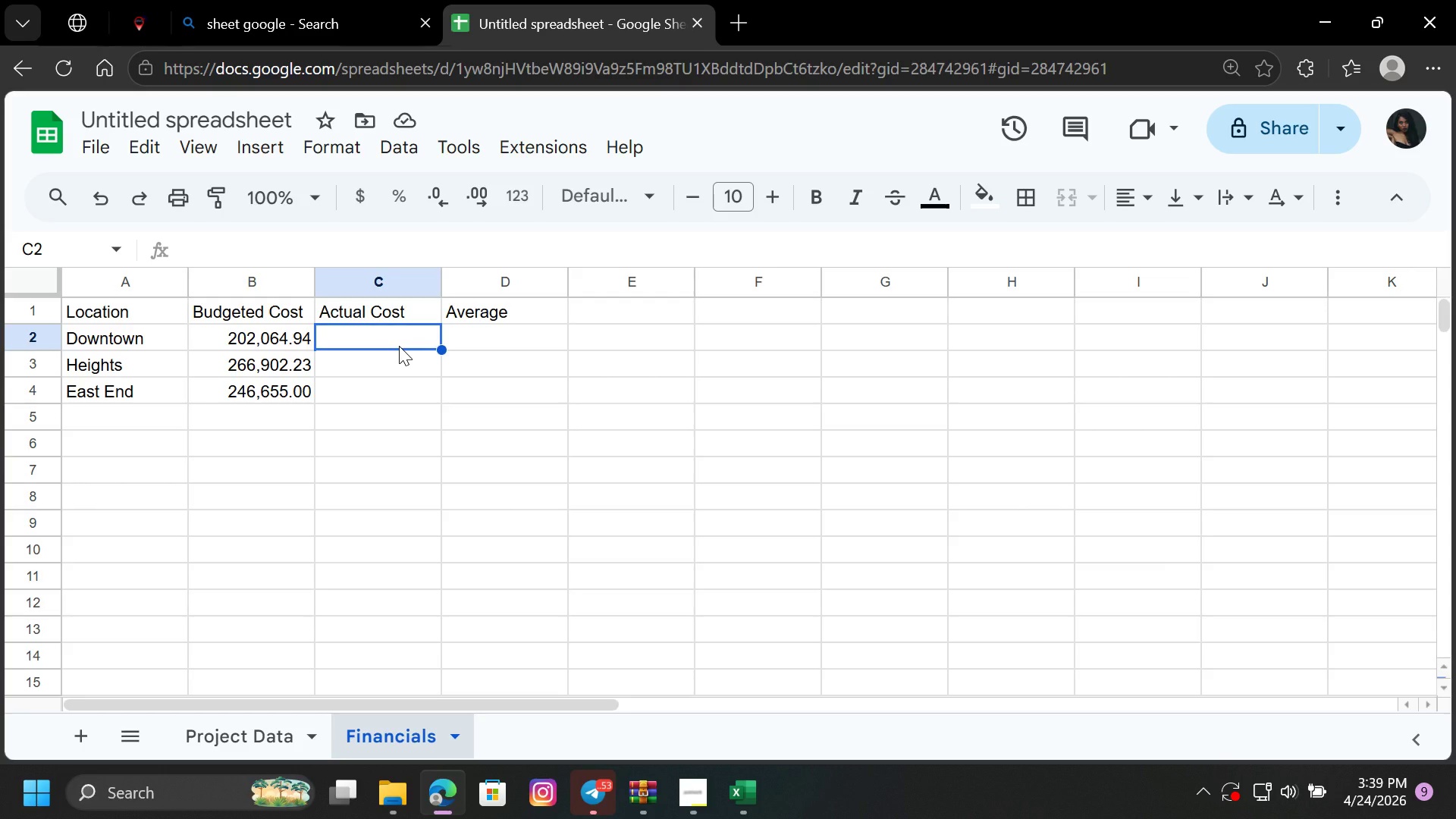 
wait(12.58)
 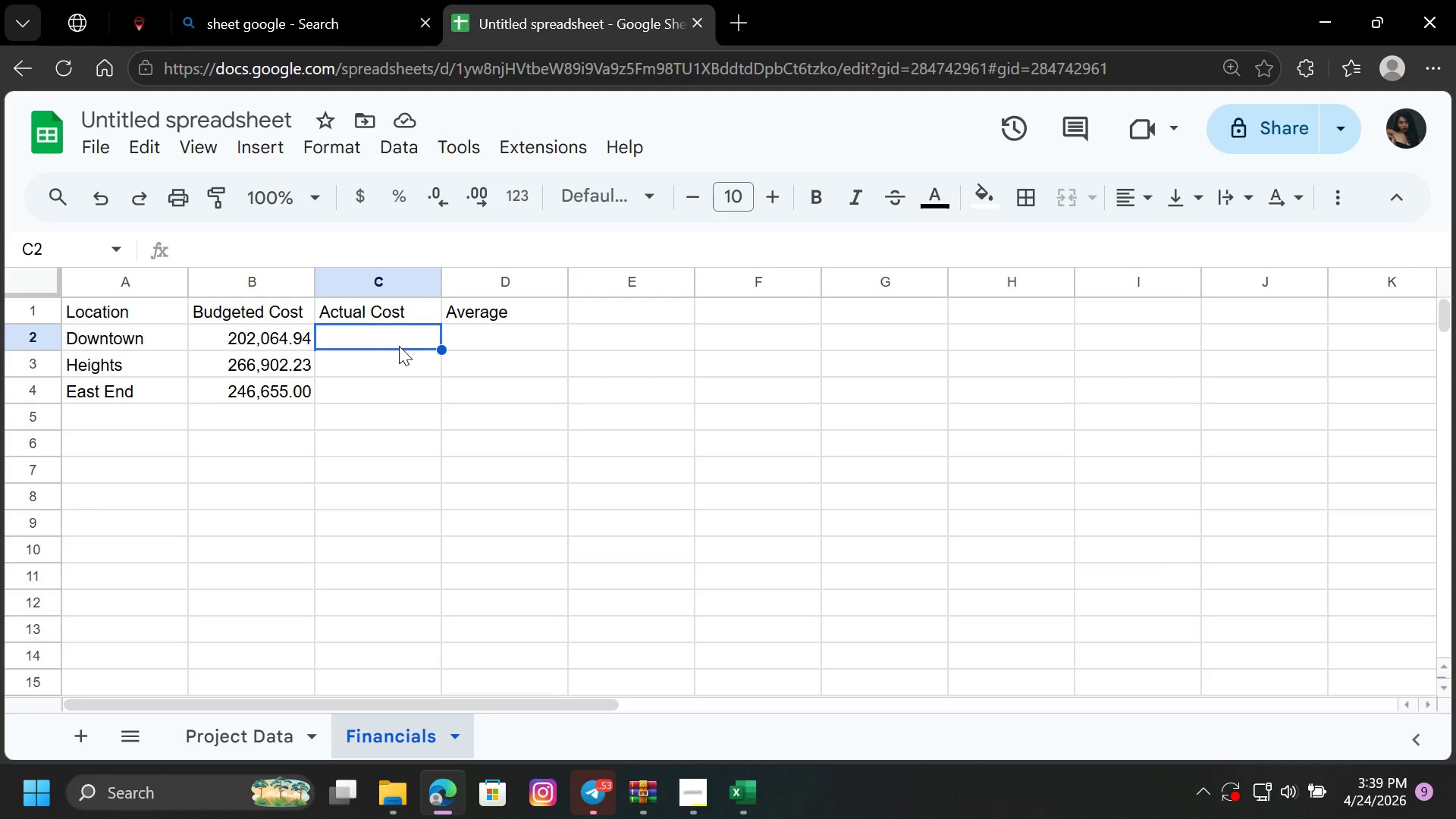 
left_click([104, 199])
 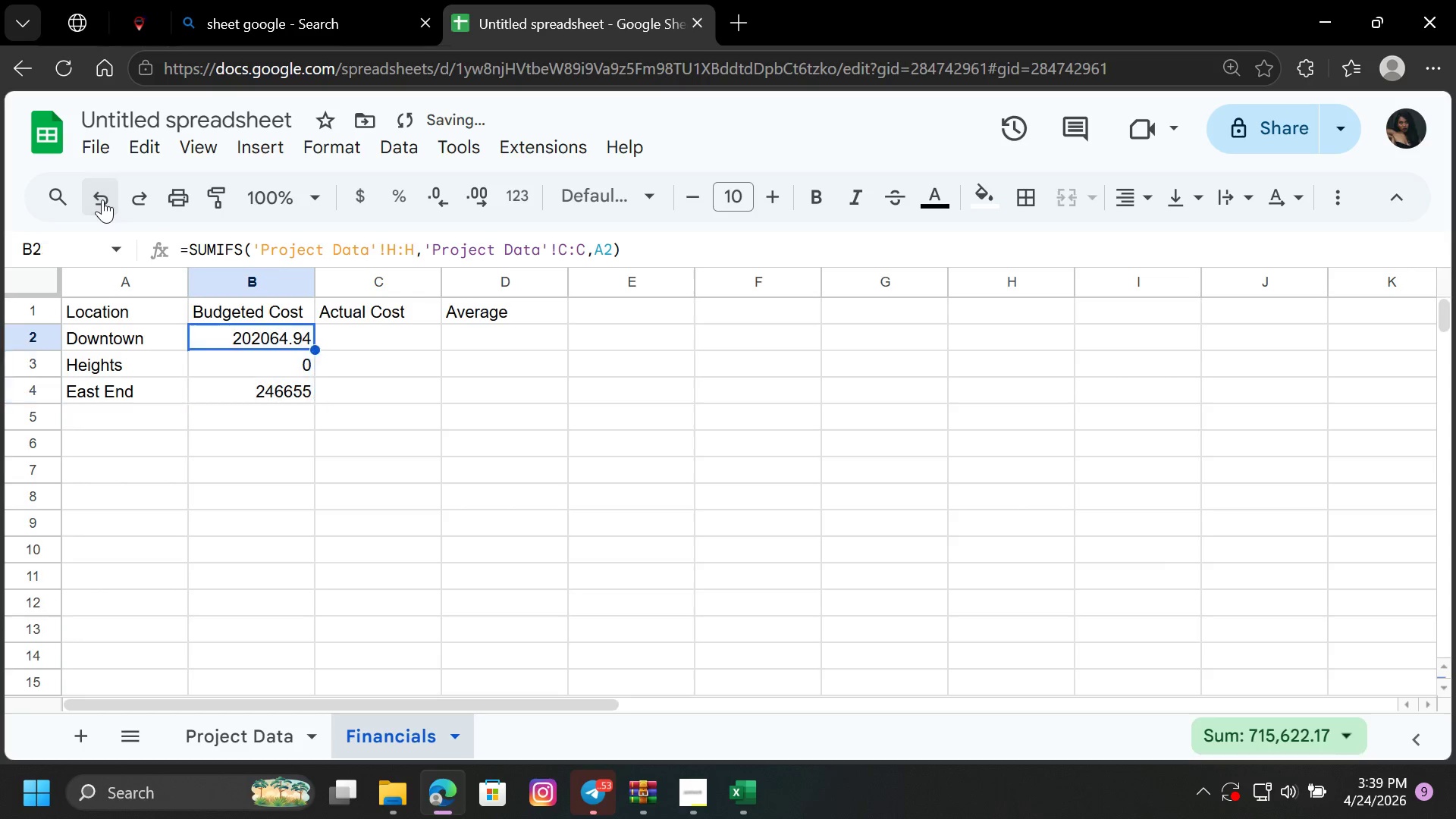 
double_click([102, 199])
 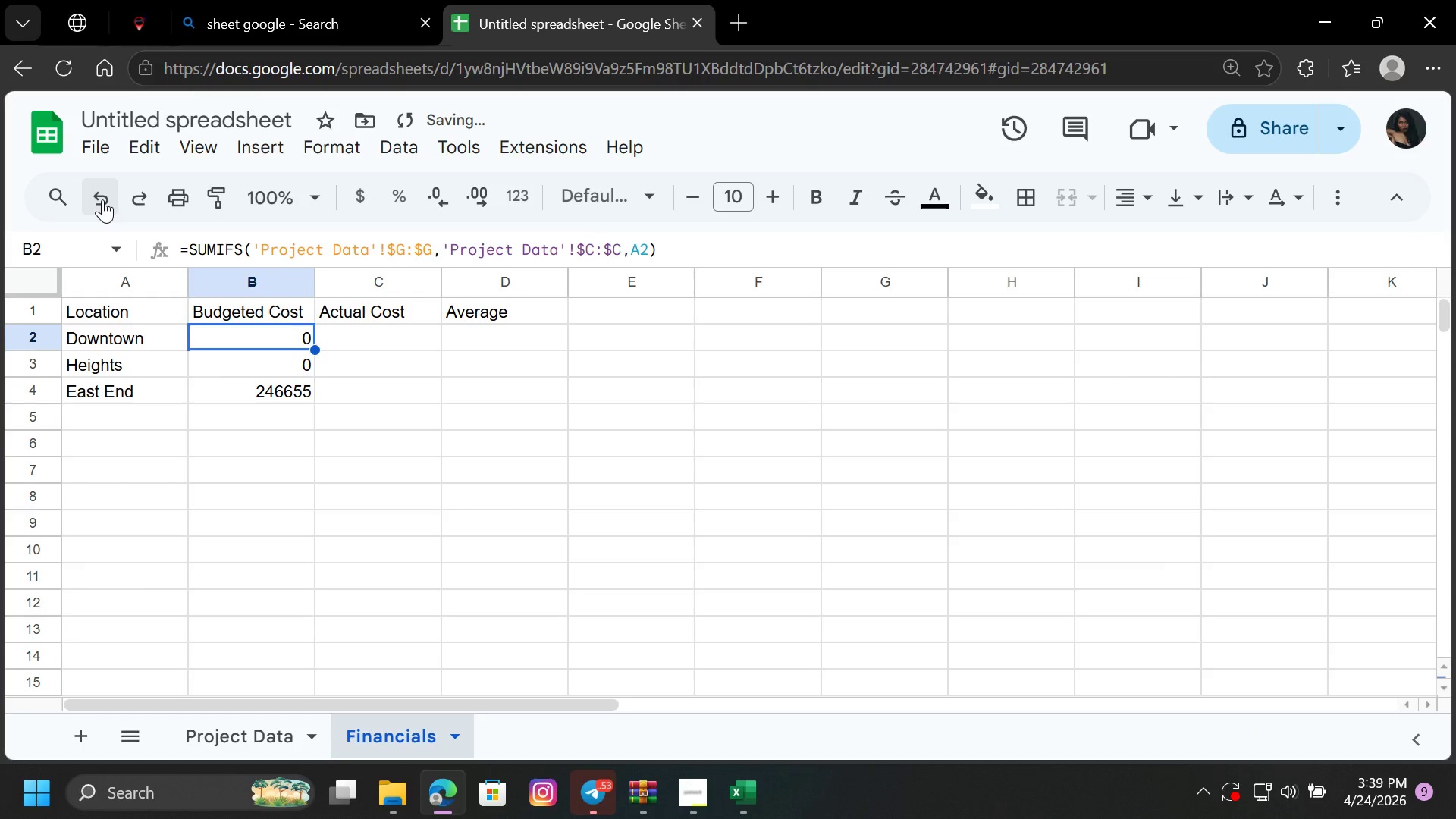 
triple_click([102, 199])
 